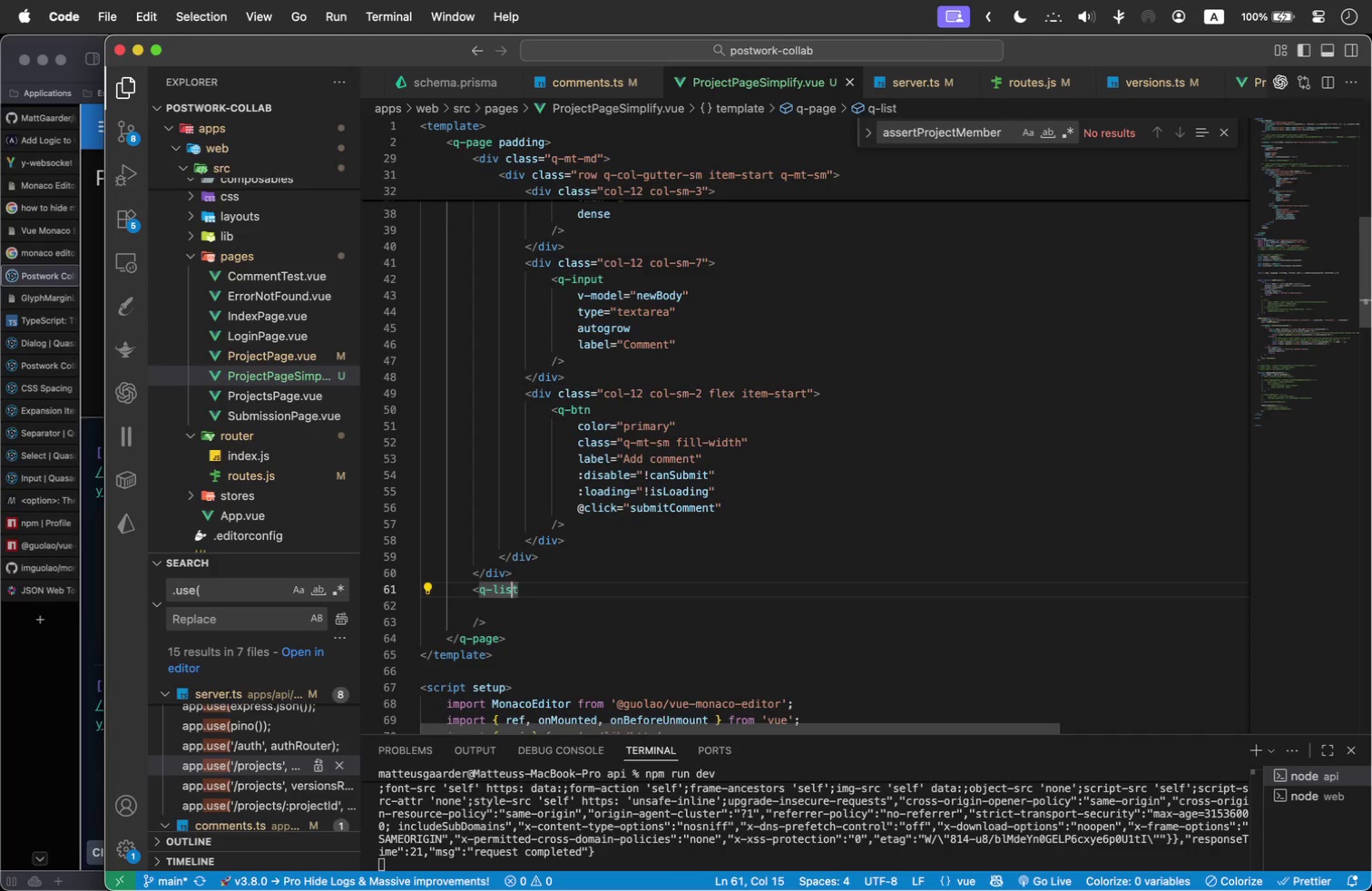 
key(ArrowRight)
 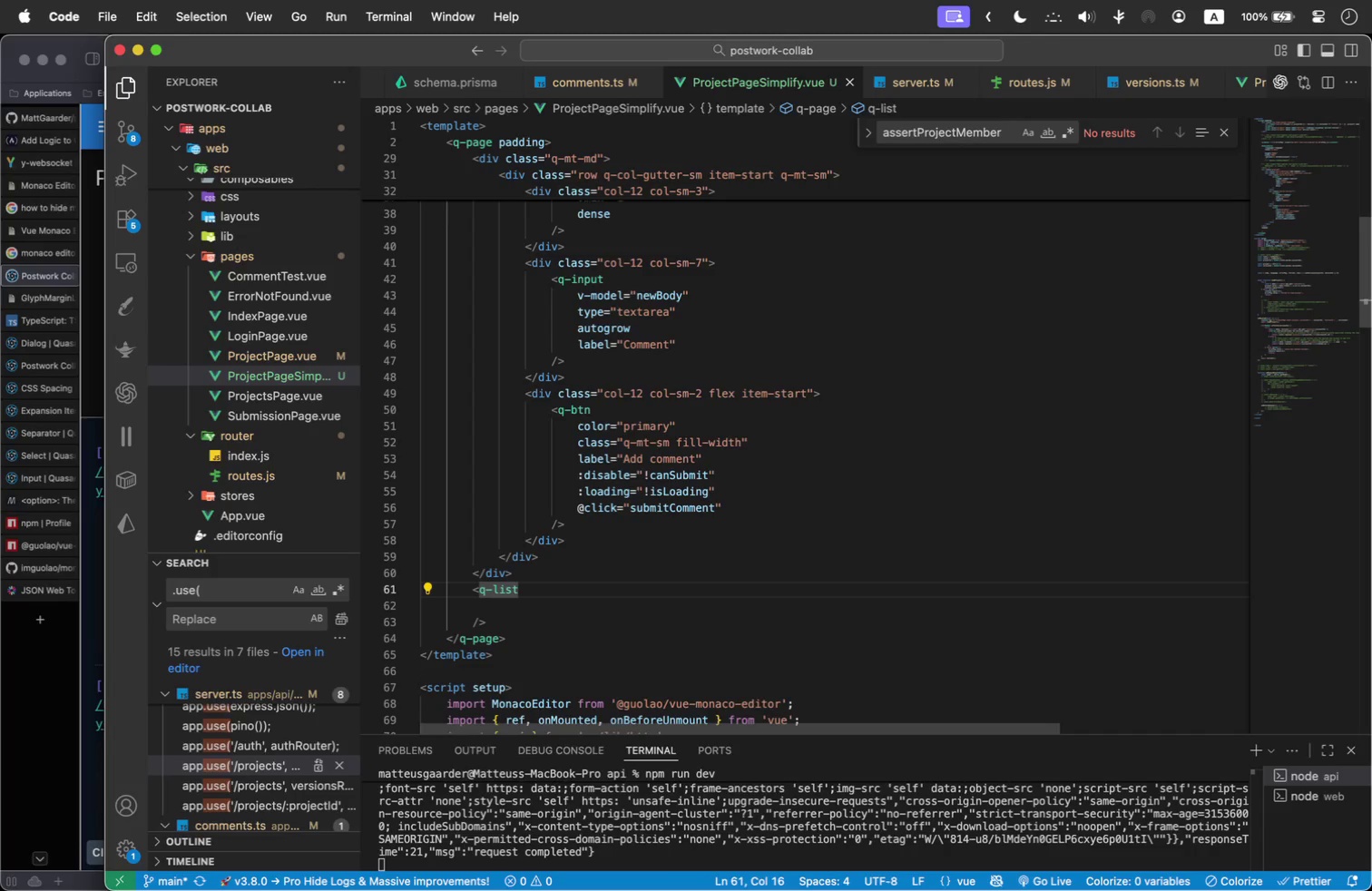 
key(ArrowDown)
 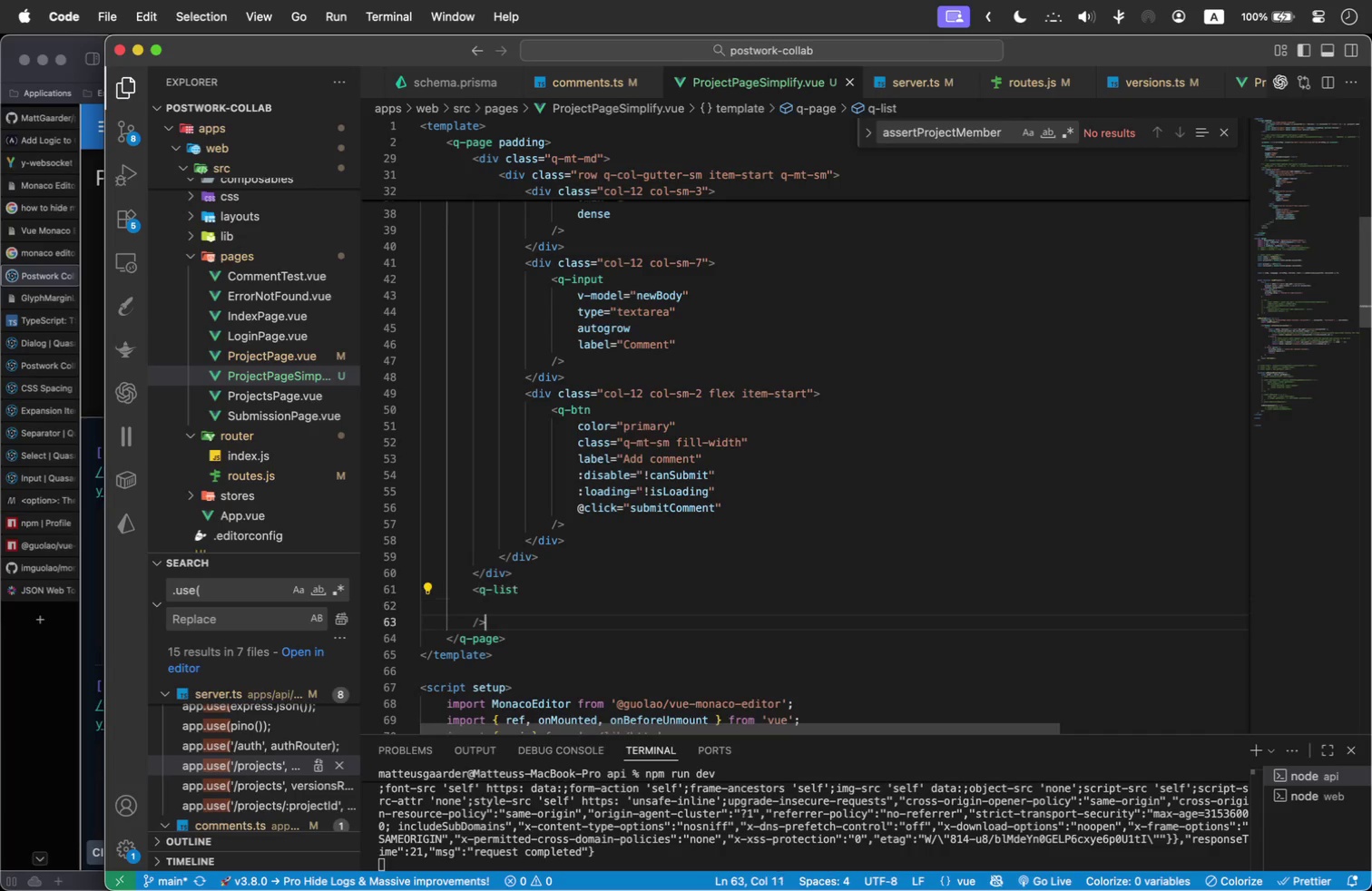 
key(ArrowDown)
 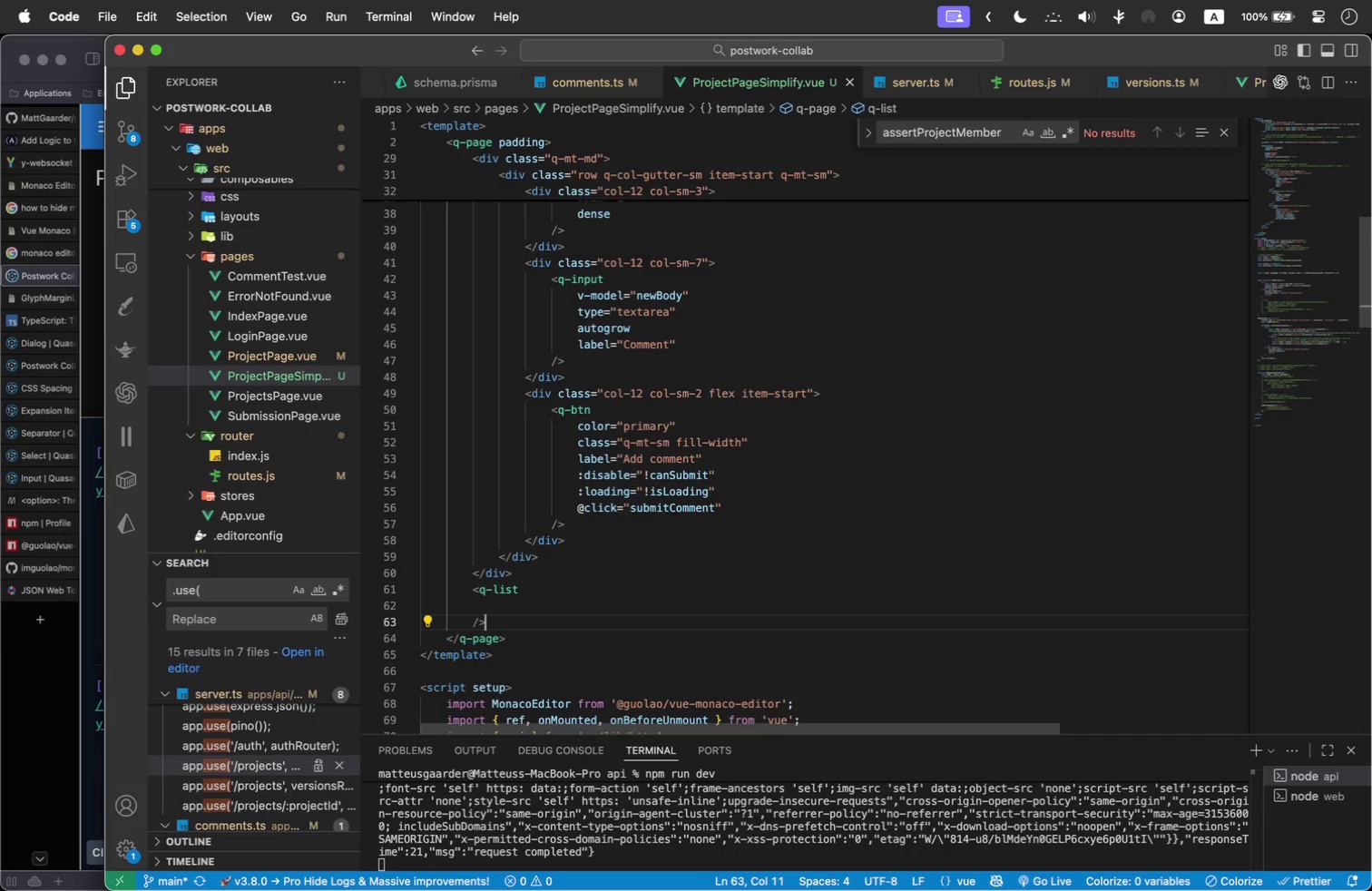 
key(Shift+ArrowLeft)
 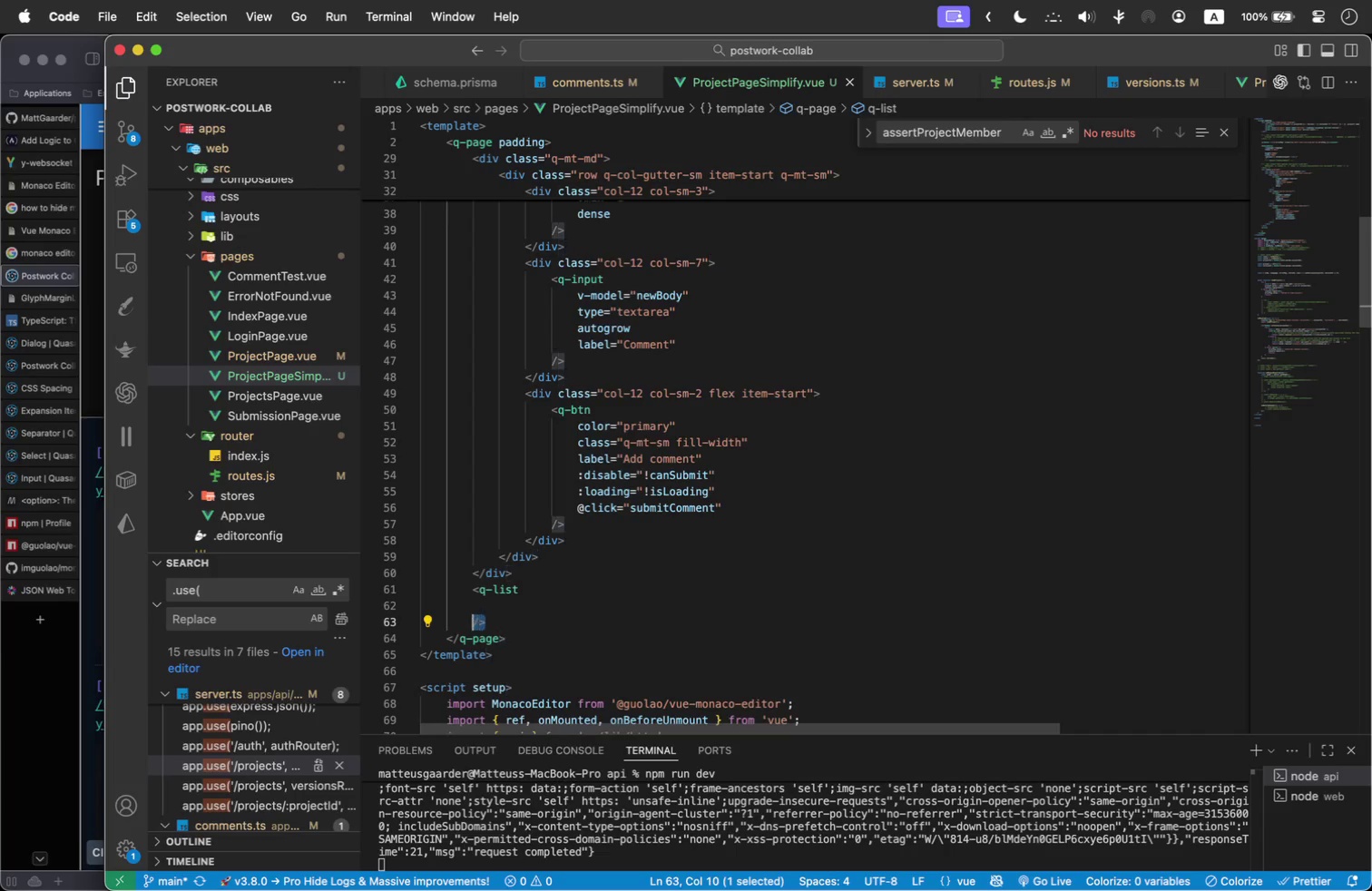 
hold_key(key=ArrowLeft, duration=0.85)
 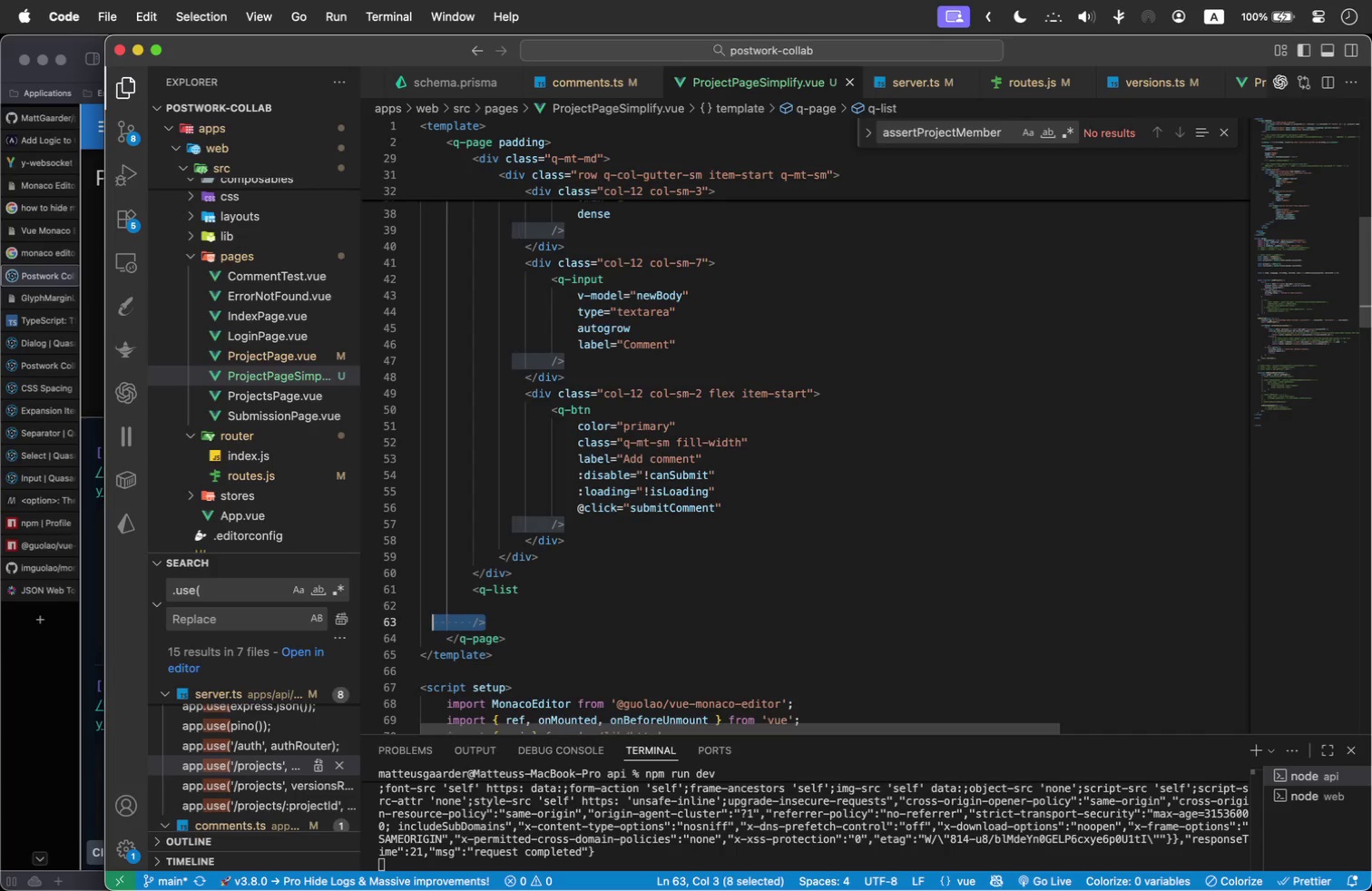 
key(Shift+ArrowLeft)
 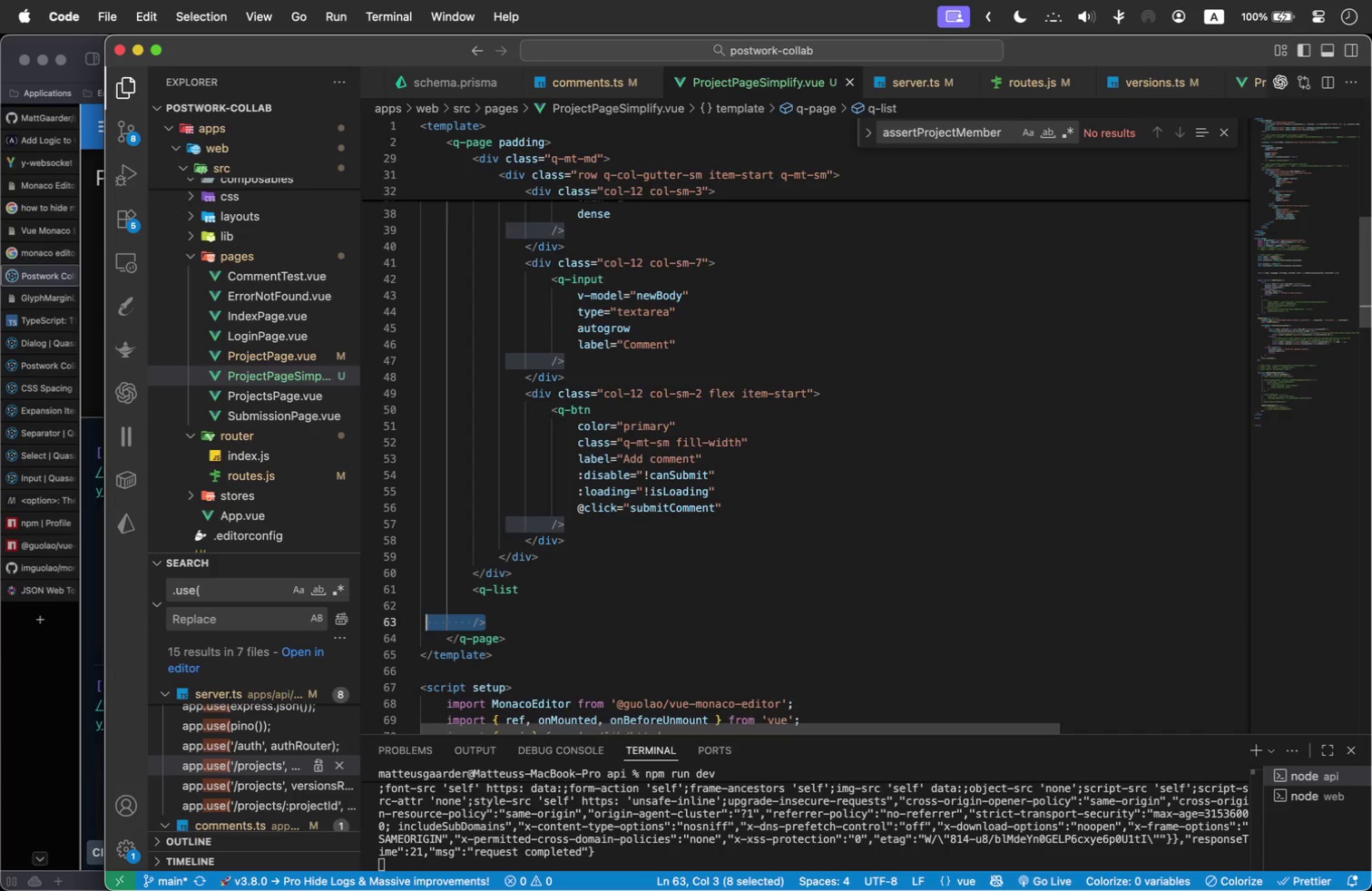 
key(Shift+ArrowLeft)
 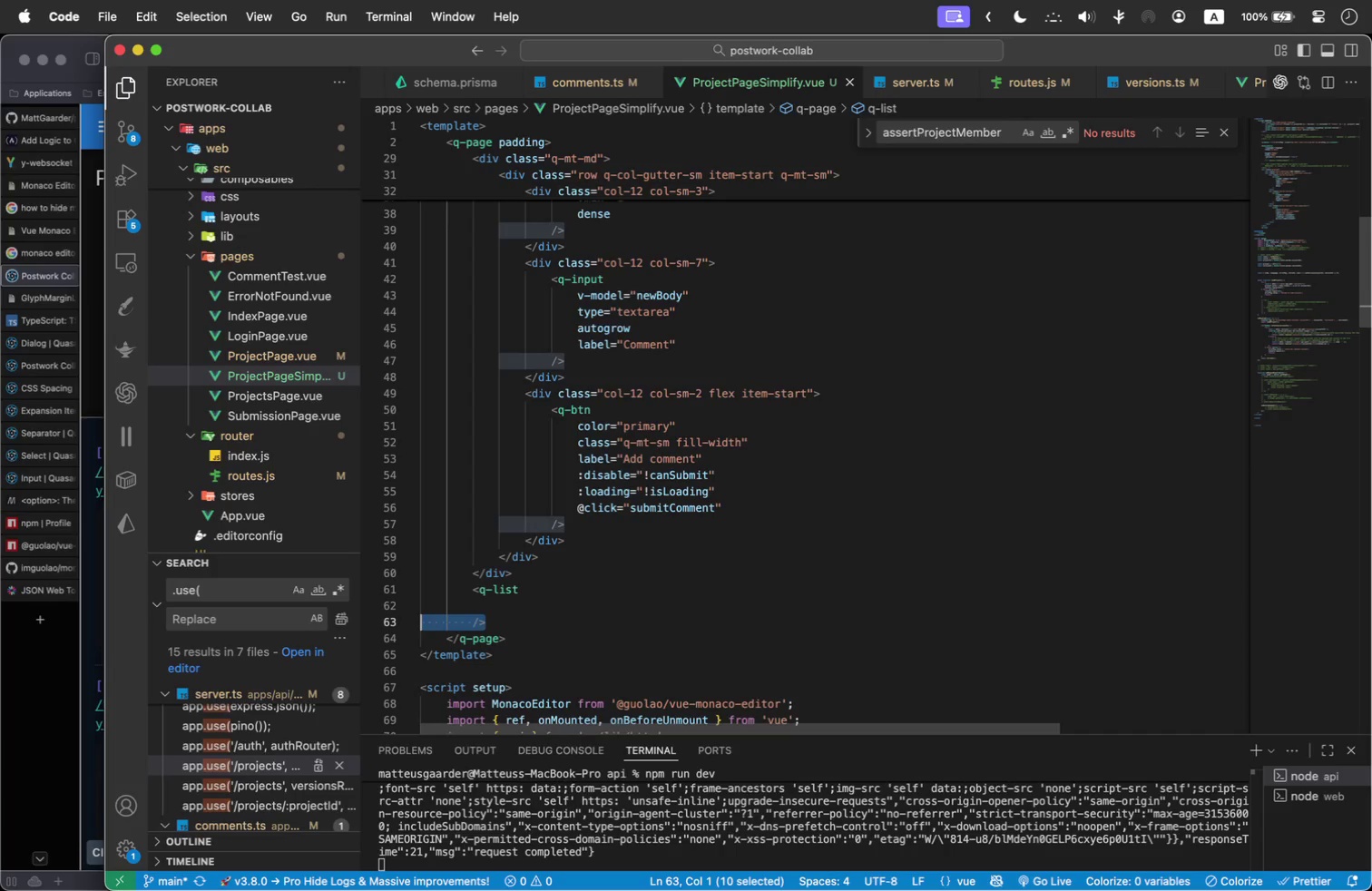 
key(Shift+ArrowLeft)
 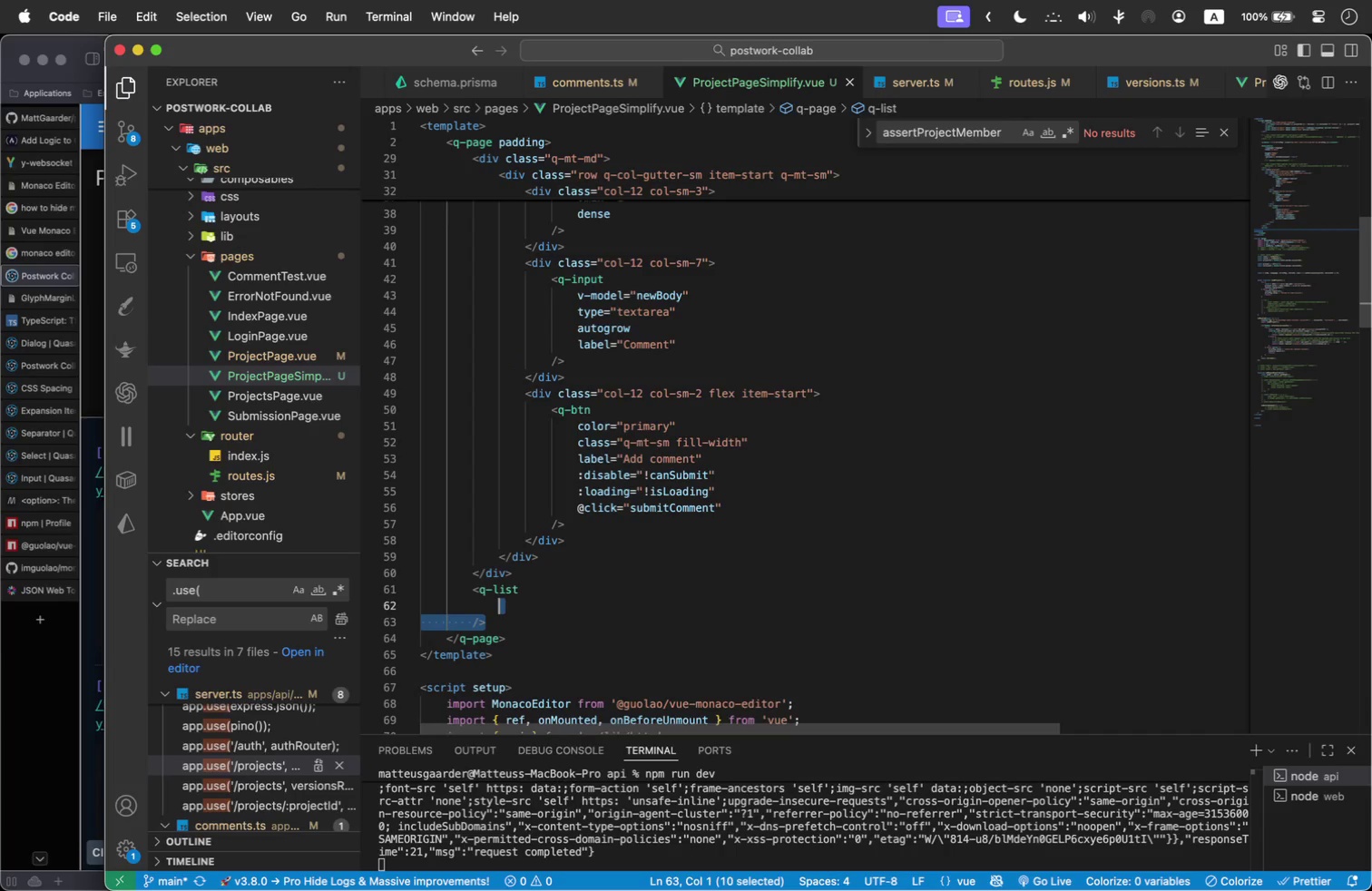 
key(Shift+ArrowLeft)
 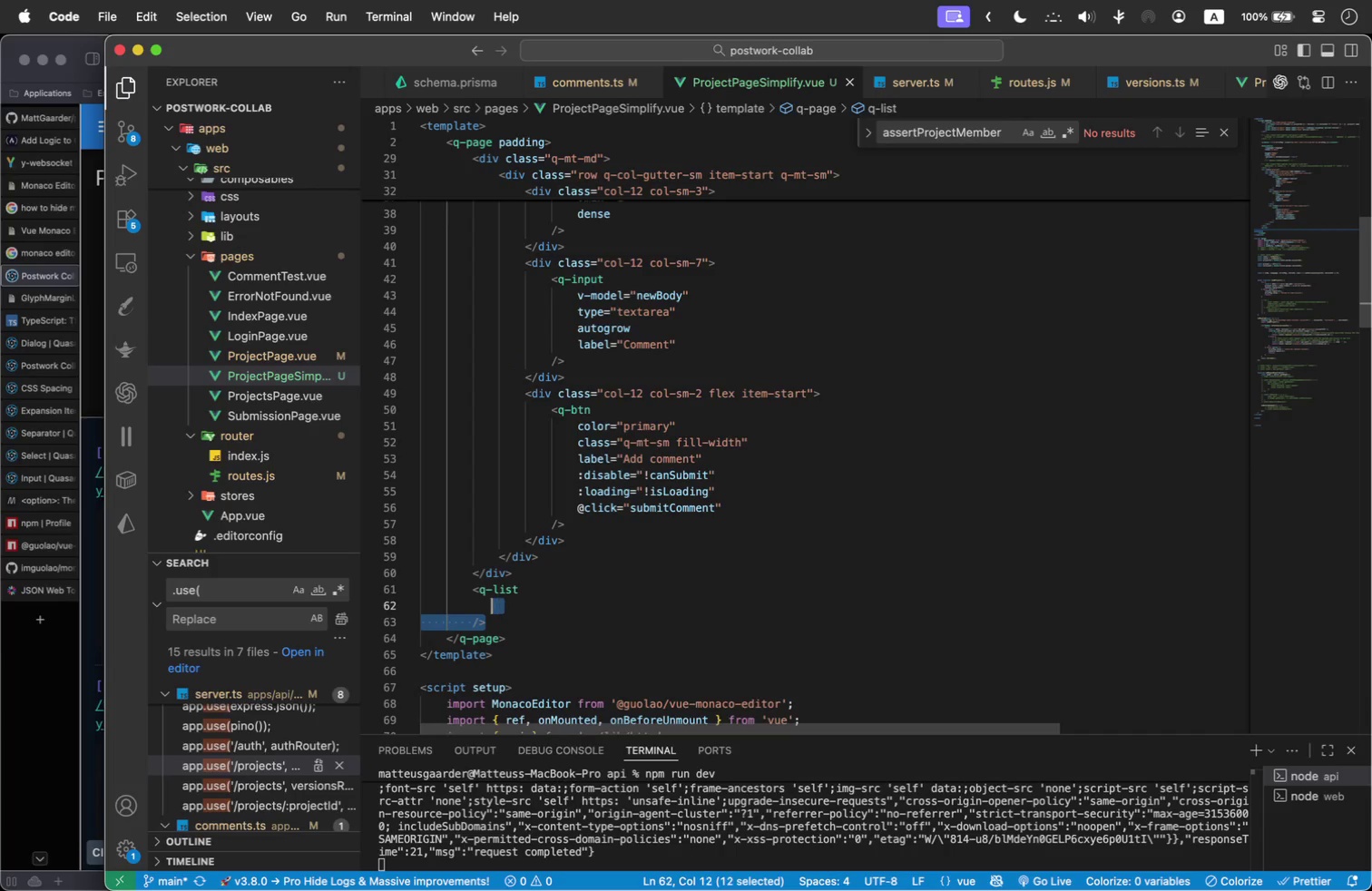 
key(Shift+ArrowLeft)
 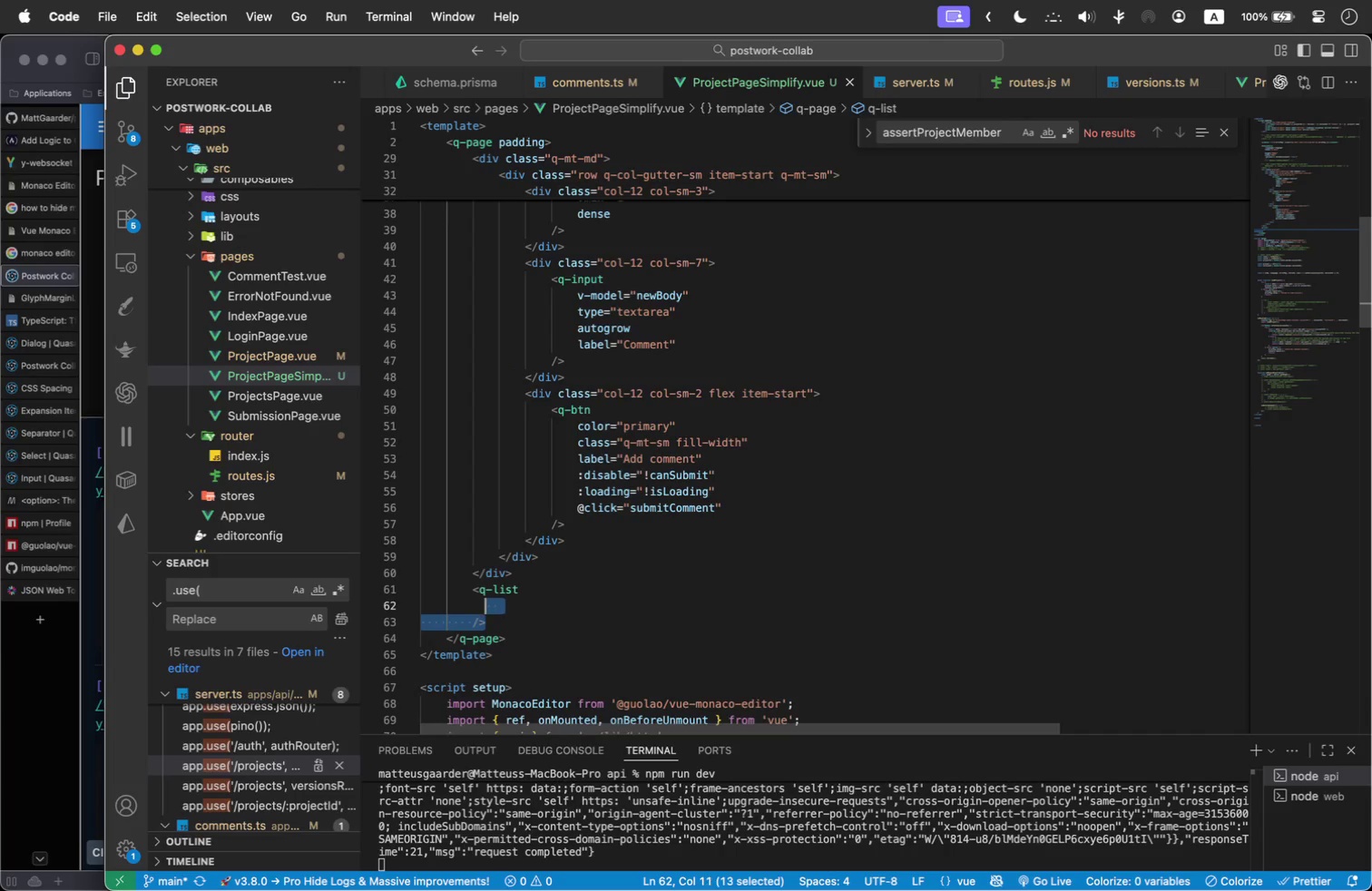 
key(Shift+ArrowLeft)
 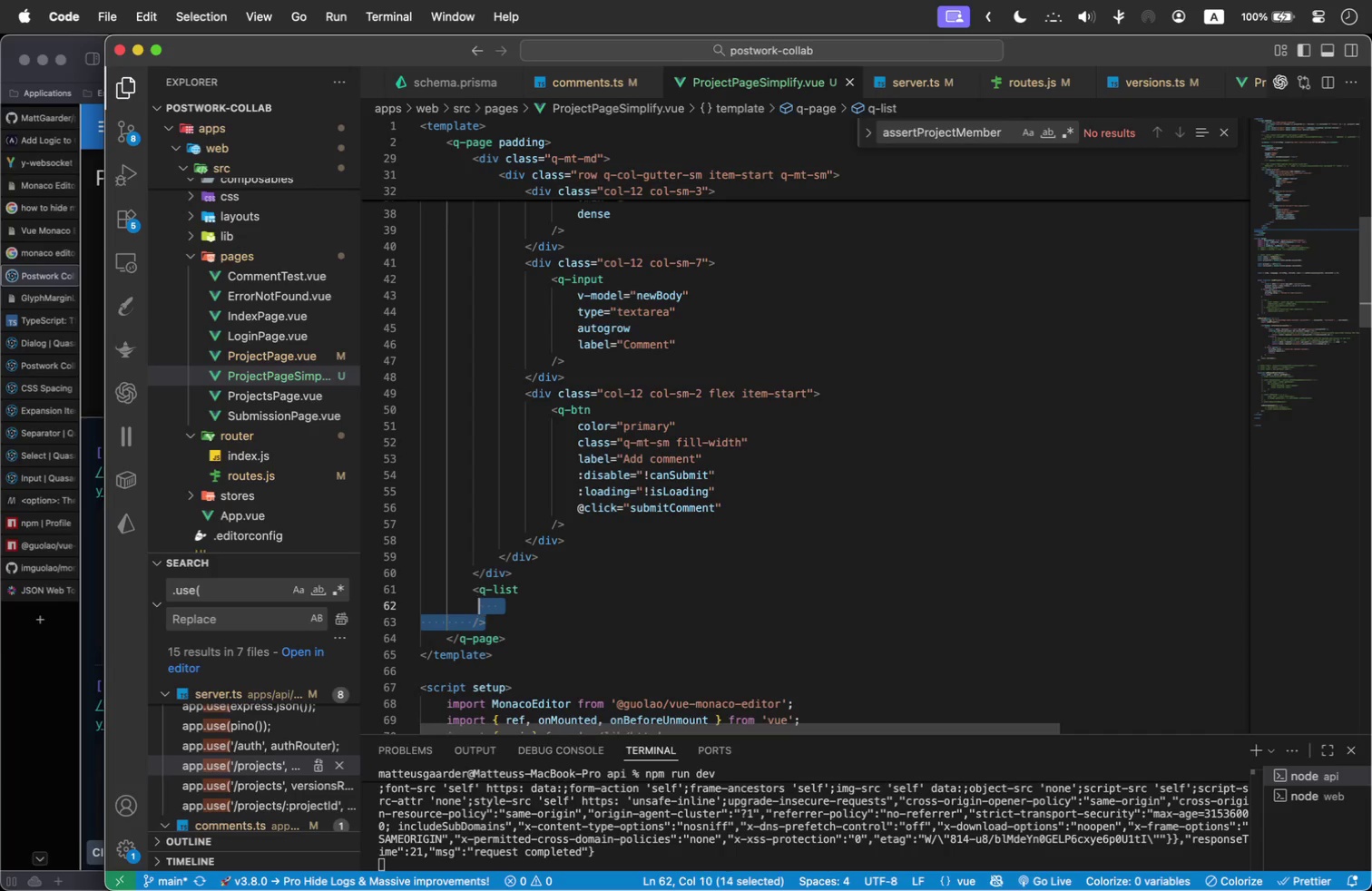 
hold_key(key=ArrowLeft, duration=1.36)
 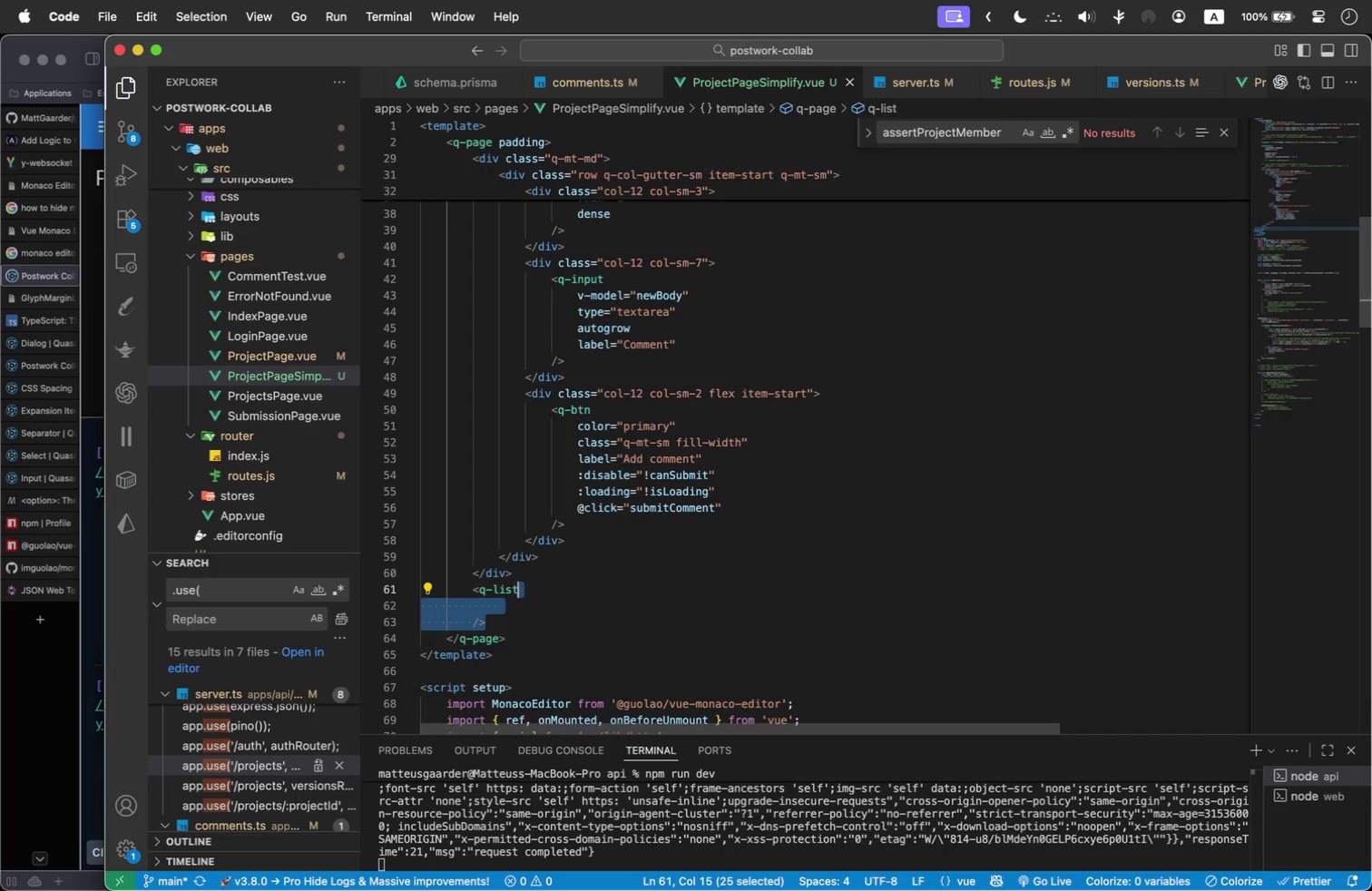 
key(Shift+ArrowRight)
 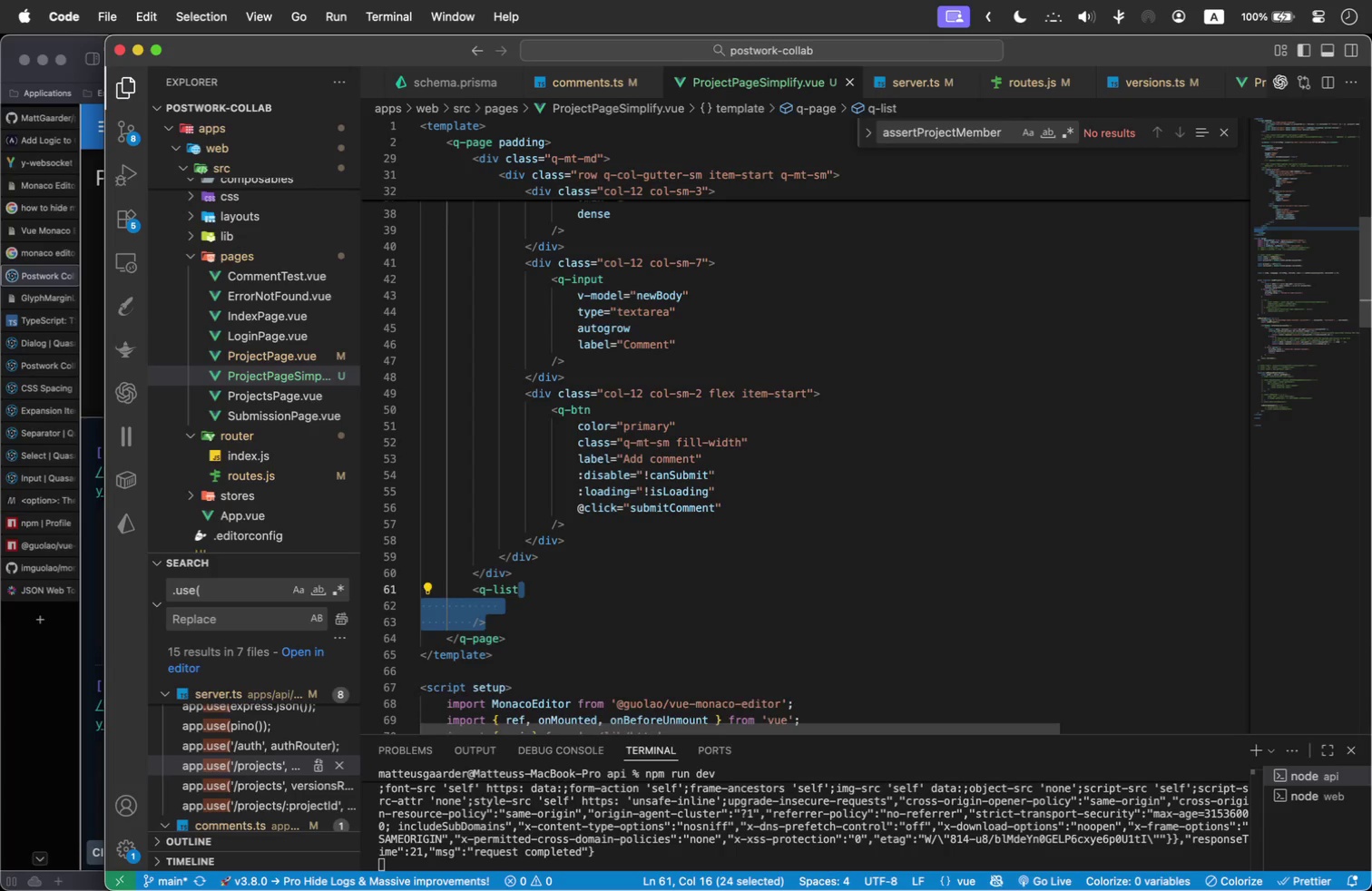 
key(Slash)
 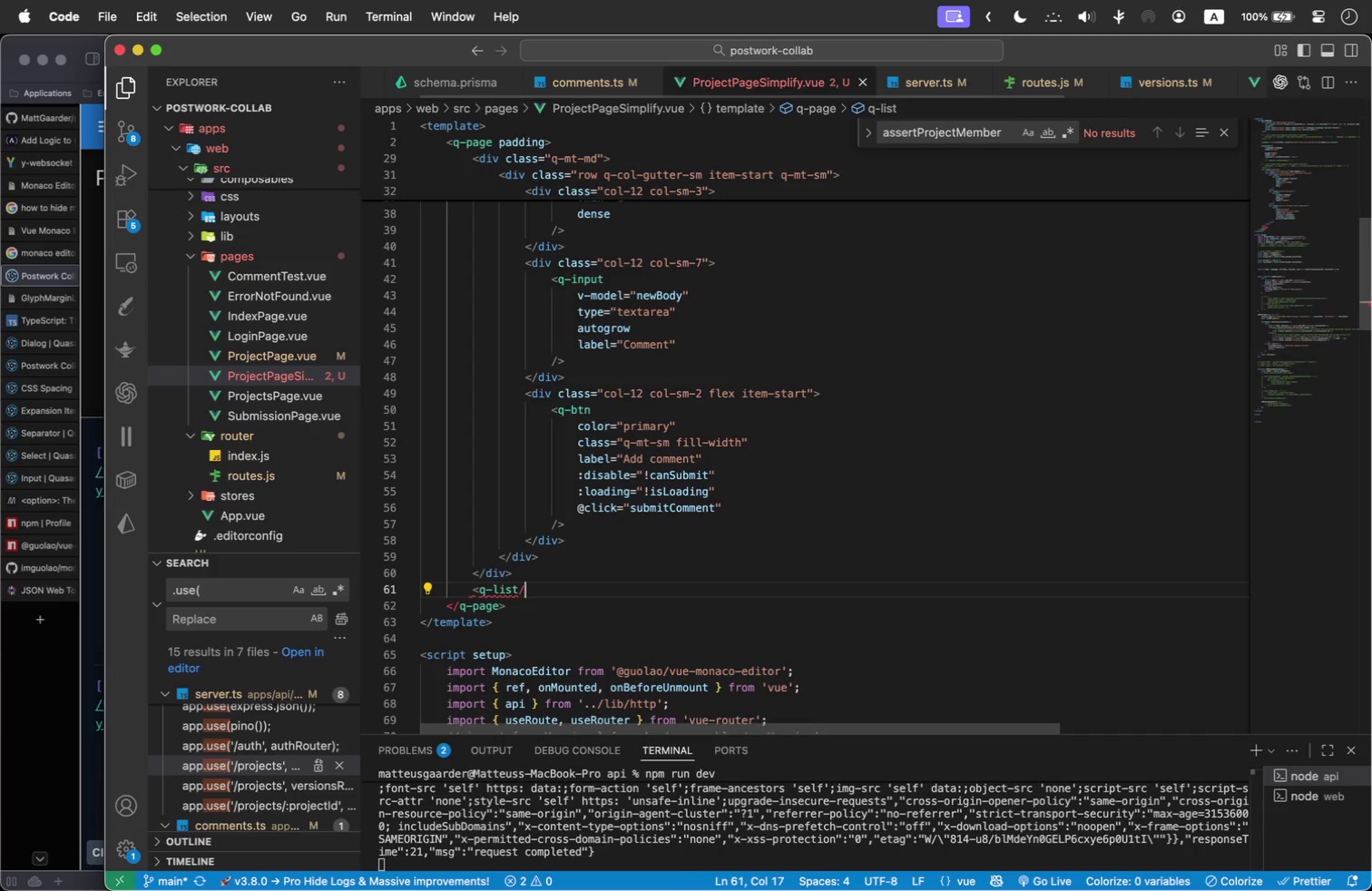 
key(Shift+Period)
 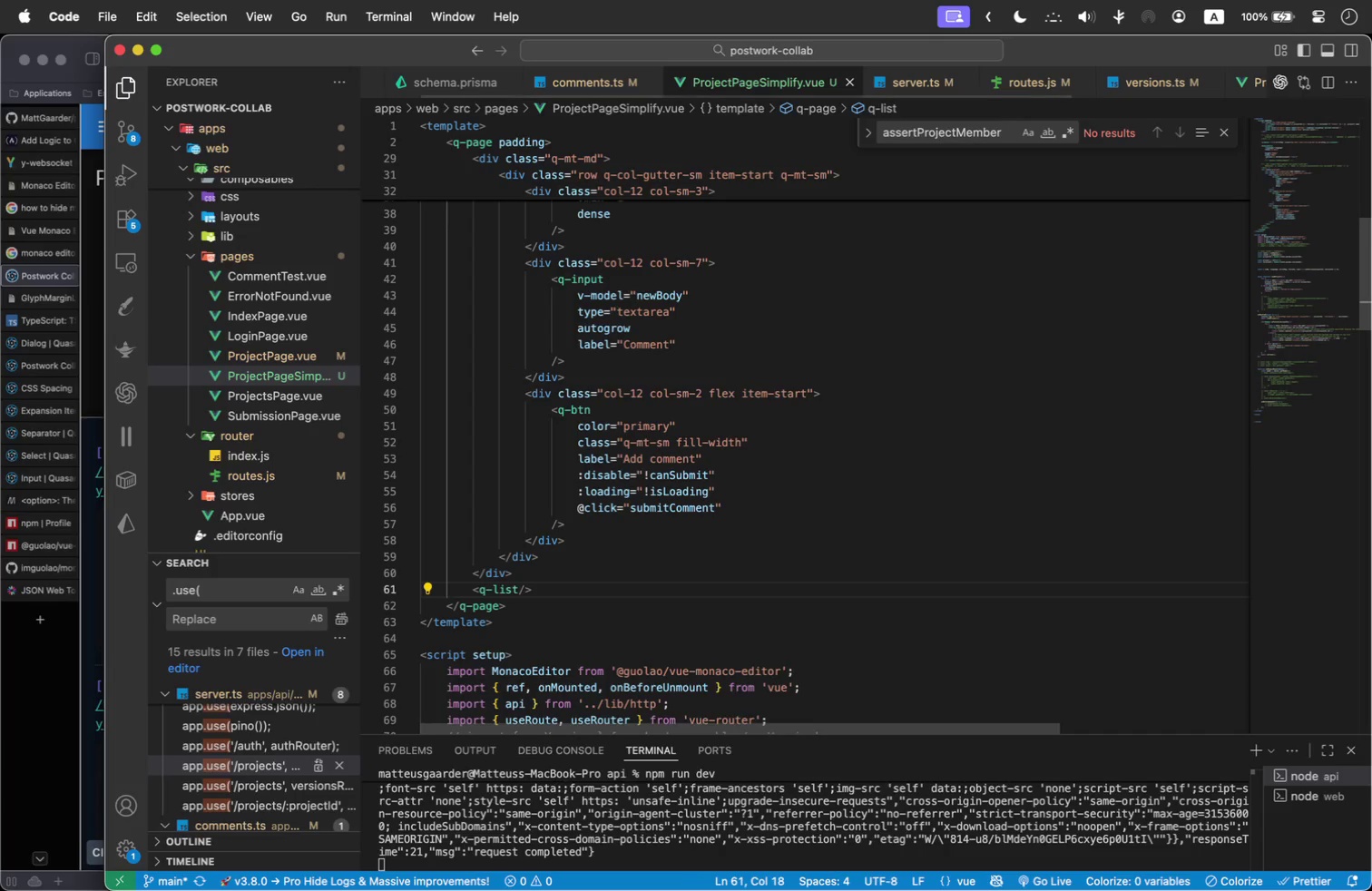 
key(Shift+Comma)
 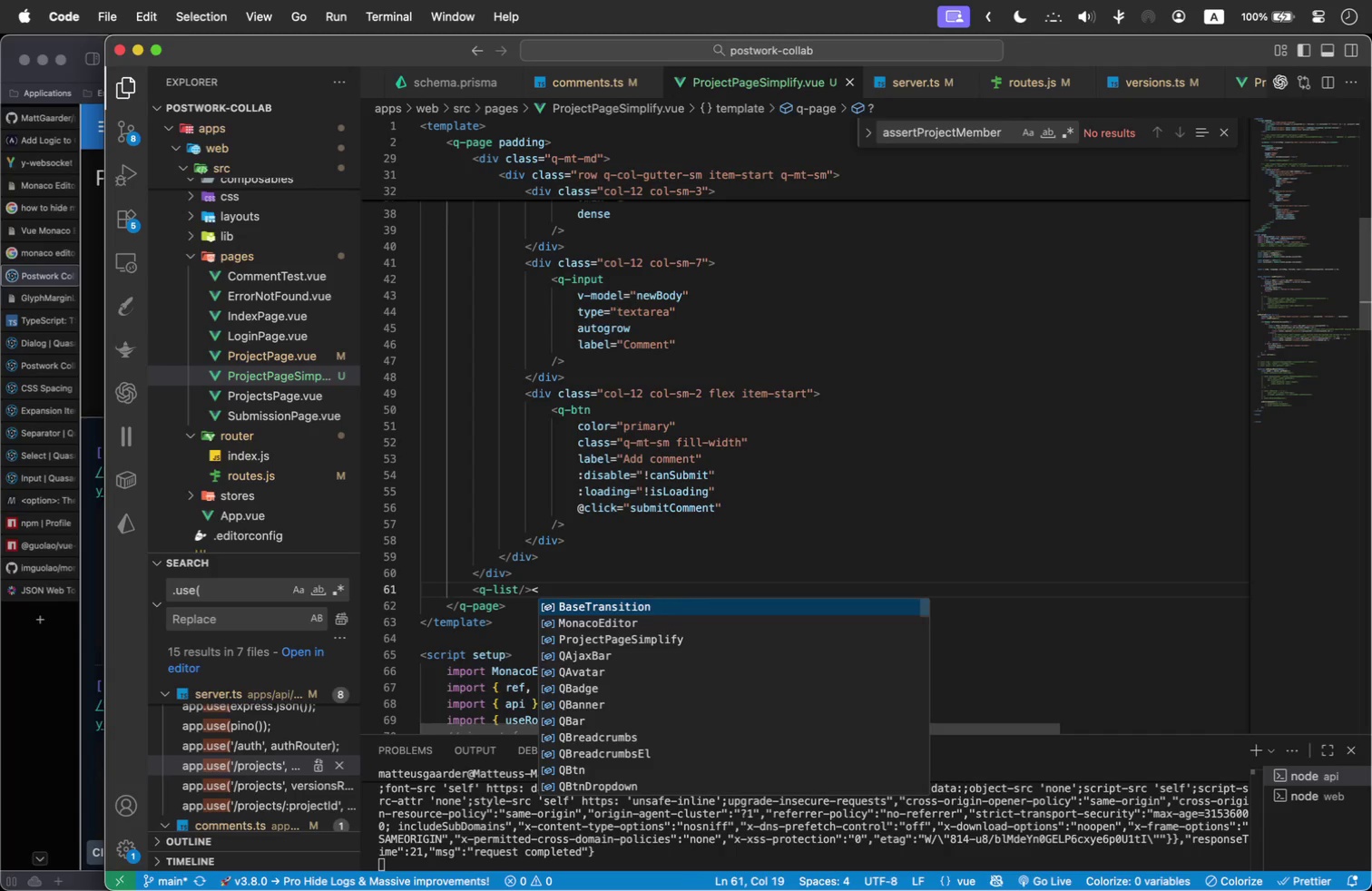 
key(Q)
 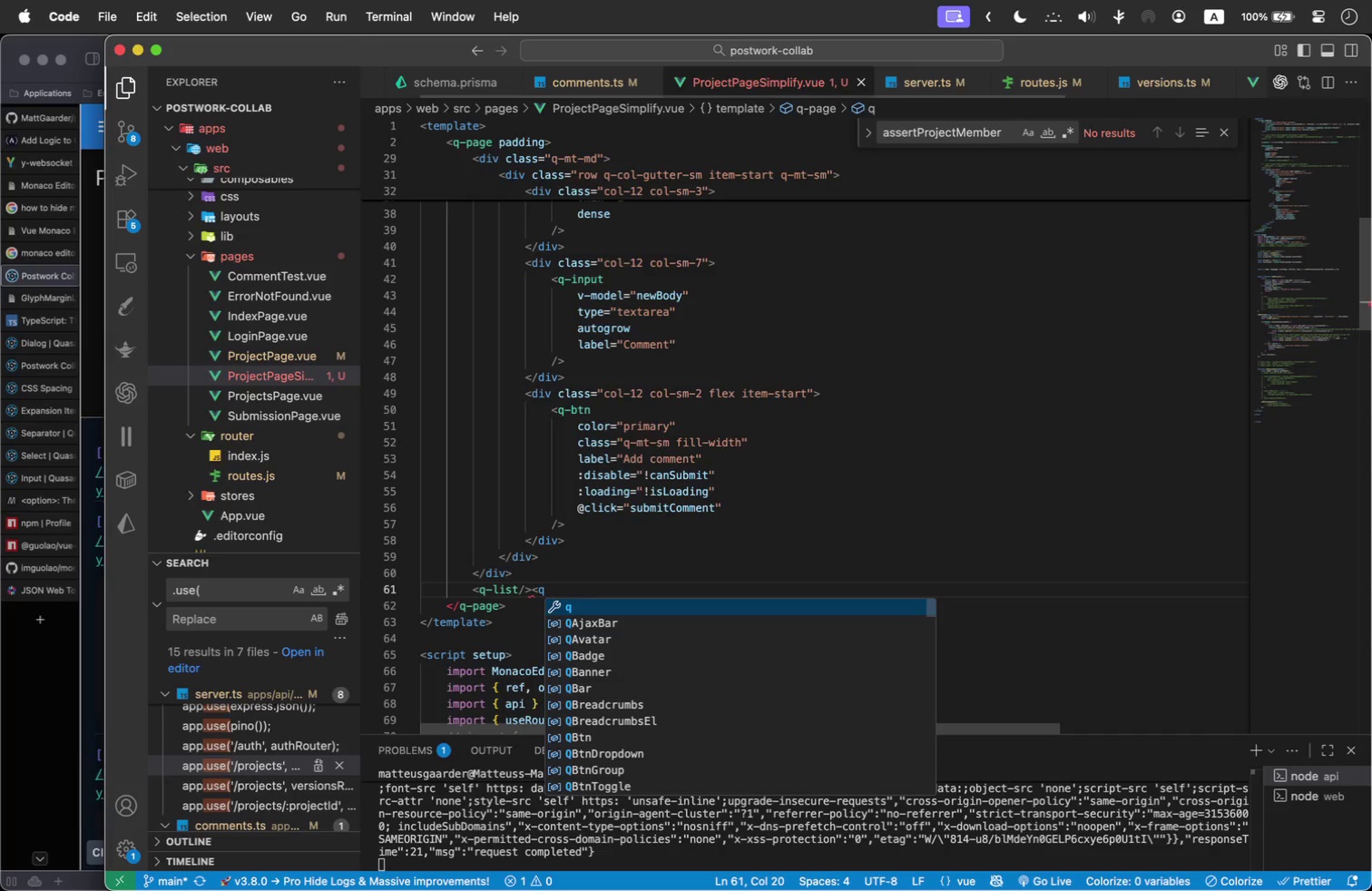 
key(Backspace)
 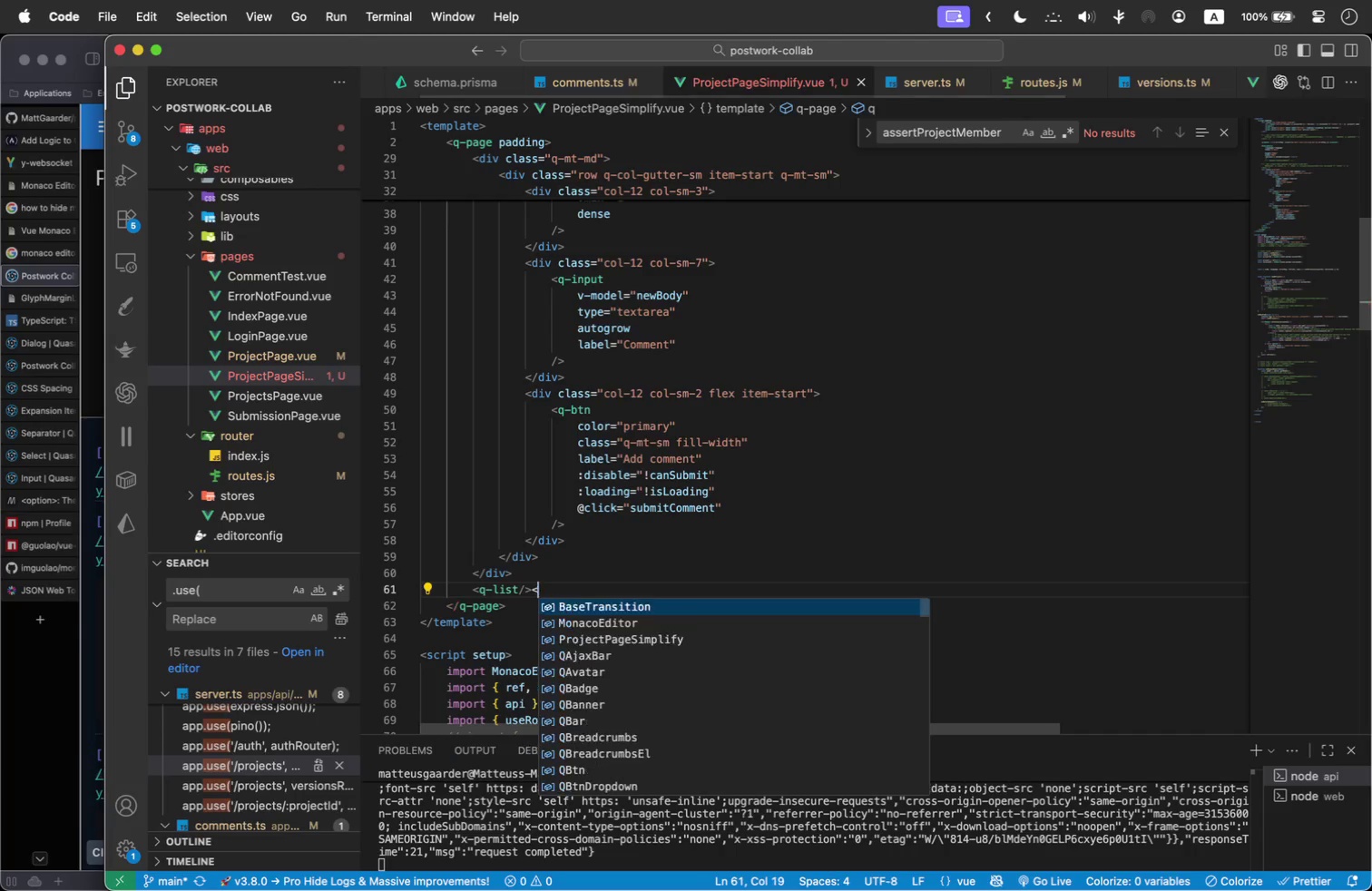 
key(Backspace)
 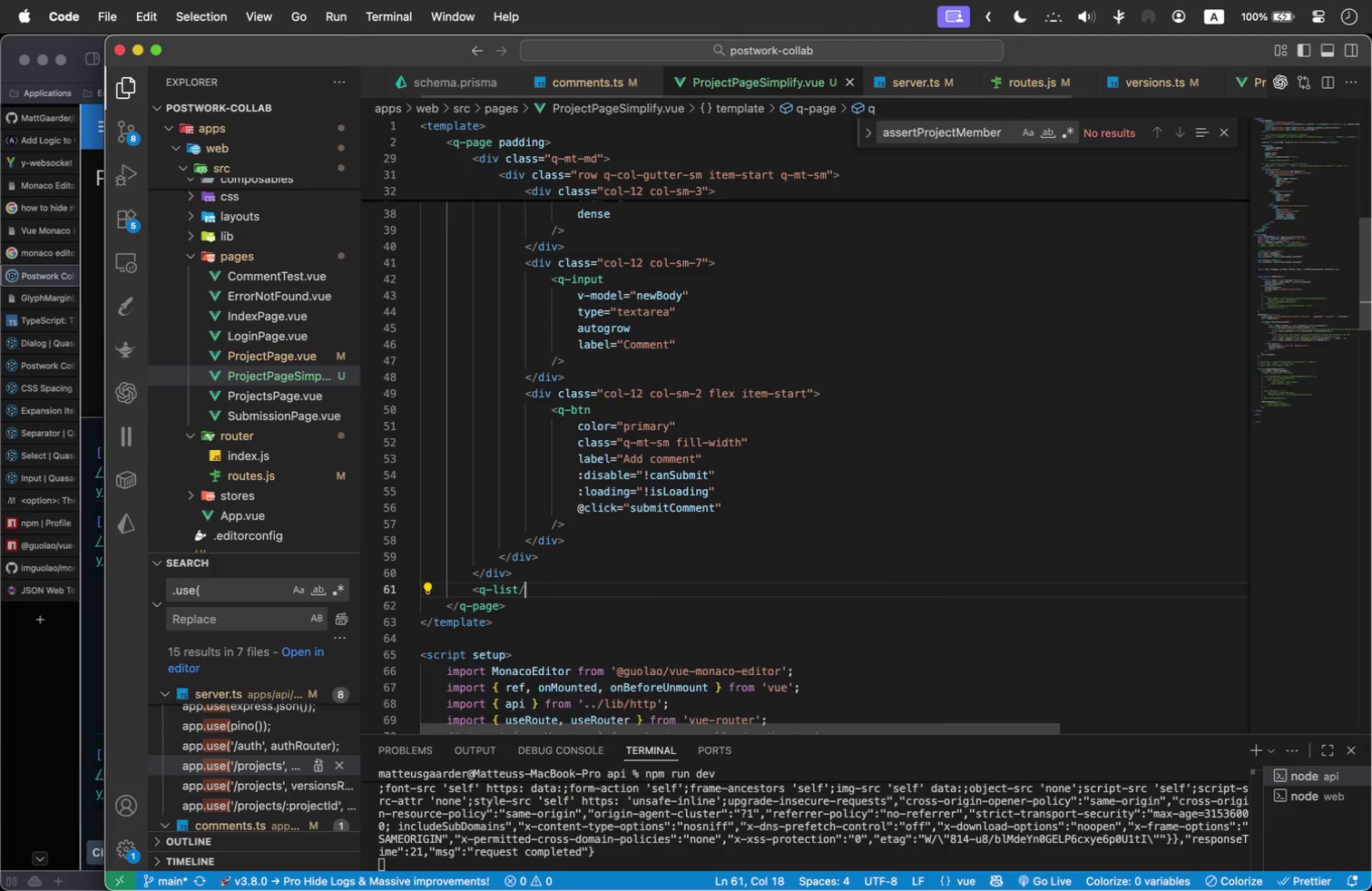 
key(Backspace)
 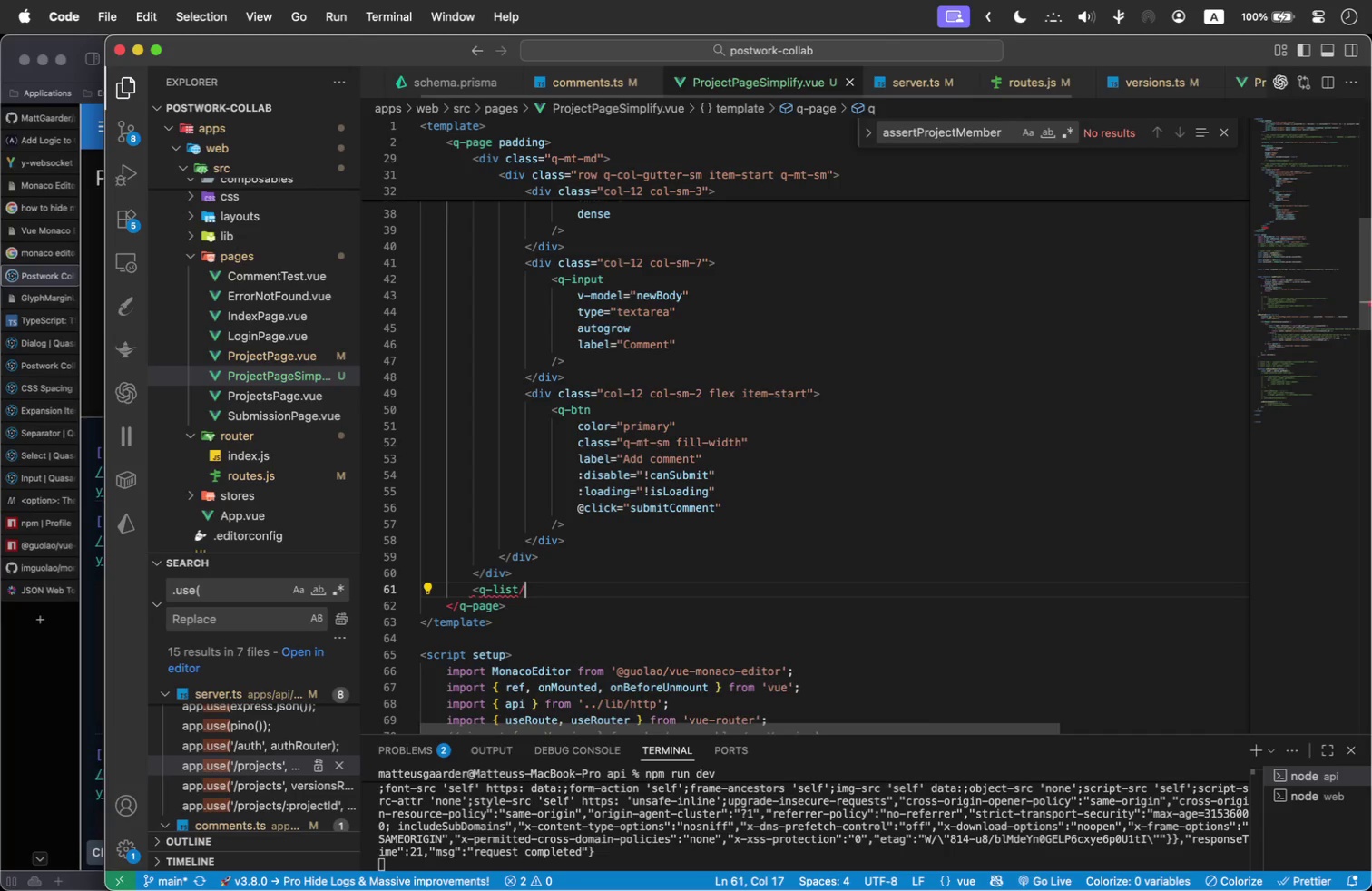 
key(Backspace)
 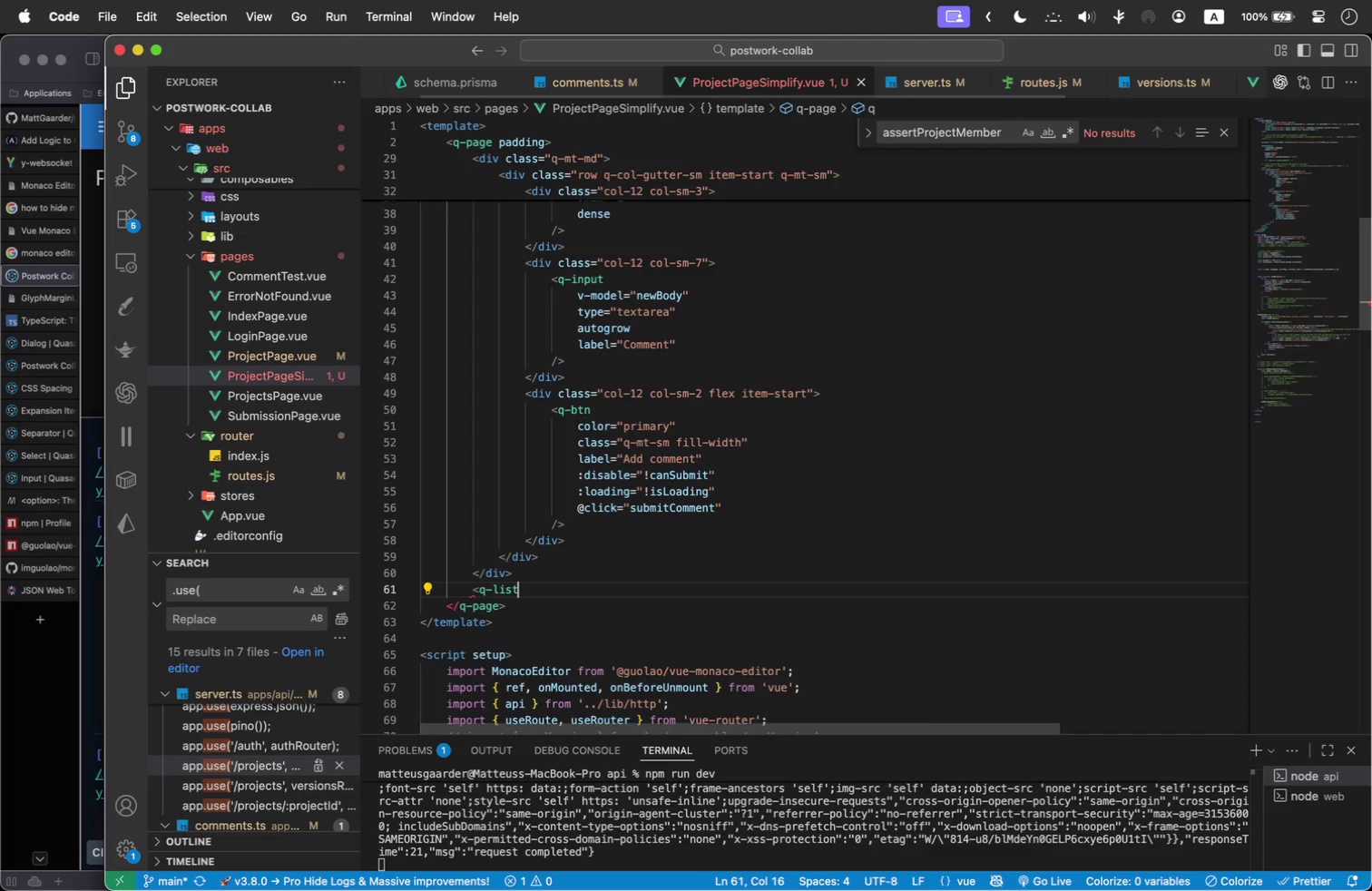 
key(Shift+Period)
 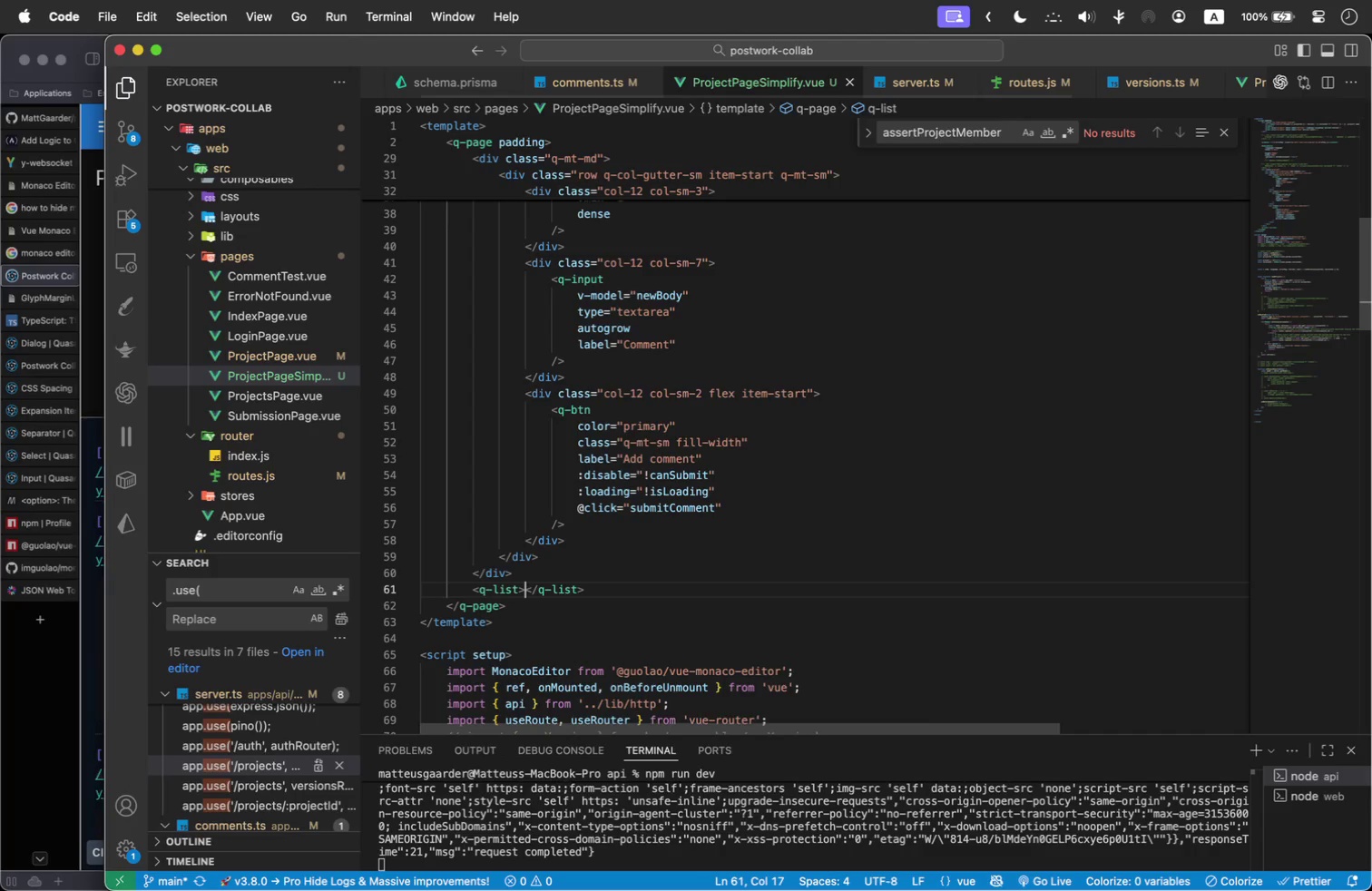 
key(Enter)
 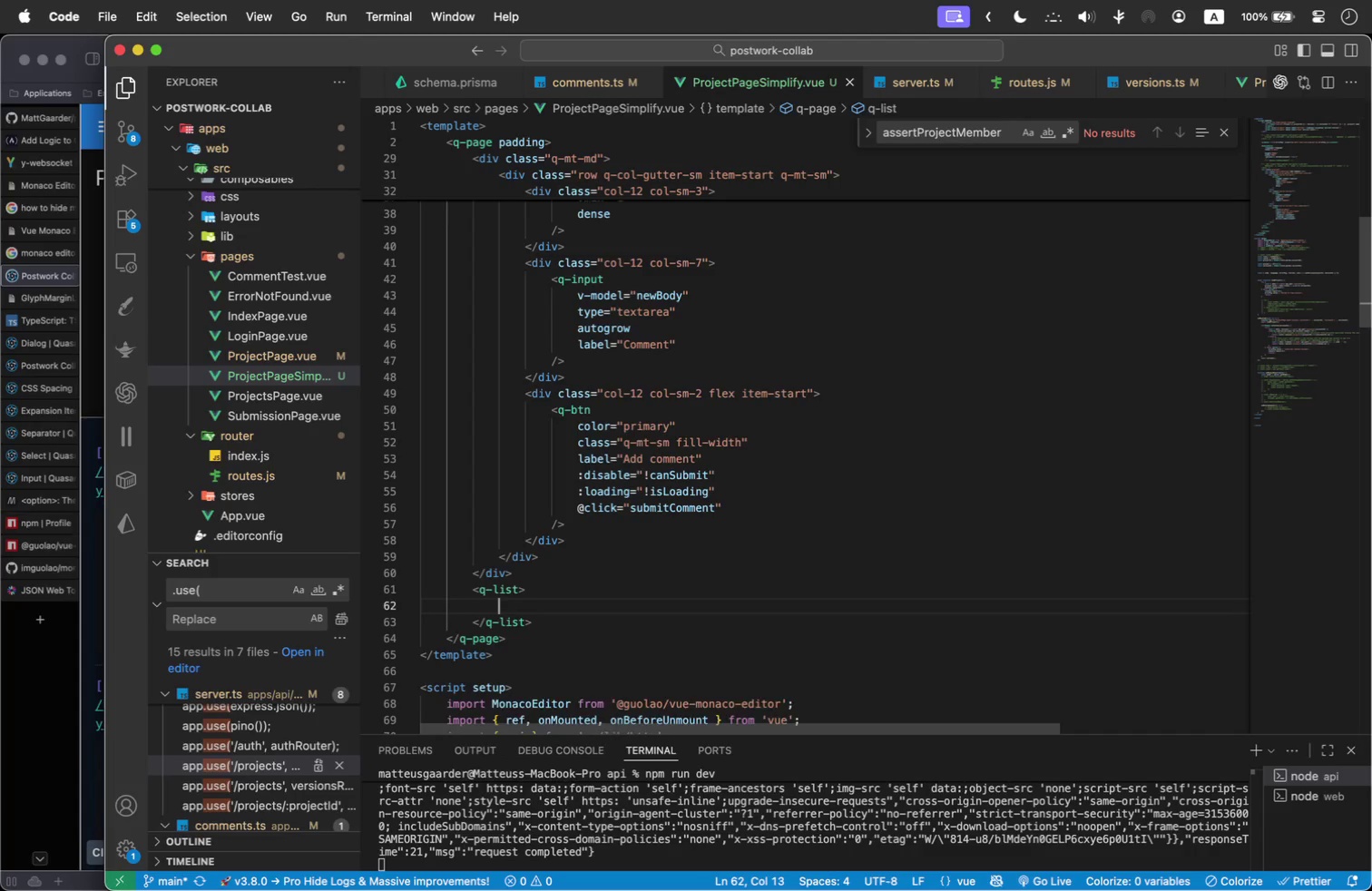 
key(Enter)
 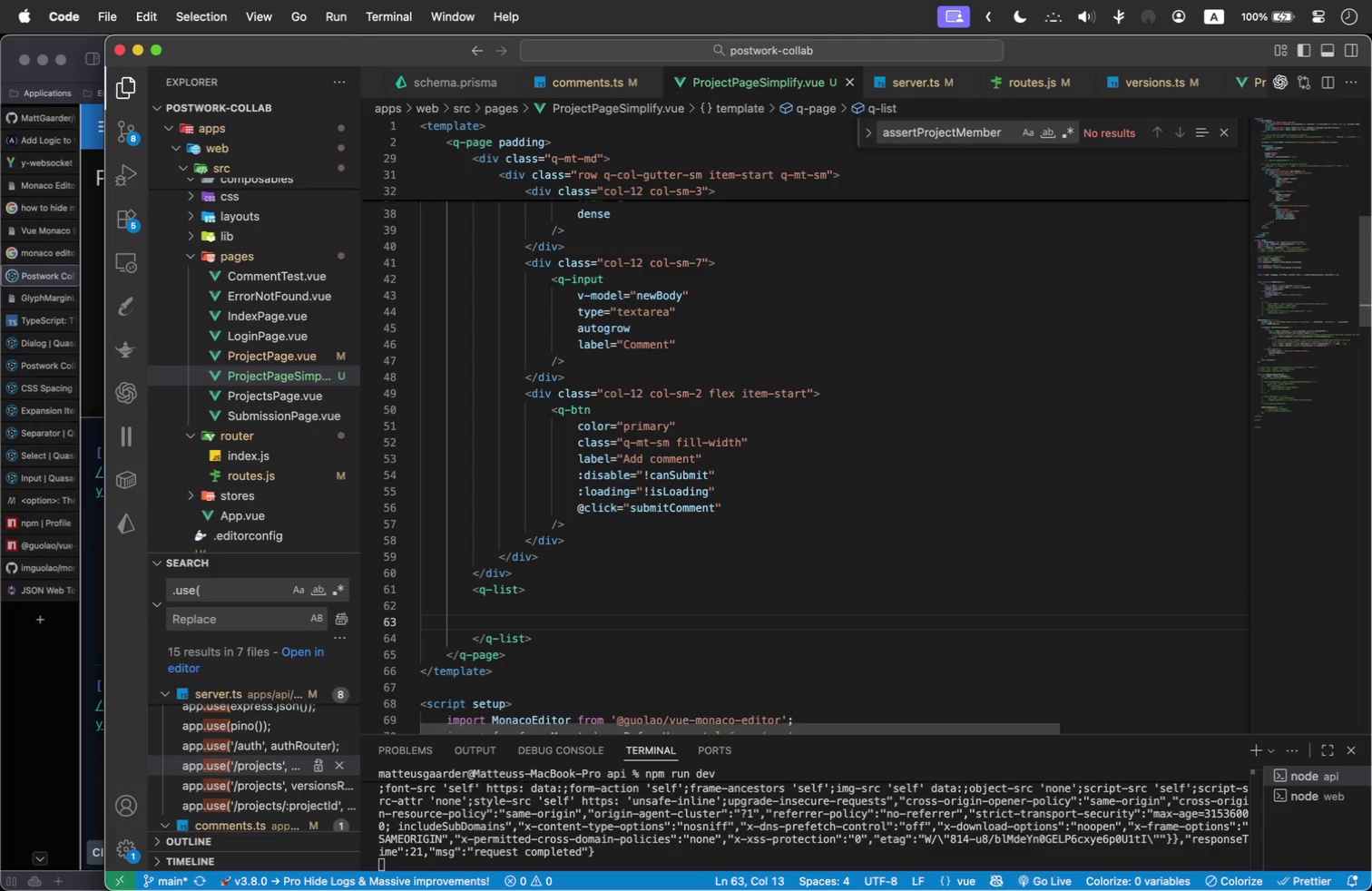 
key(ArrowUp)
 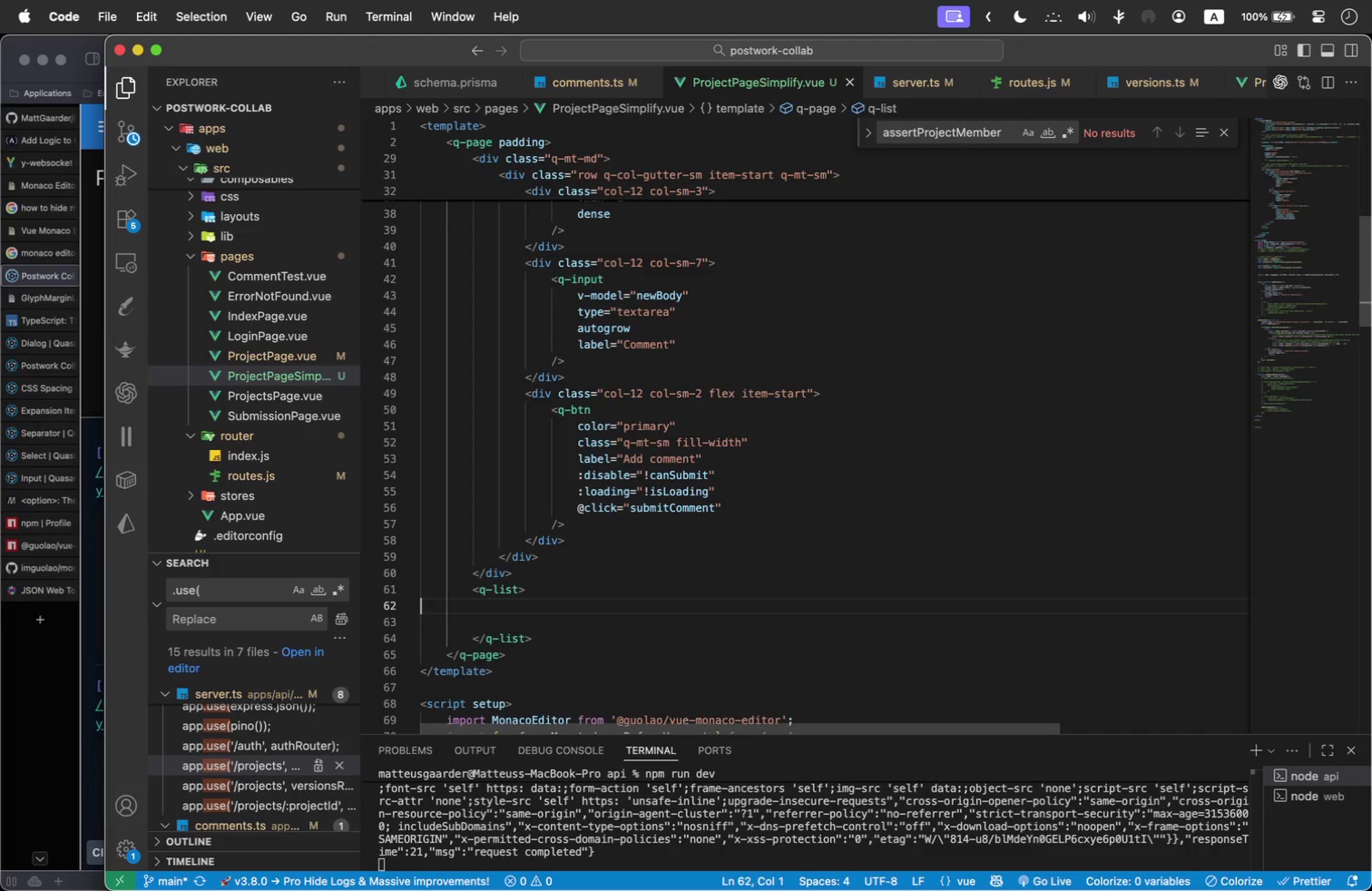 
key(ArrowUp)
 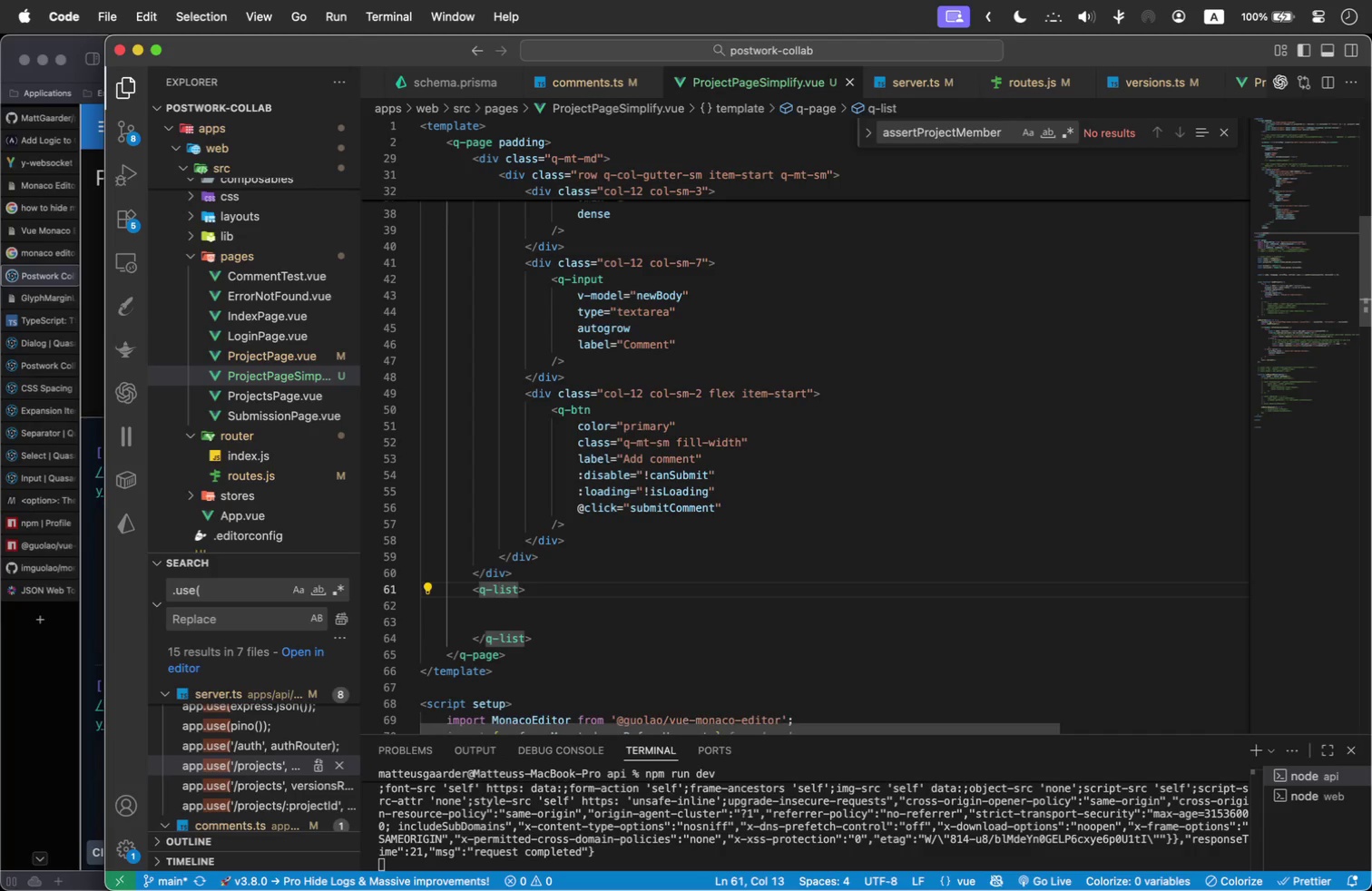 
key(ArrowRight)
 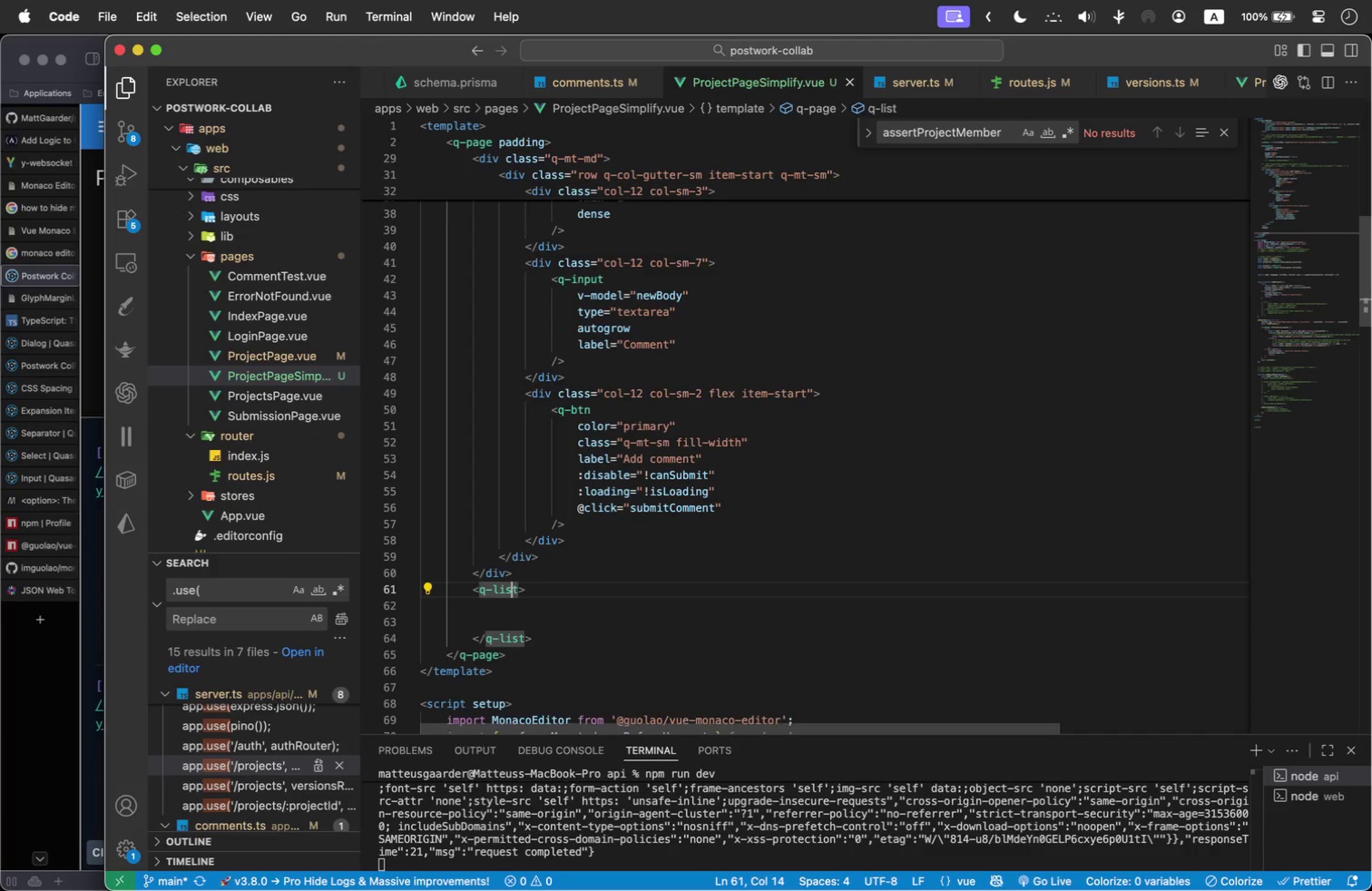 
key(ArrowRight)
 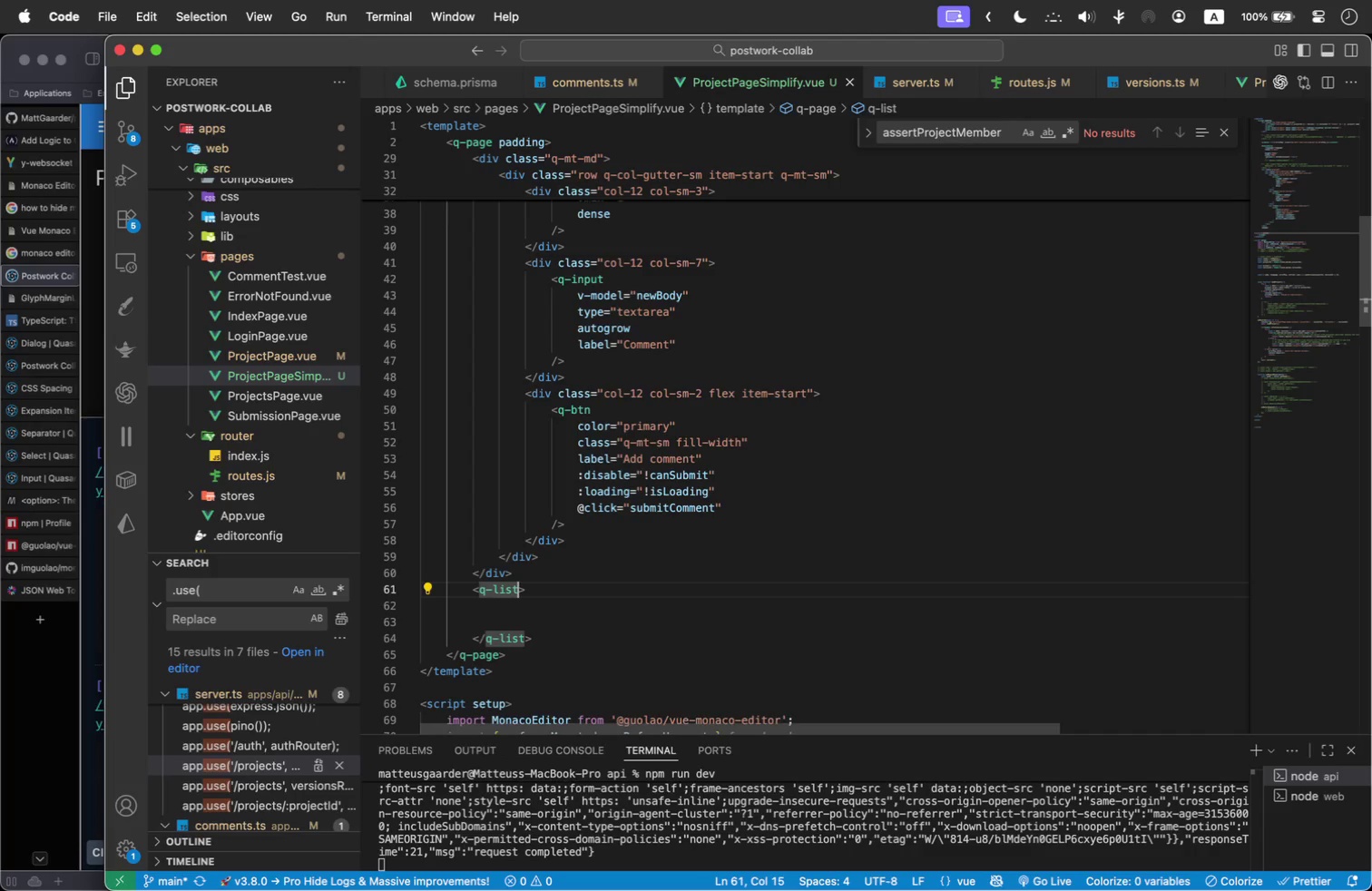 
key(ArrowRight)
 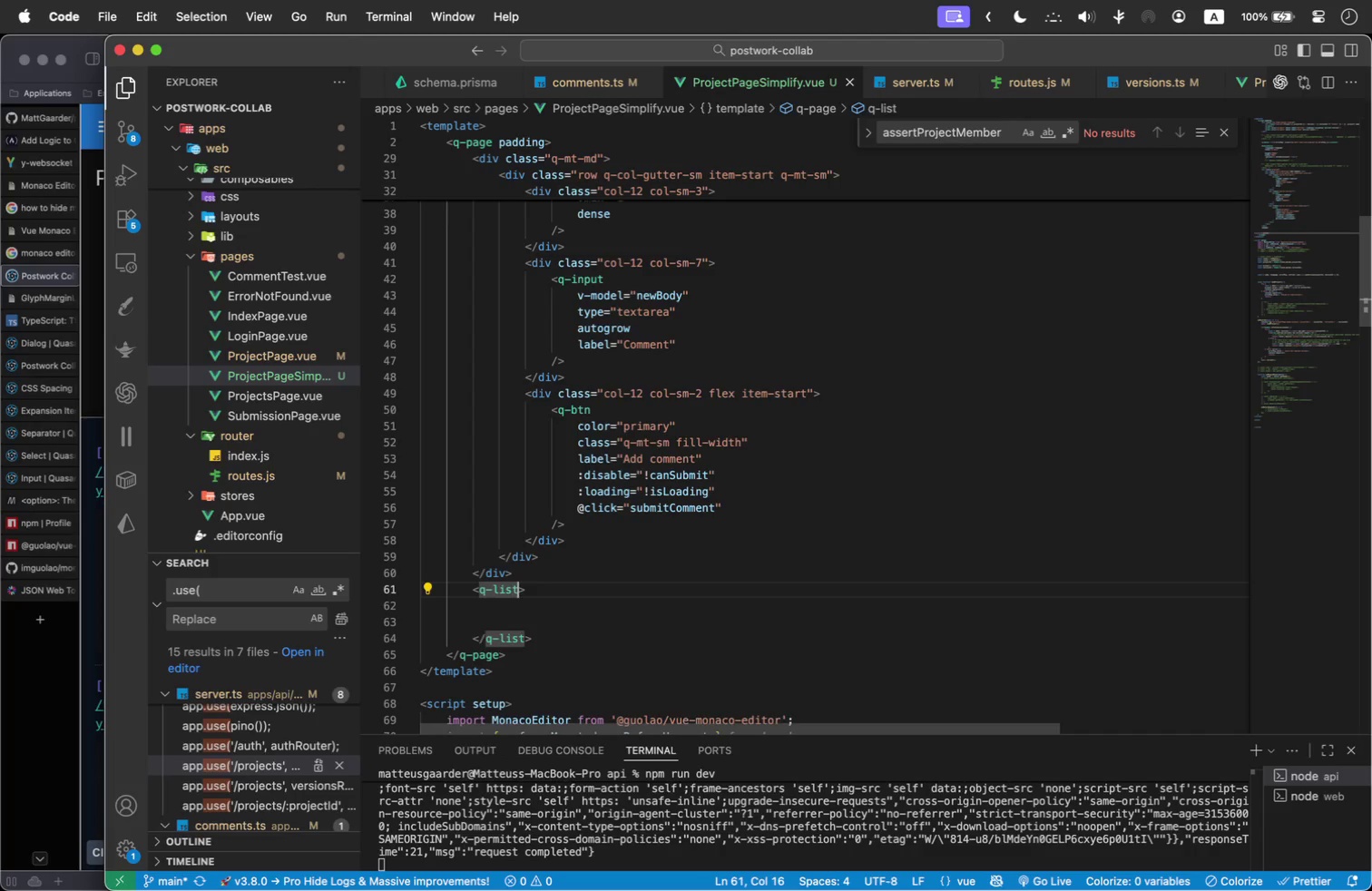 
type( bord)
 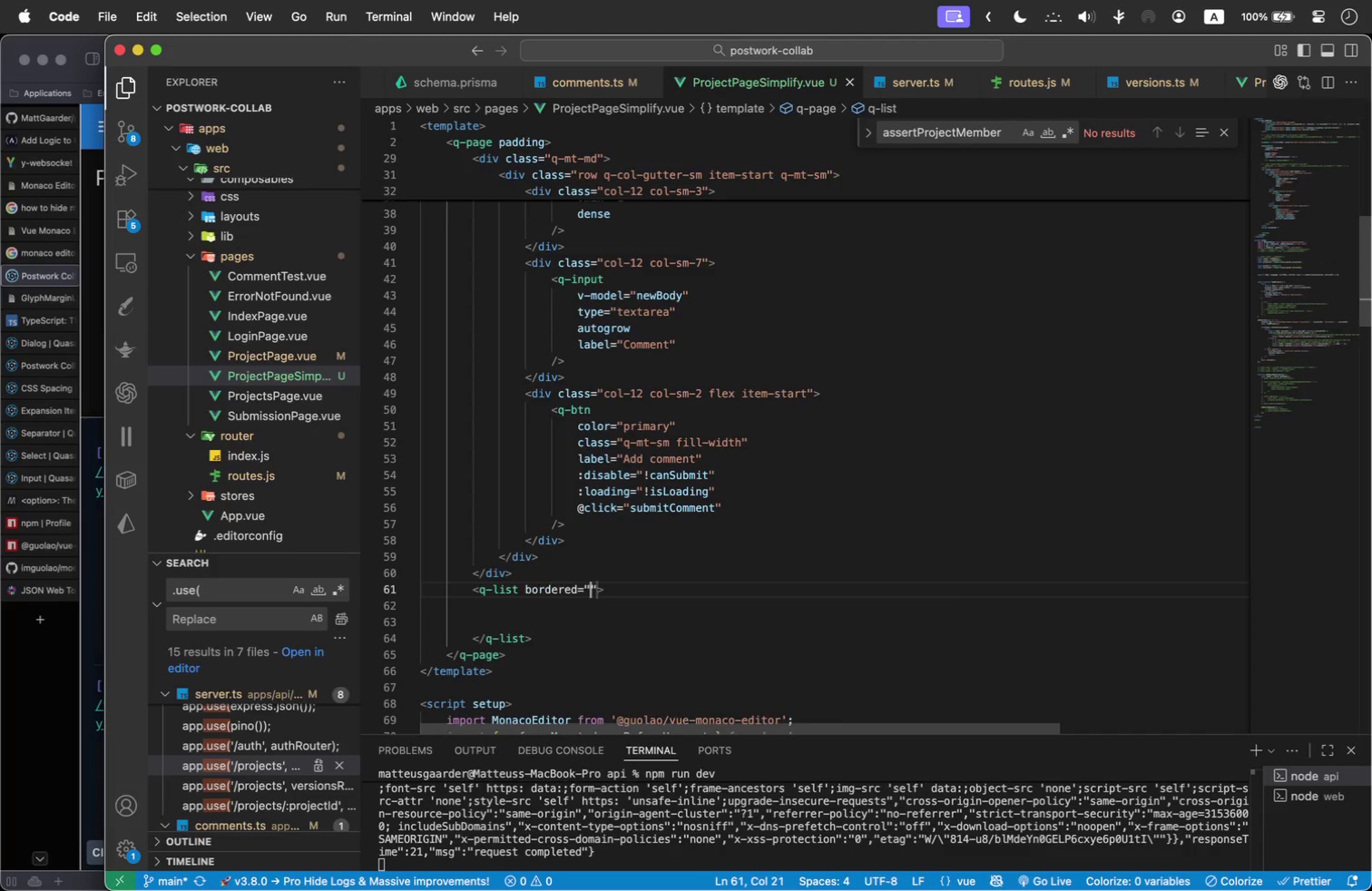 
key(Enter)
 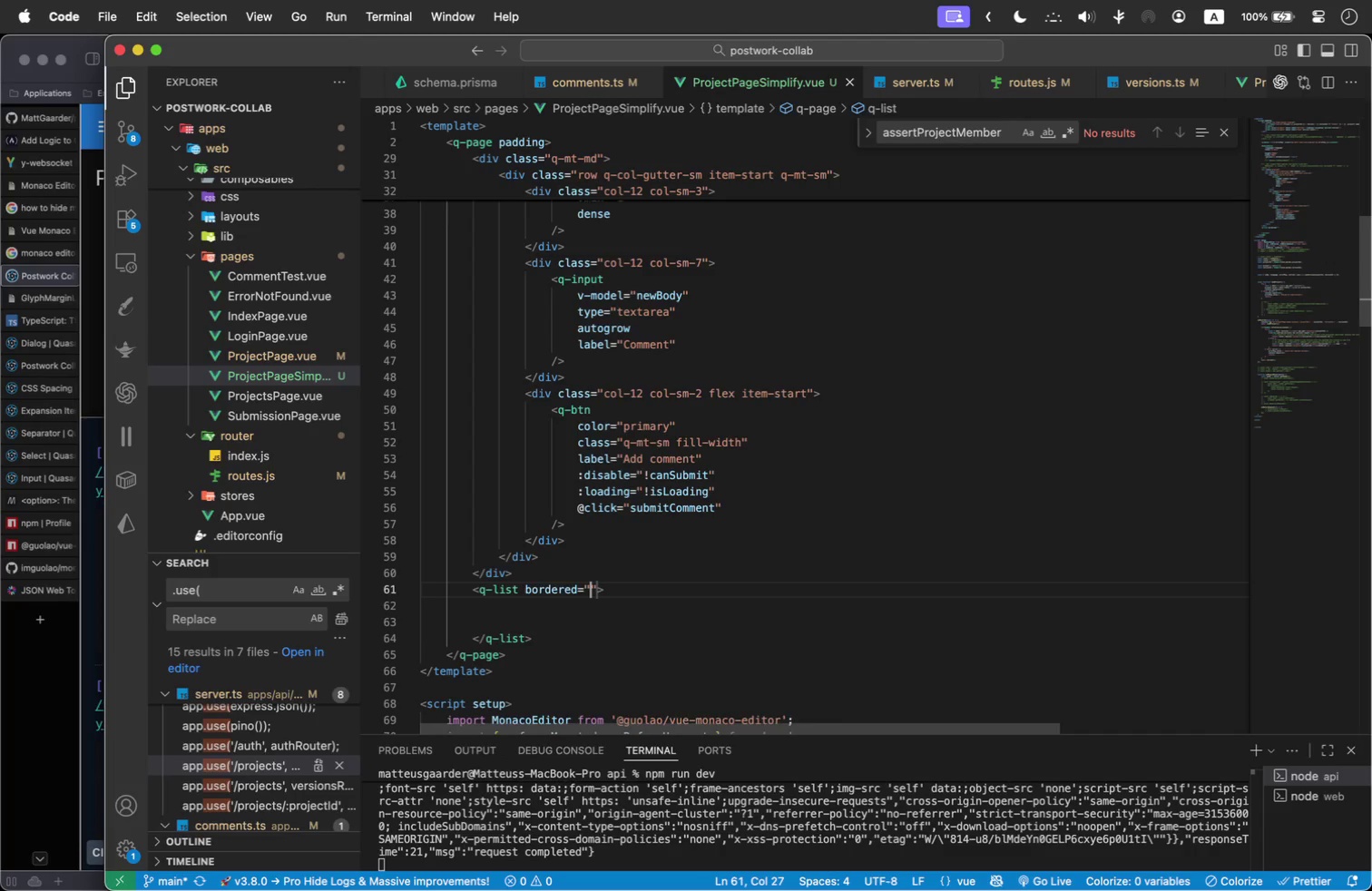 
key(Space)
 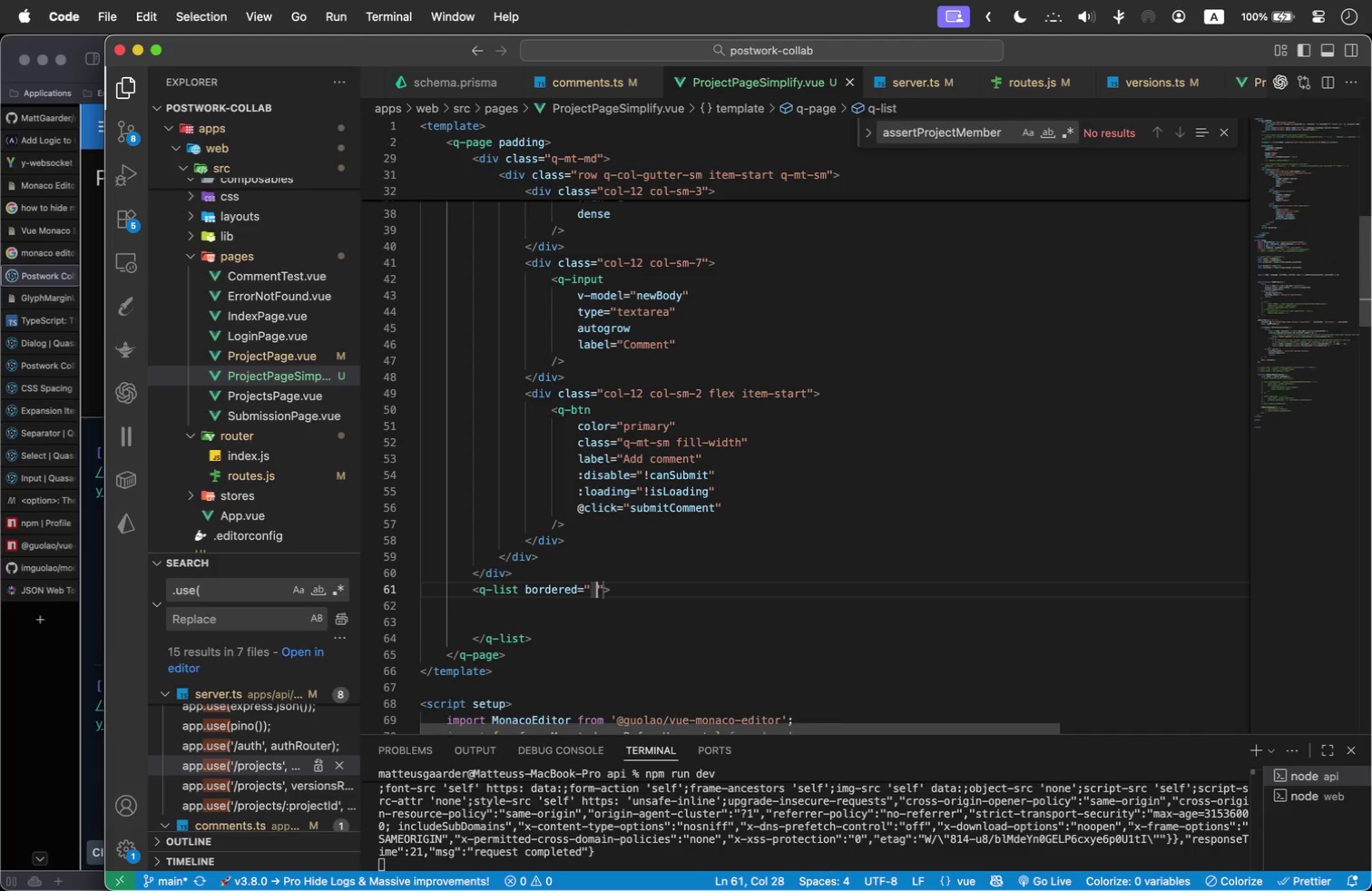 
key(Backspace)
 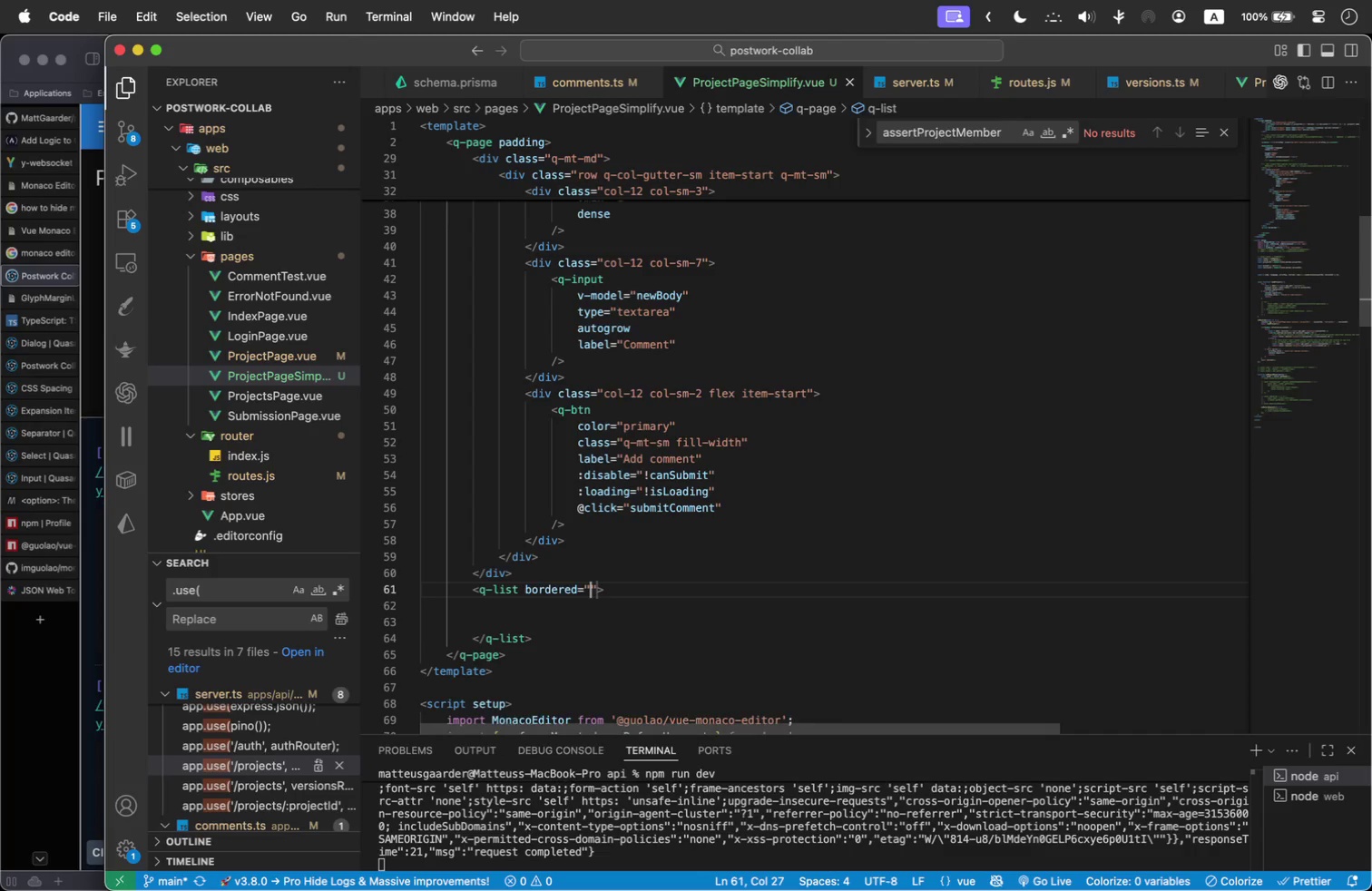 
key(Backspace)
 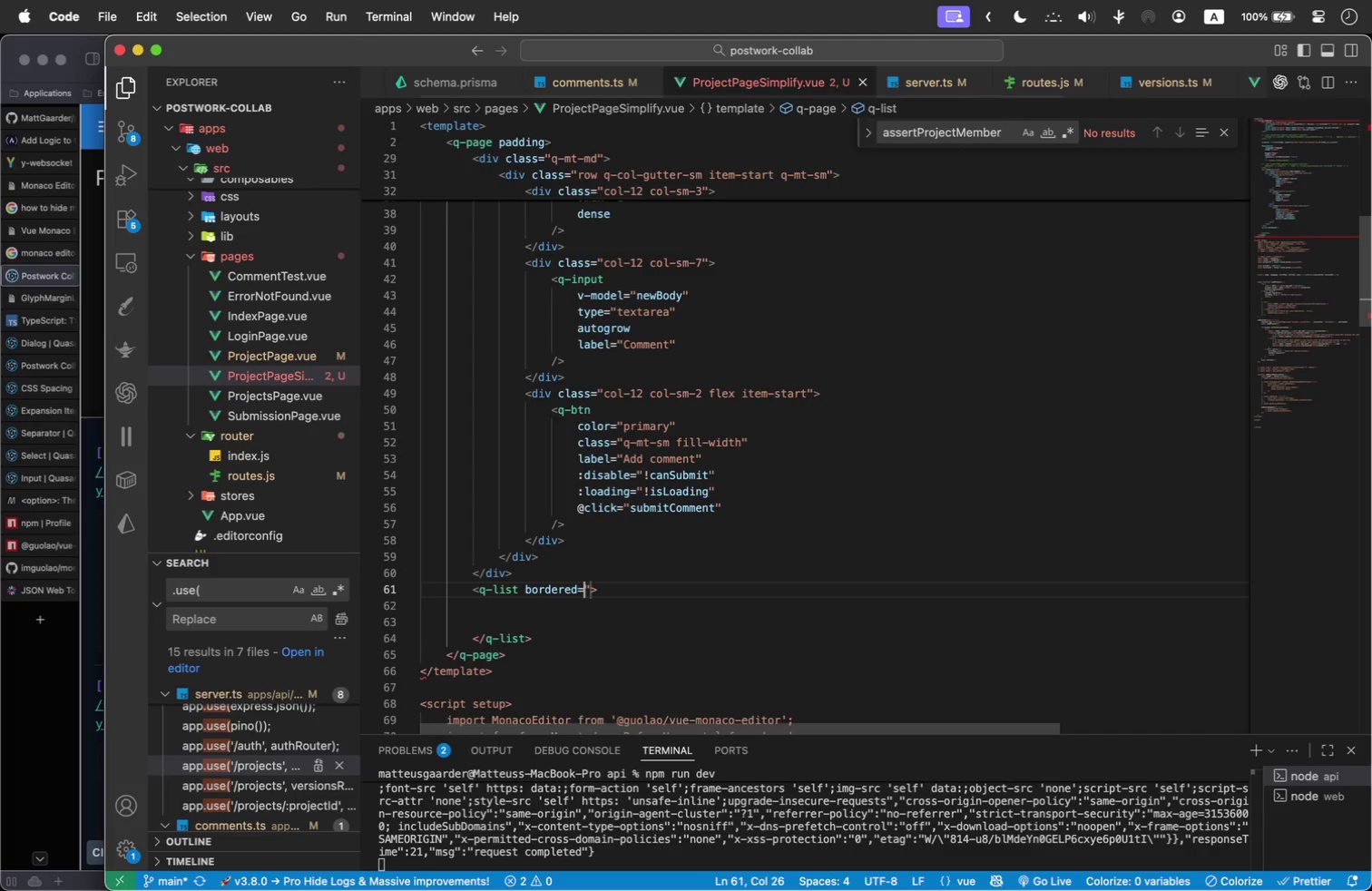 
key(Backspace)
 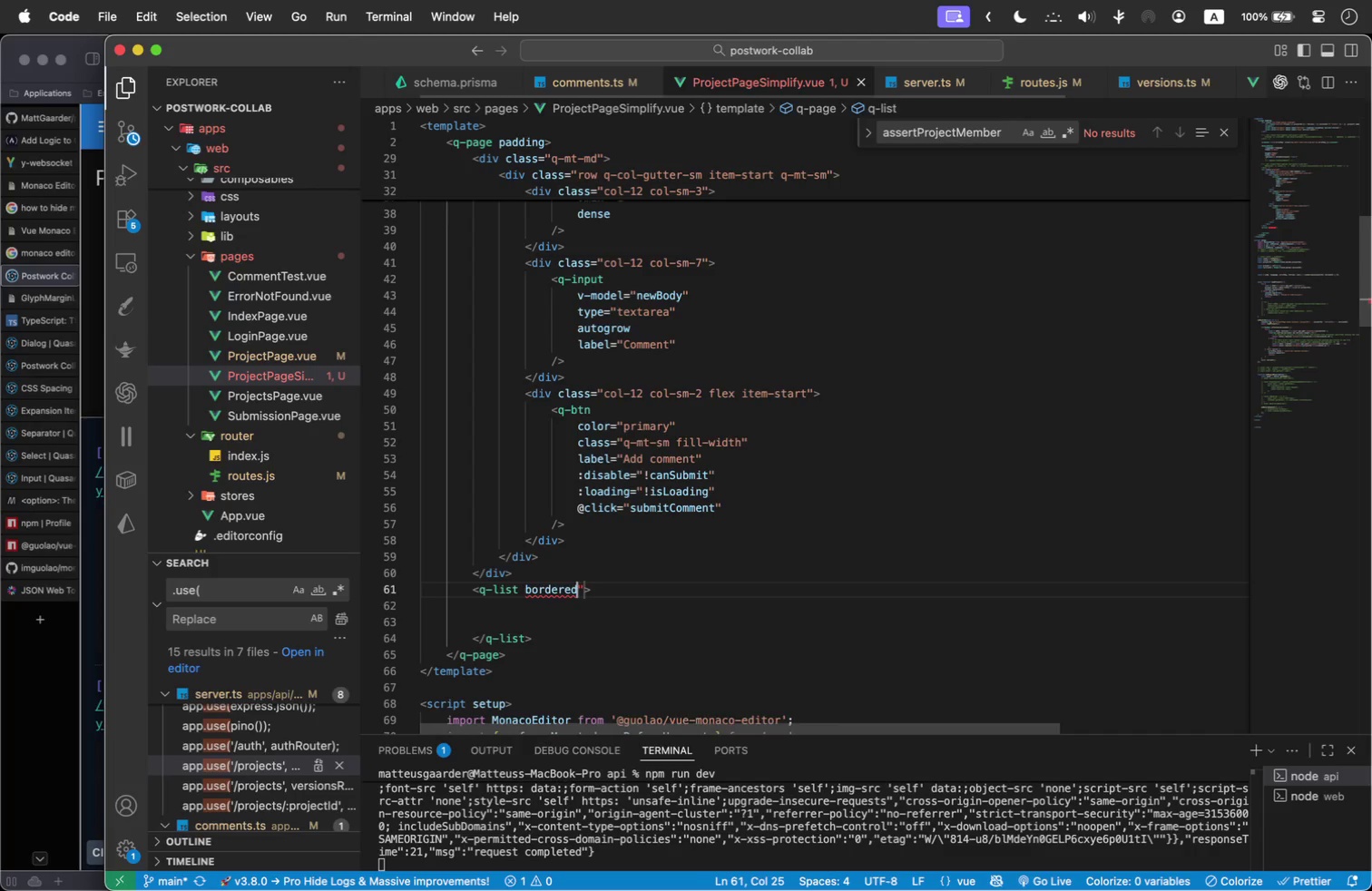 
key(Shift+ArrowRight)
 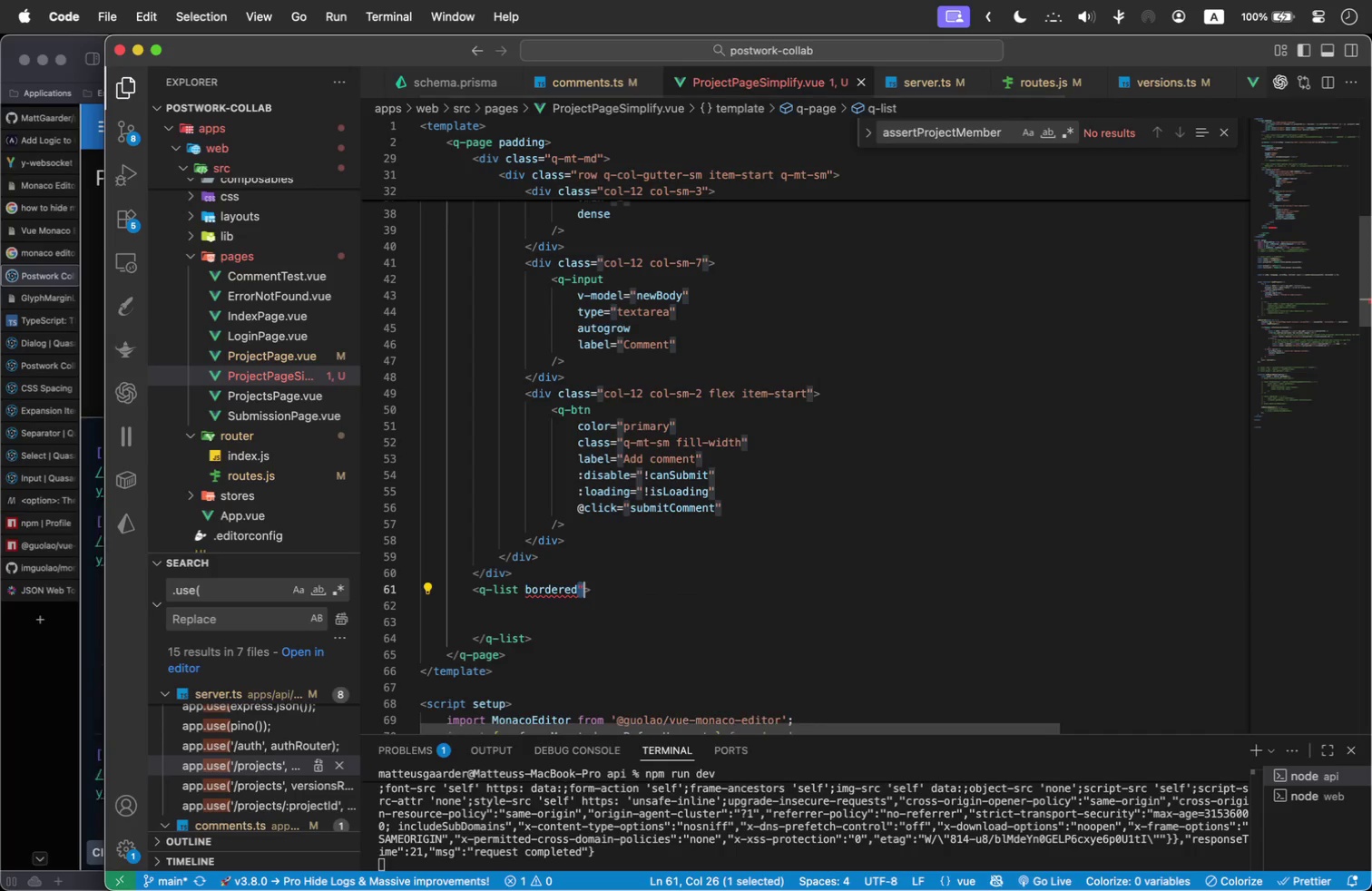 
type( dense v-if=o)
key(Backspace)
type(sortedComments.length =)
key(Backspace)
key(Backspace)
 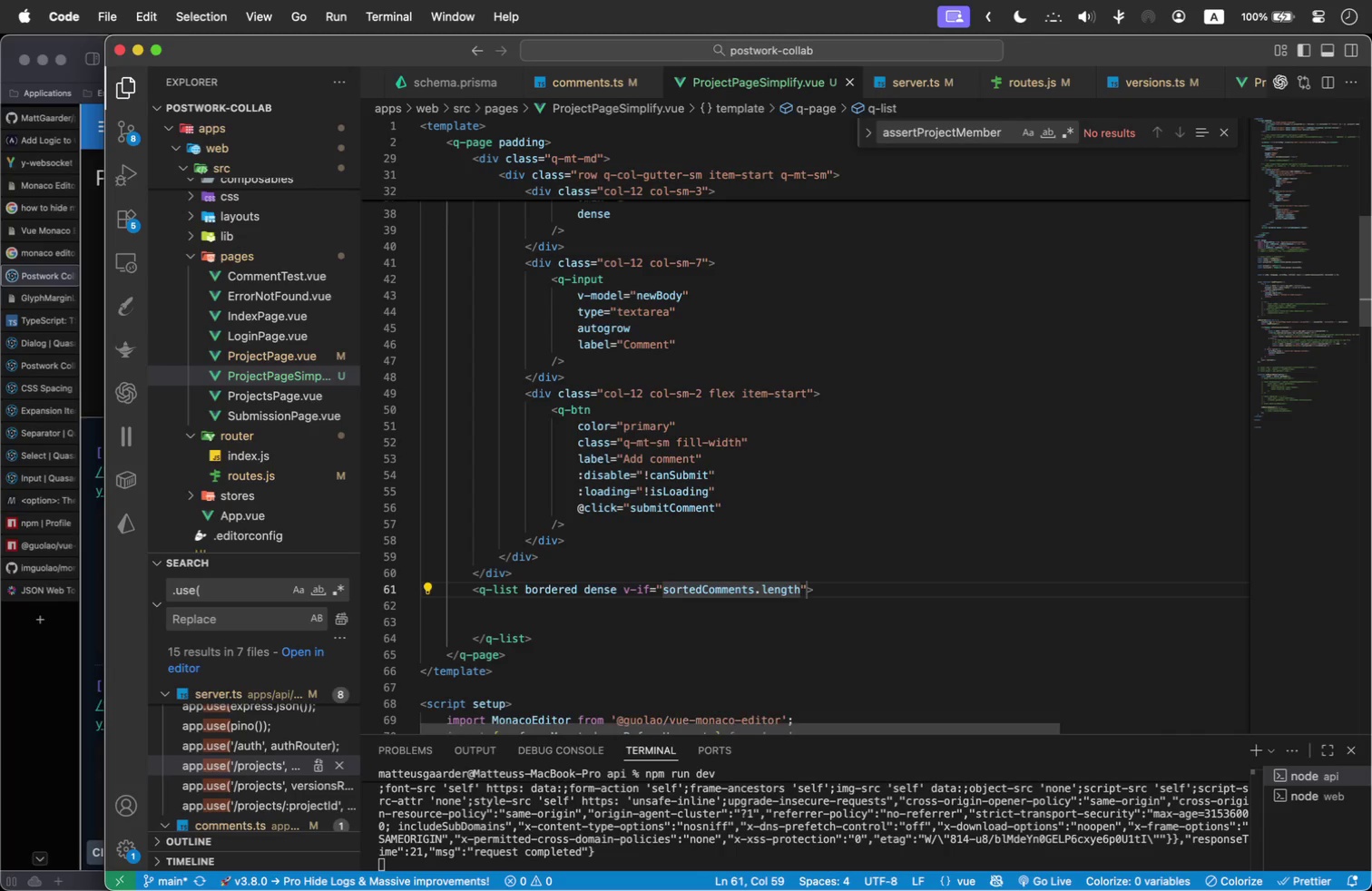 
key(ArrowRight)
 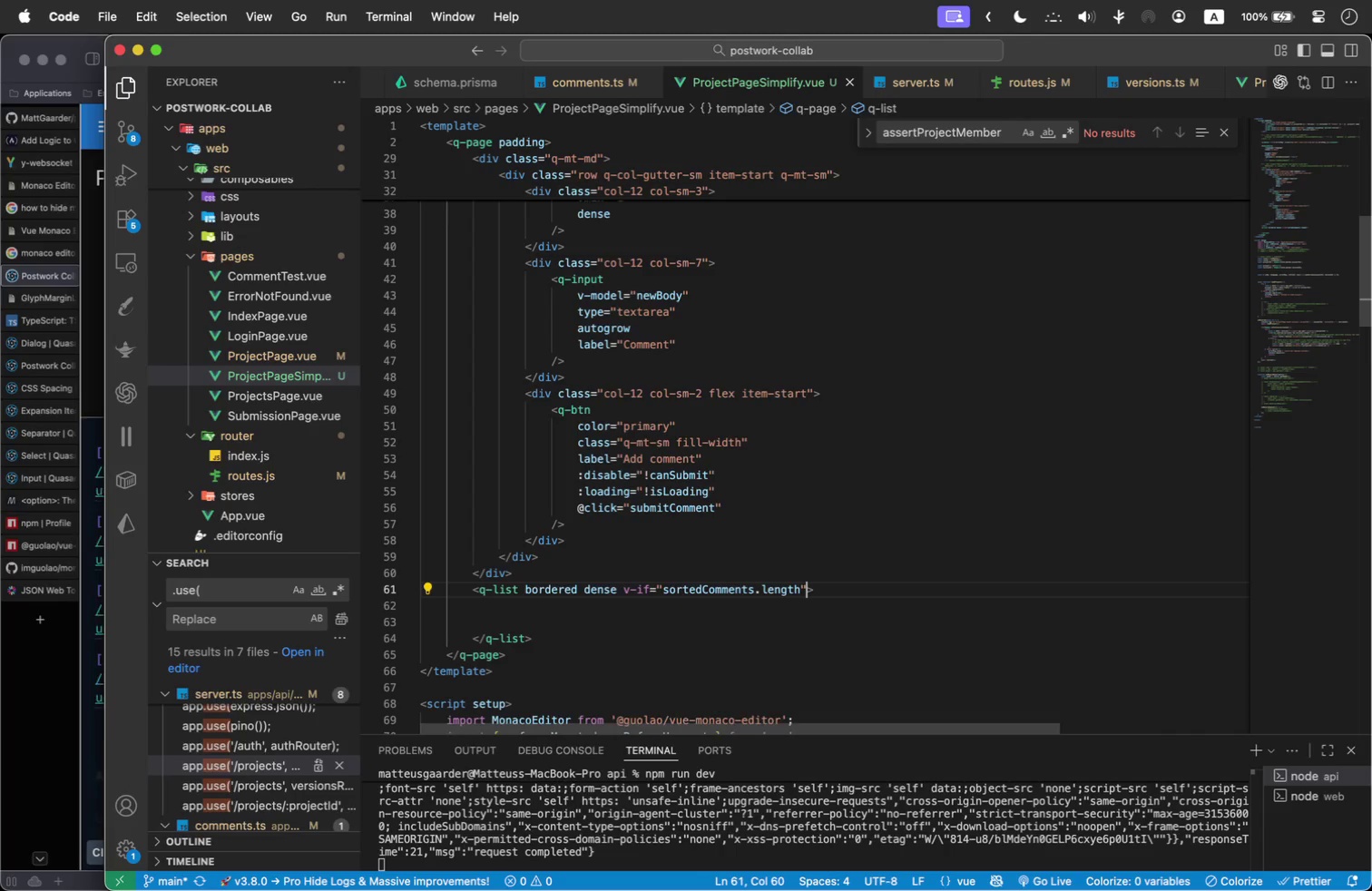 
key(ArrowRight)
 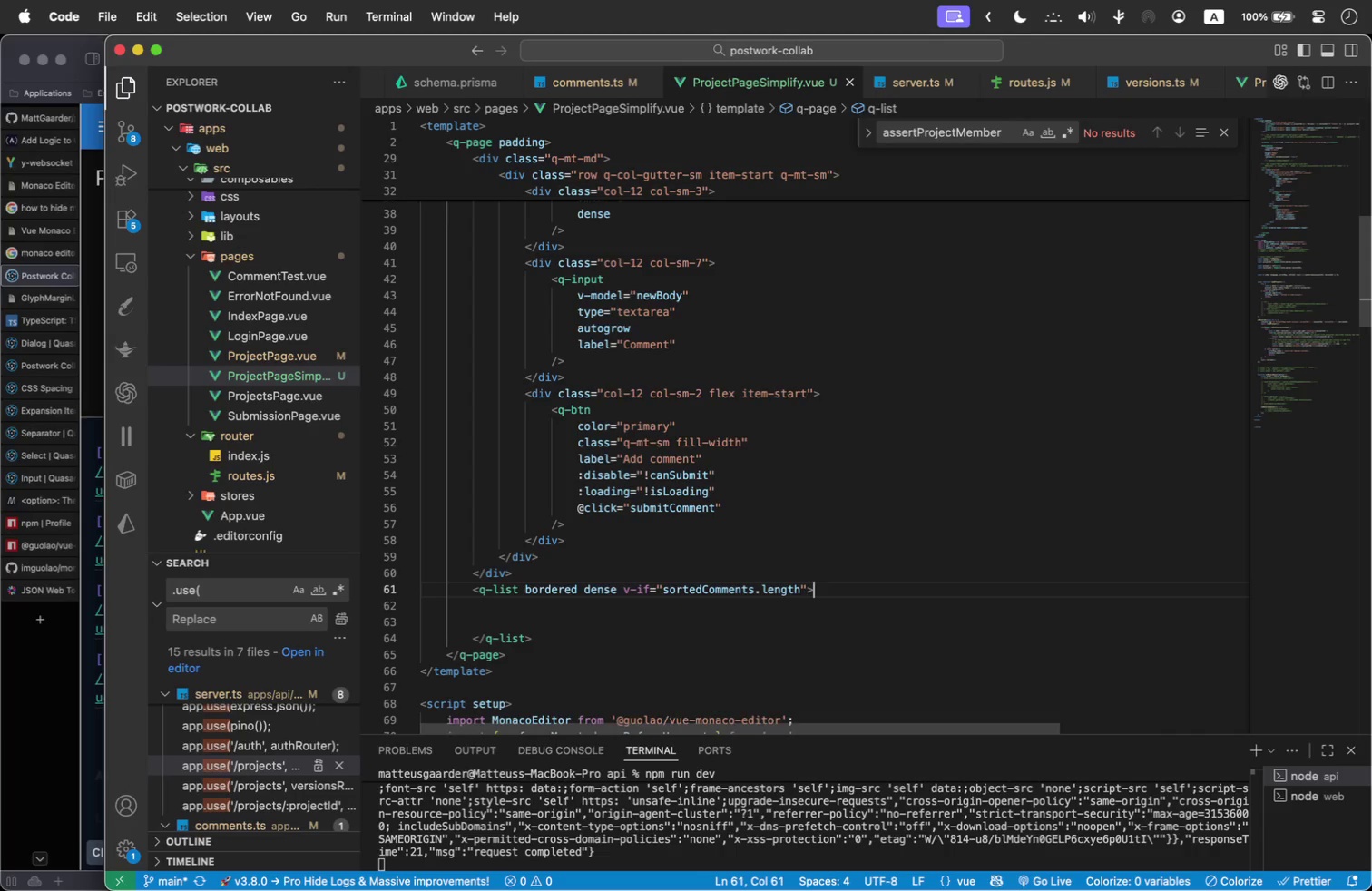 
key(ArrowDown)
 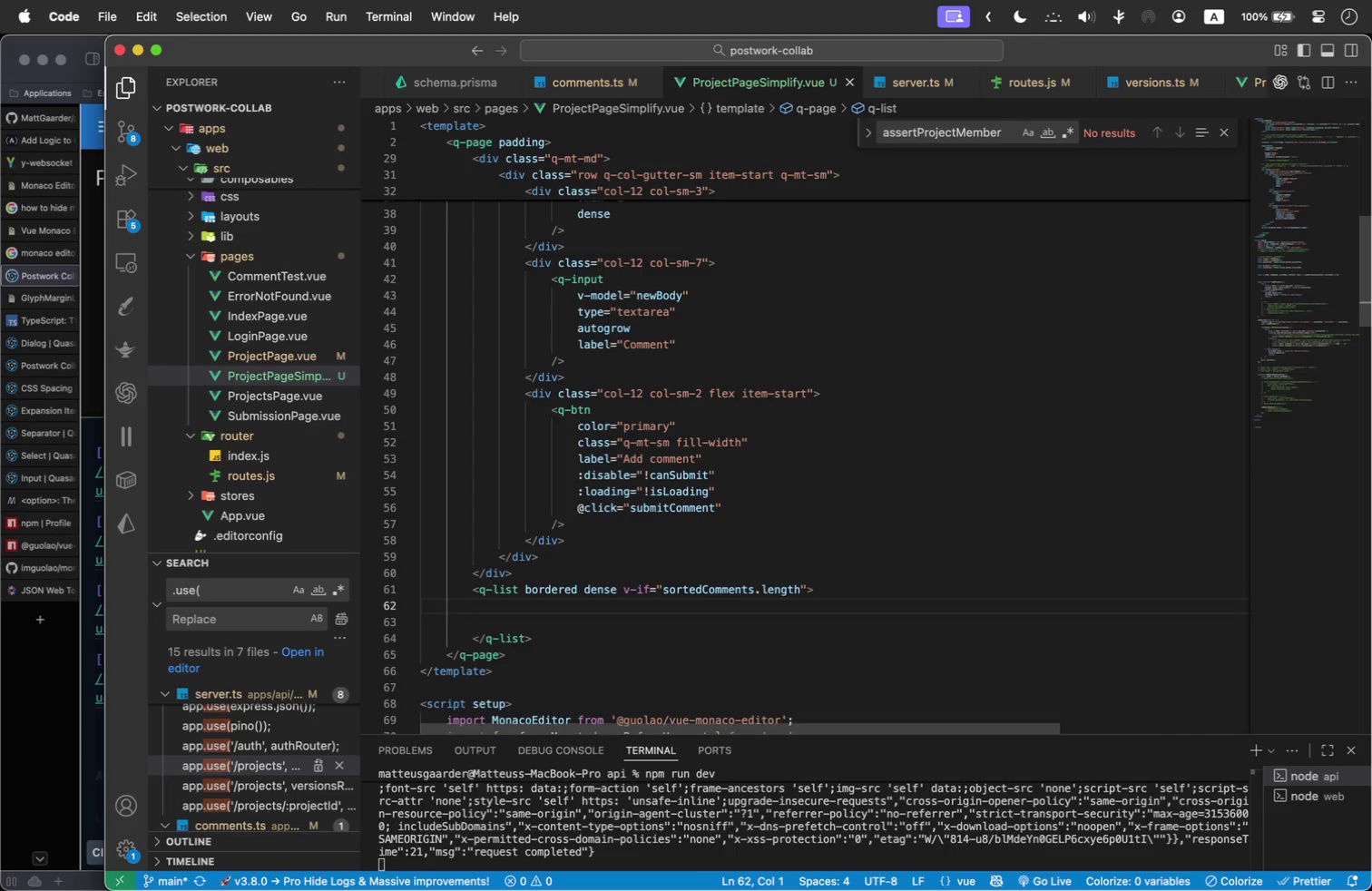 
key(Tab)
type(<q-item>)
 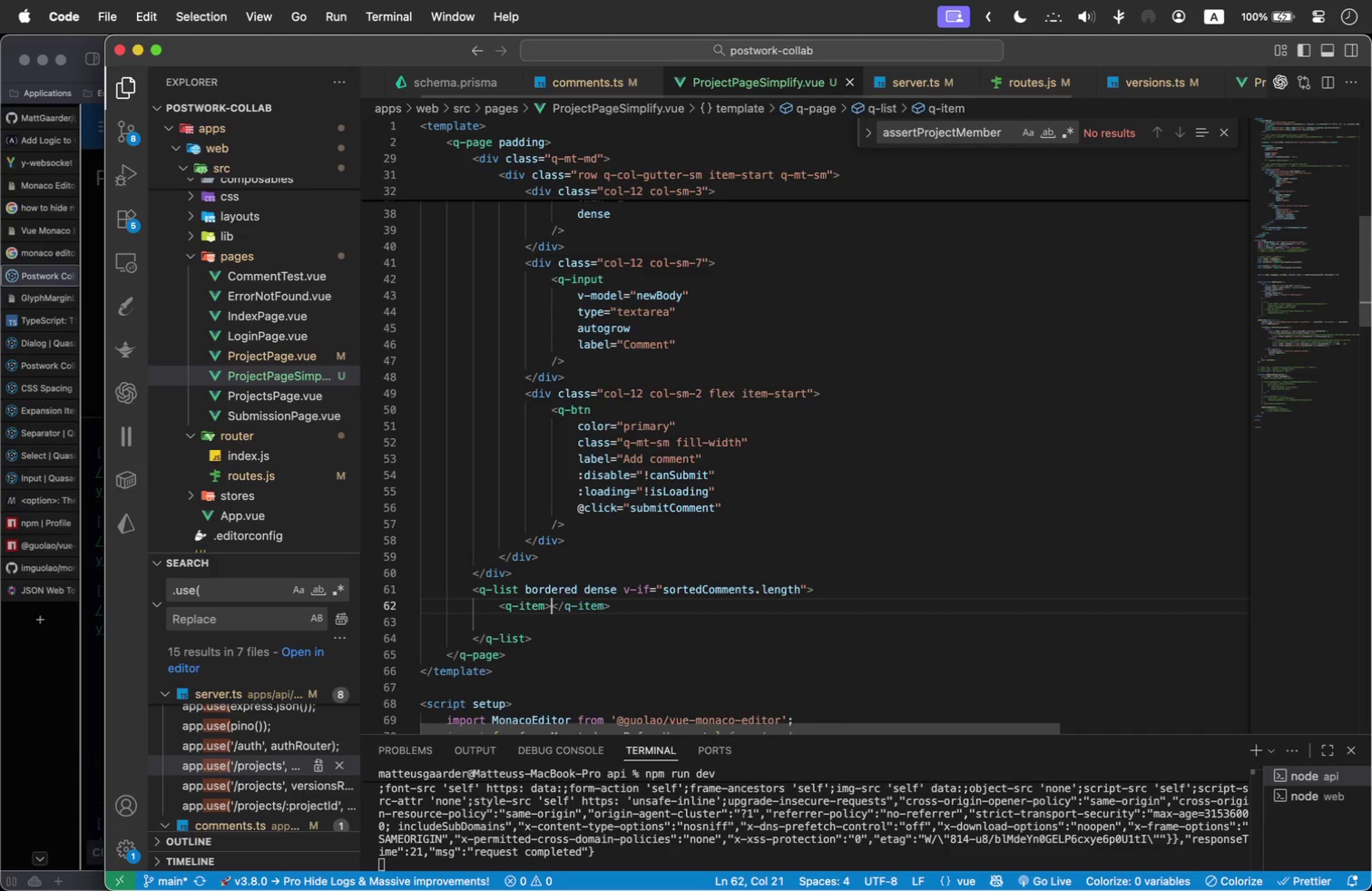 
key(ArrowLeft)
 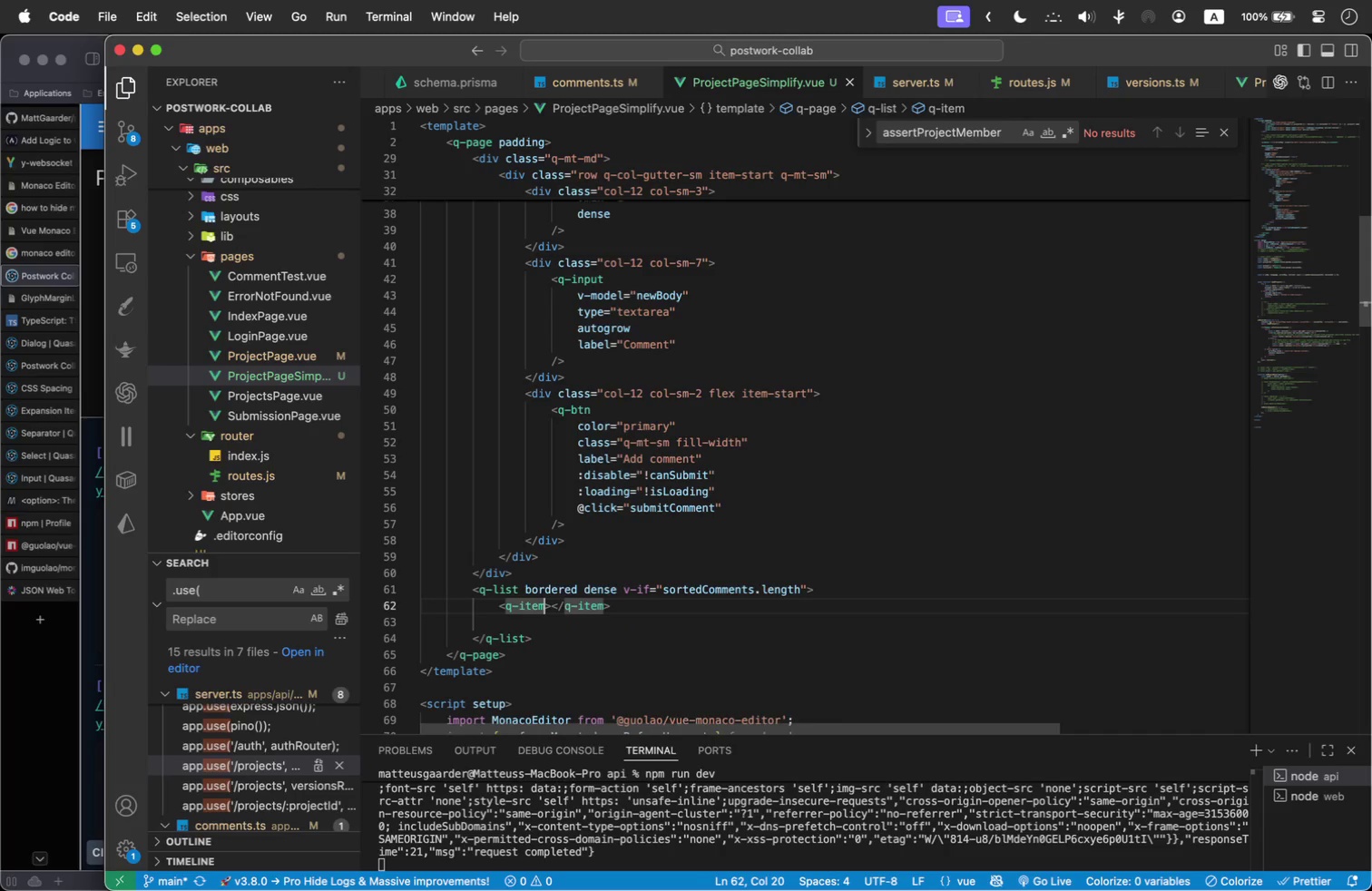 
type( v-for:)
key(Backspace)
type(=")
 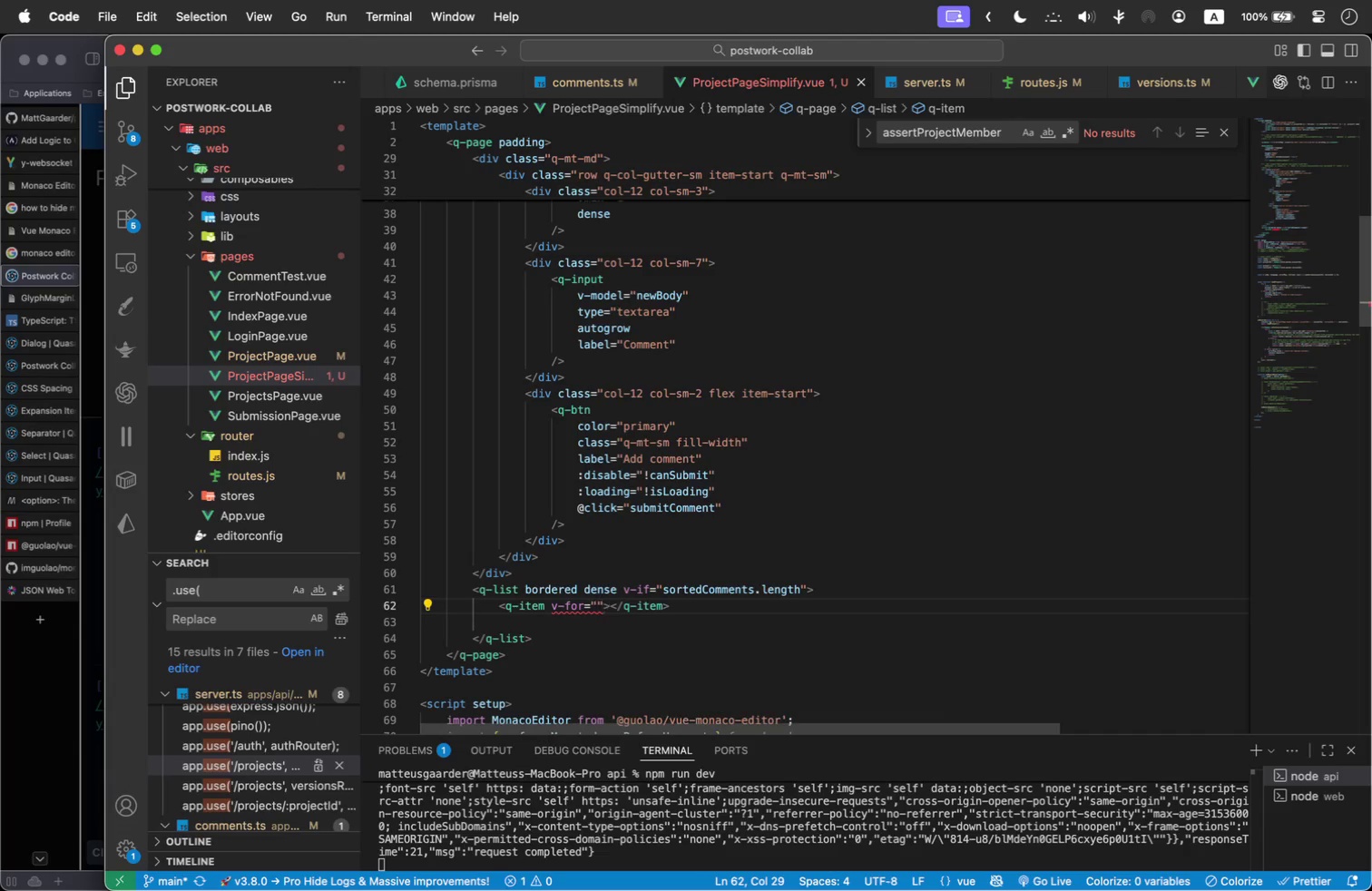 
key(ArrowLeft)
 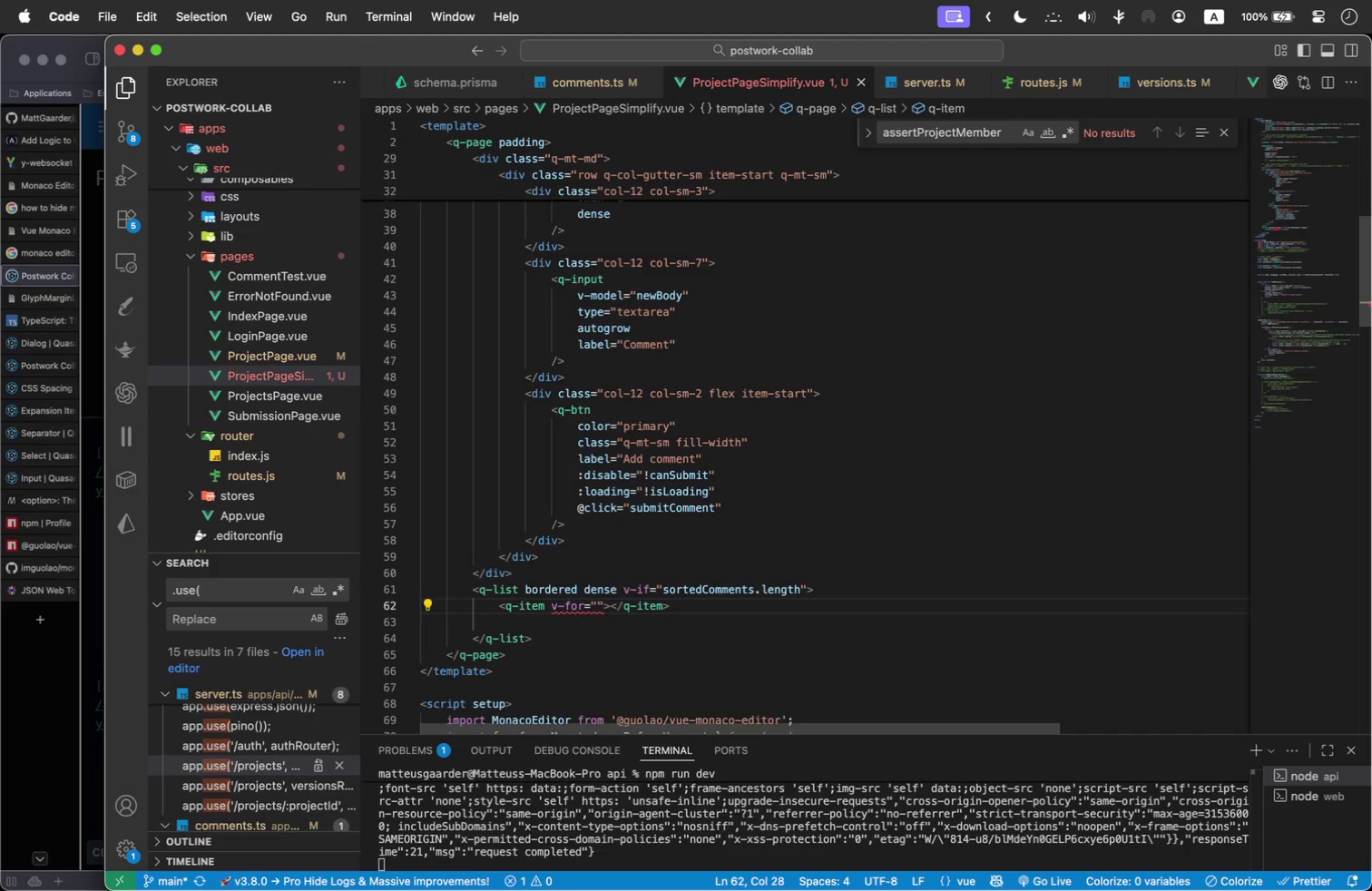 
type(c in sort)
 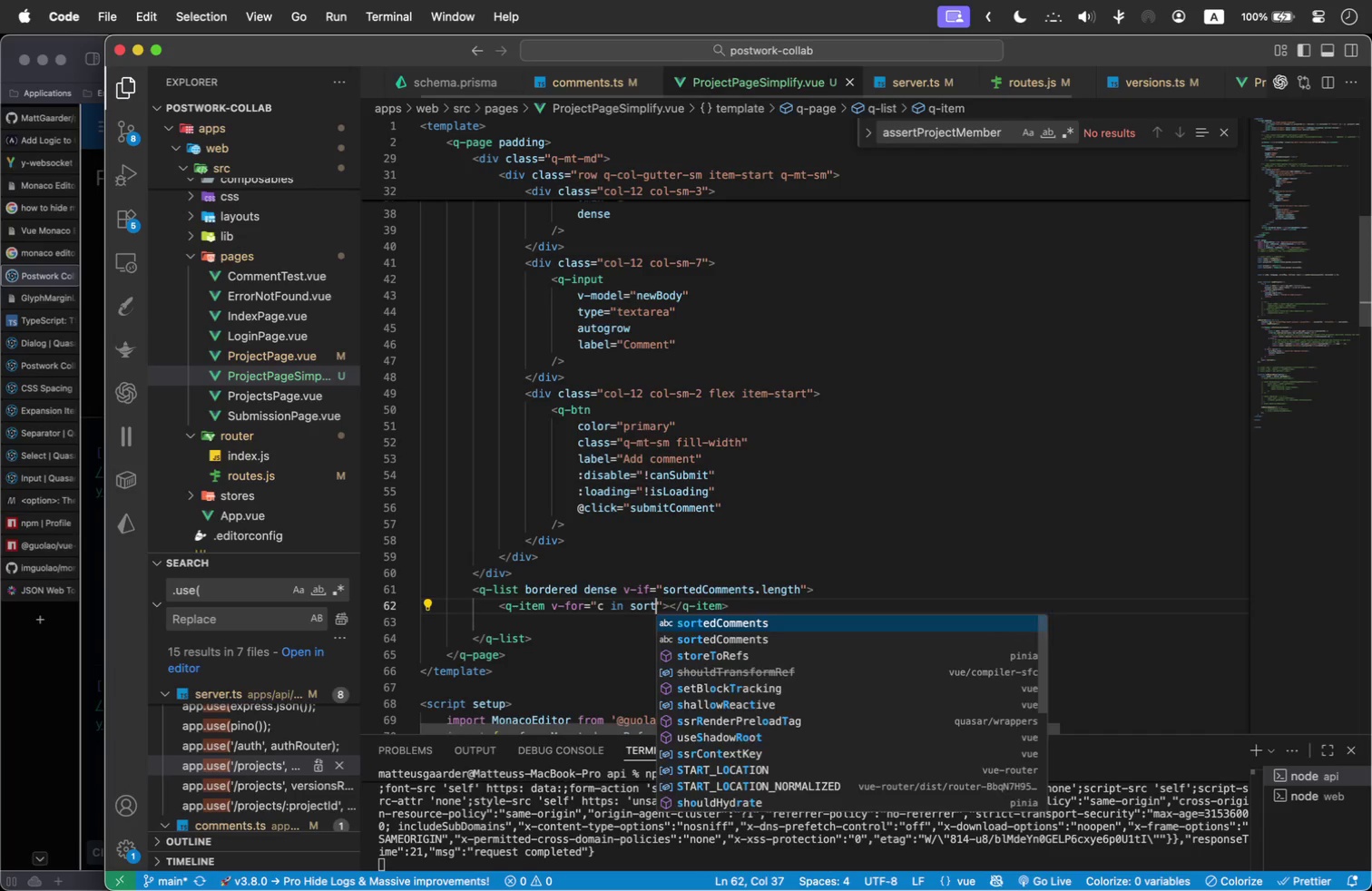 
key(Enter)
 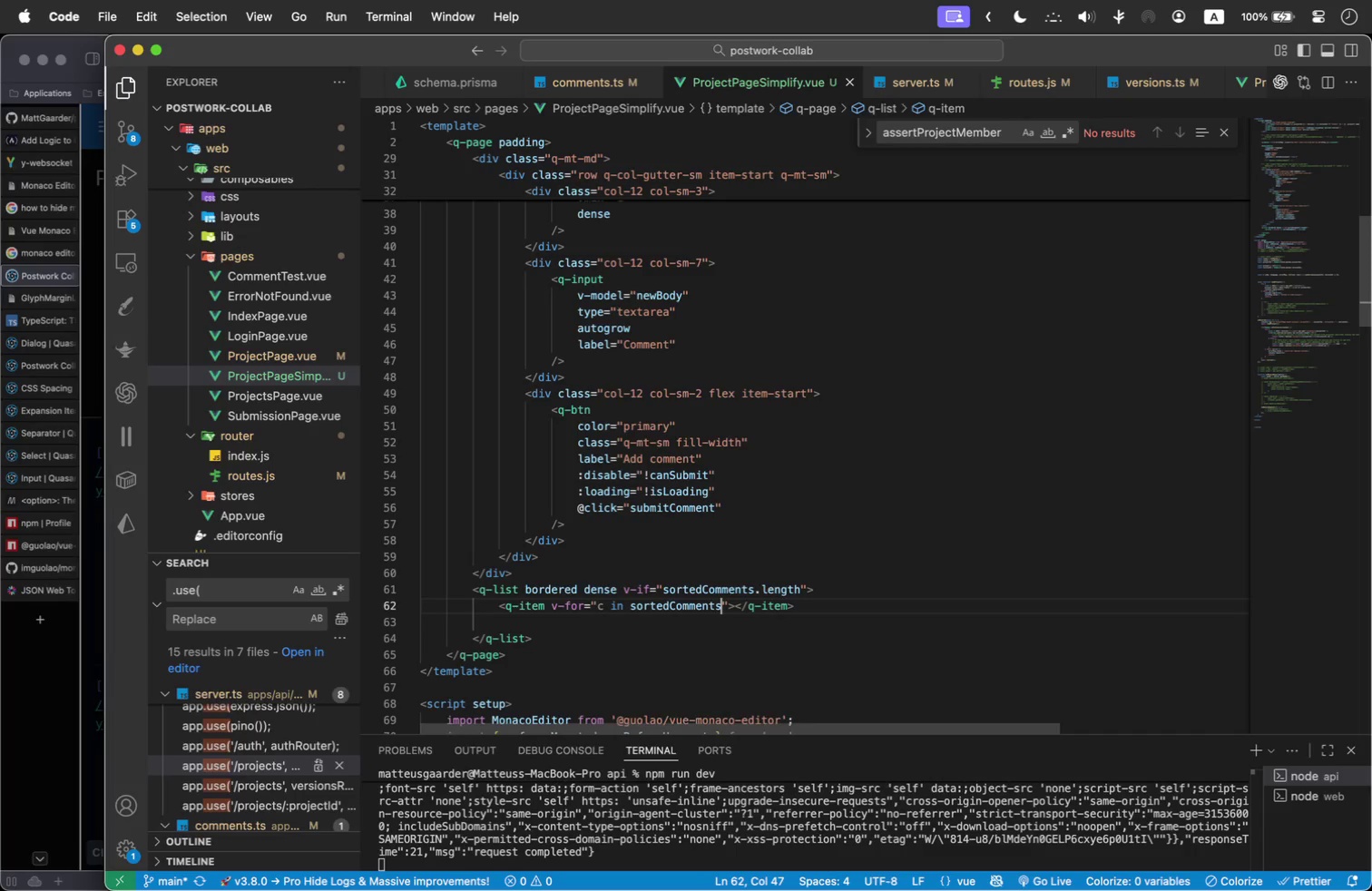 
key(ArrowRight)
 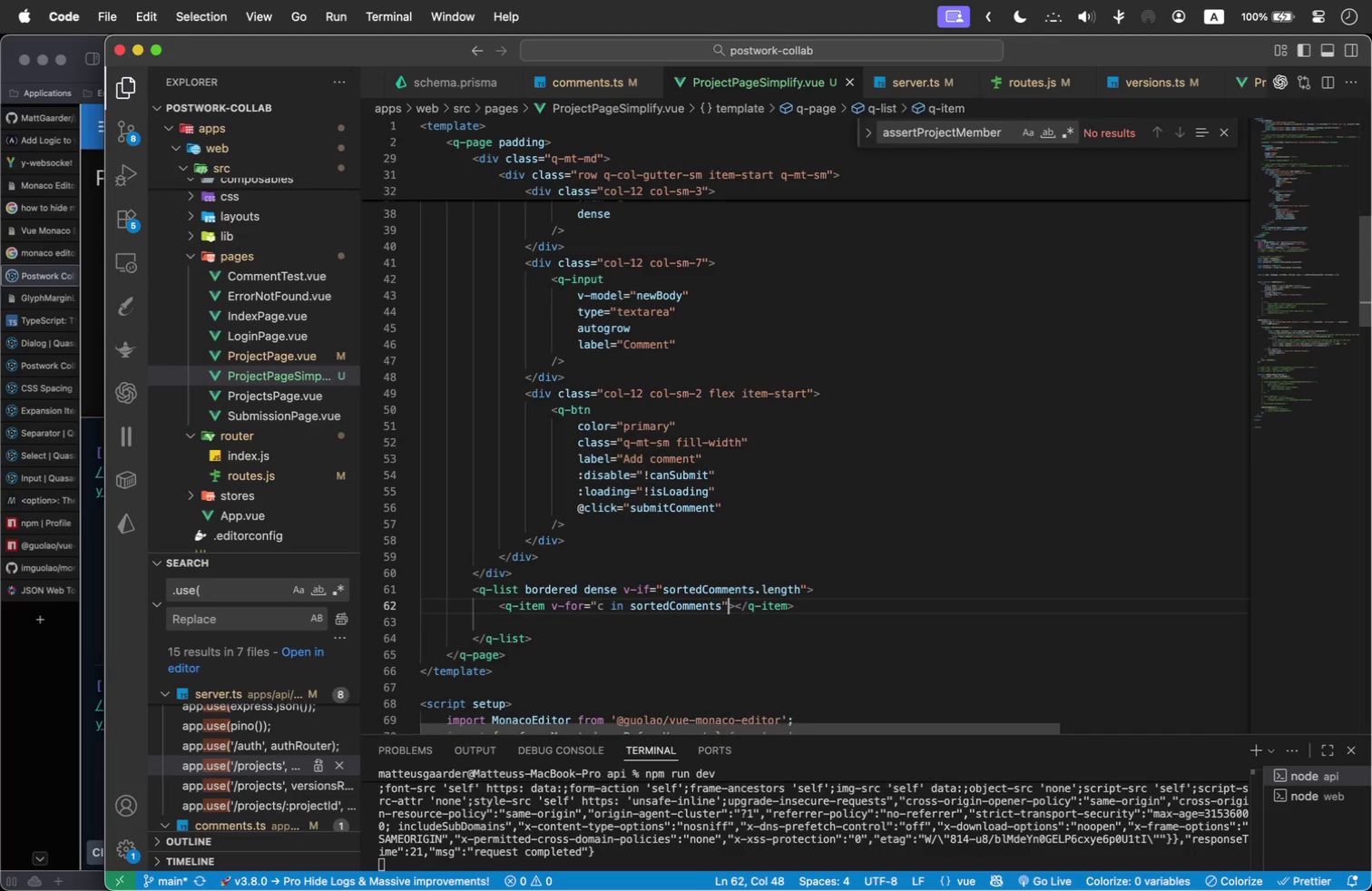 
type( :key)
 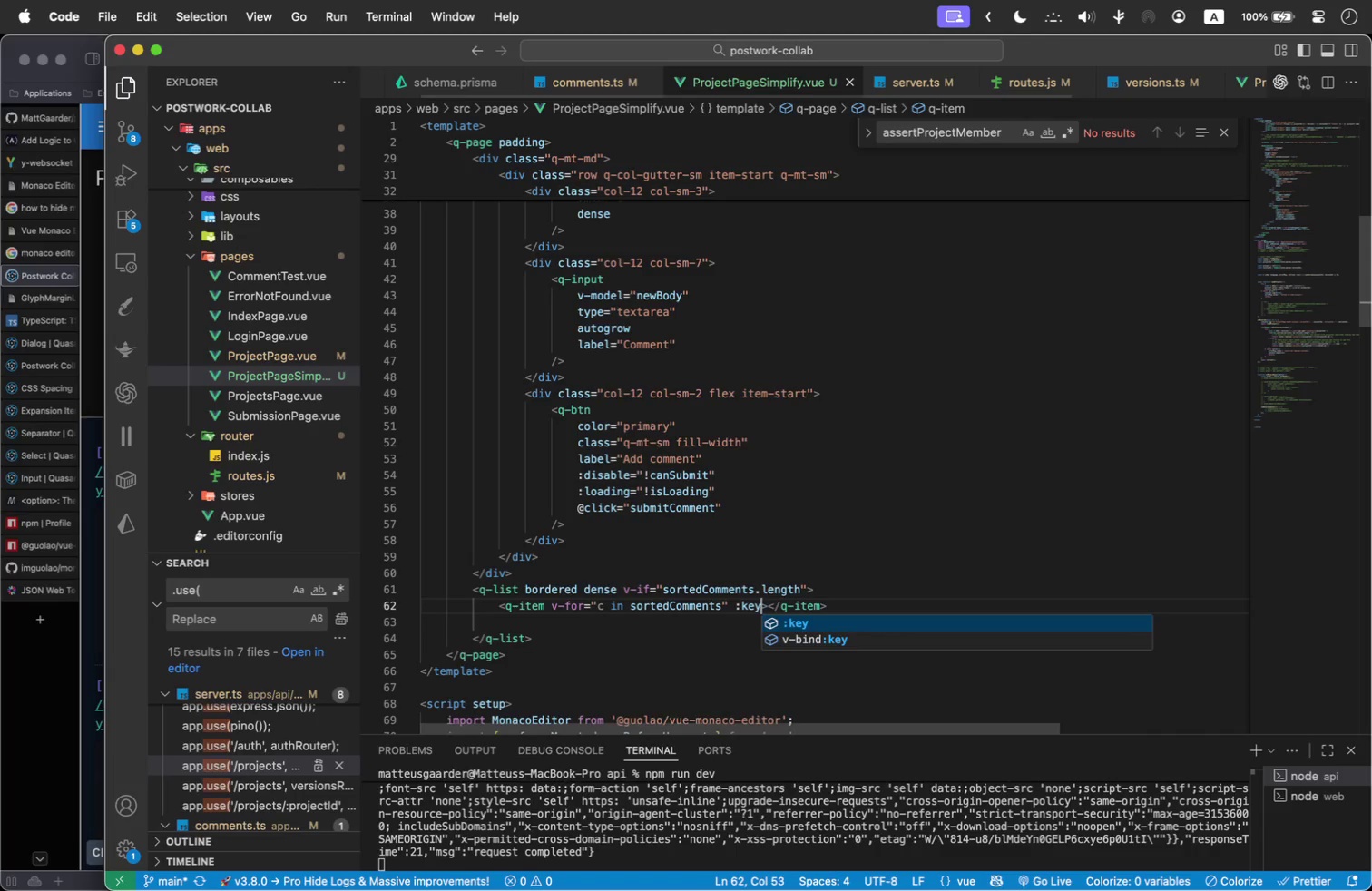 
key(Enter)
 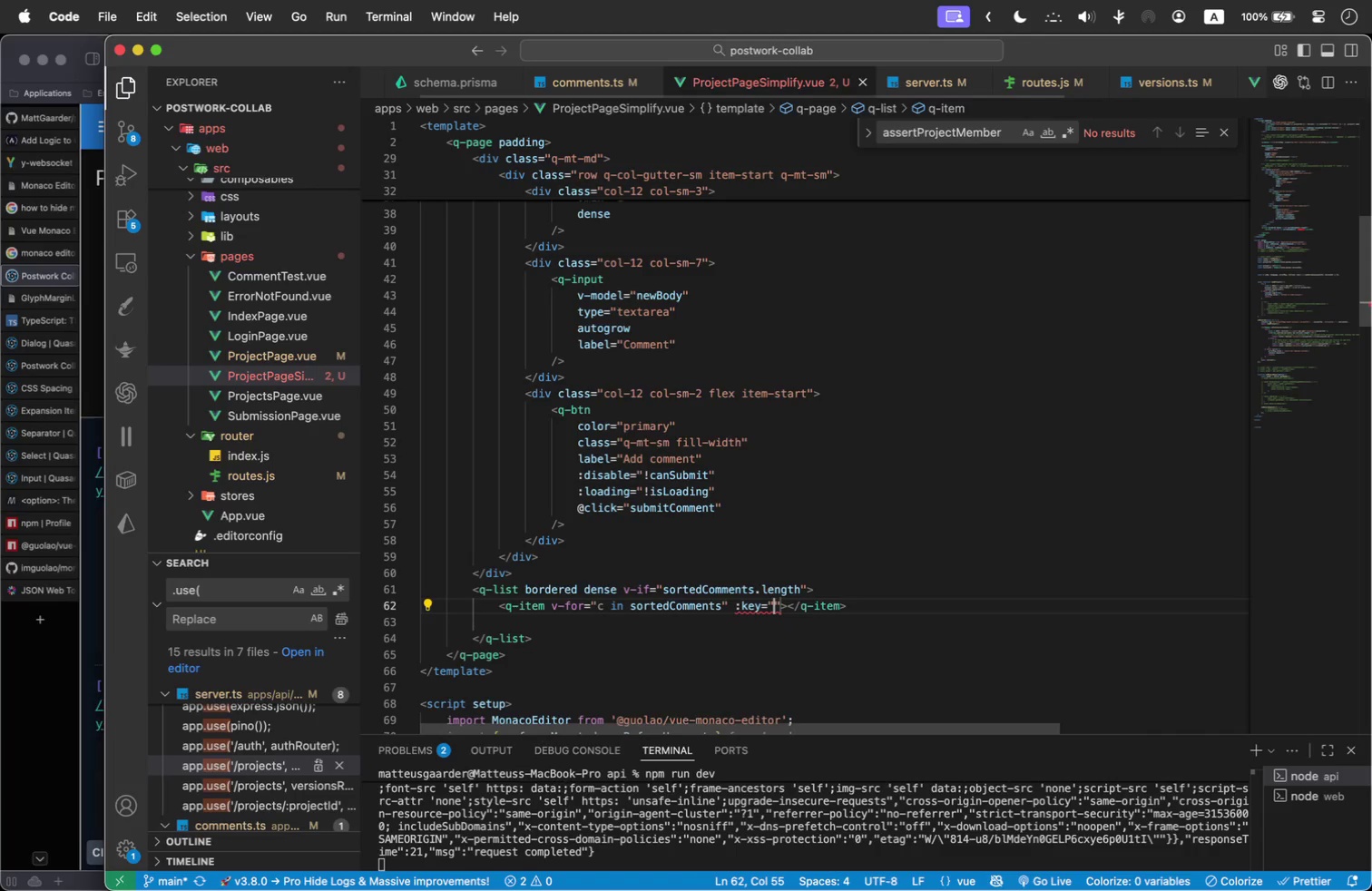 
type(id)
 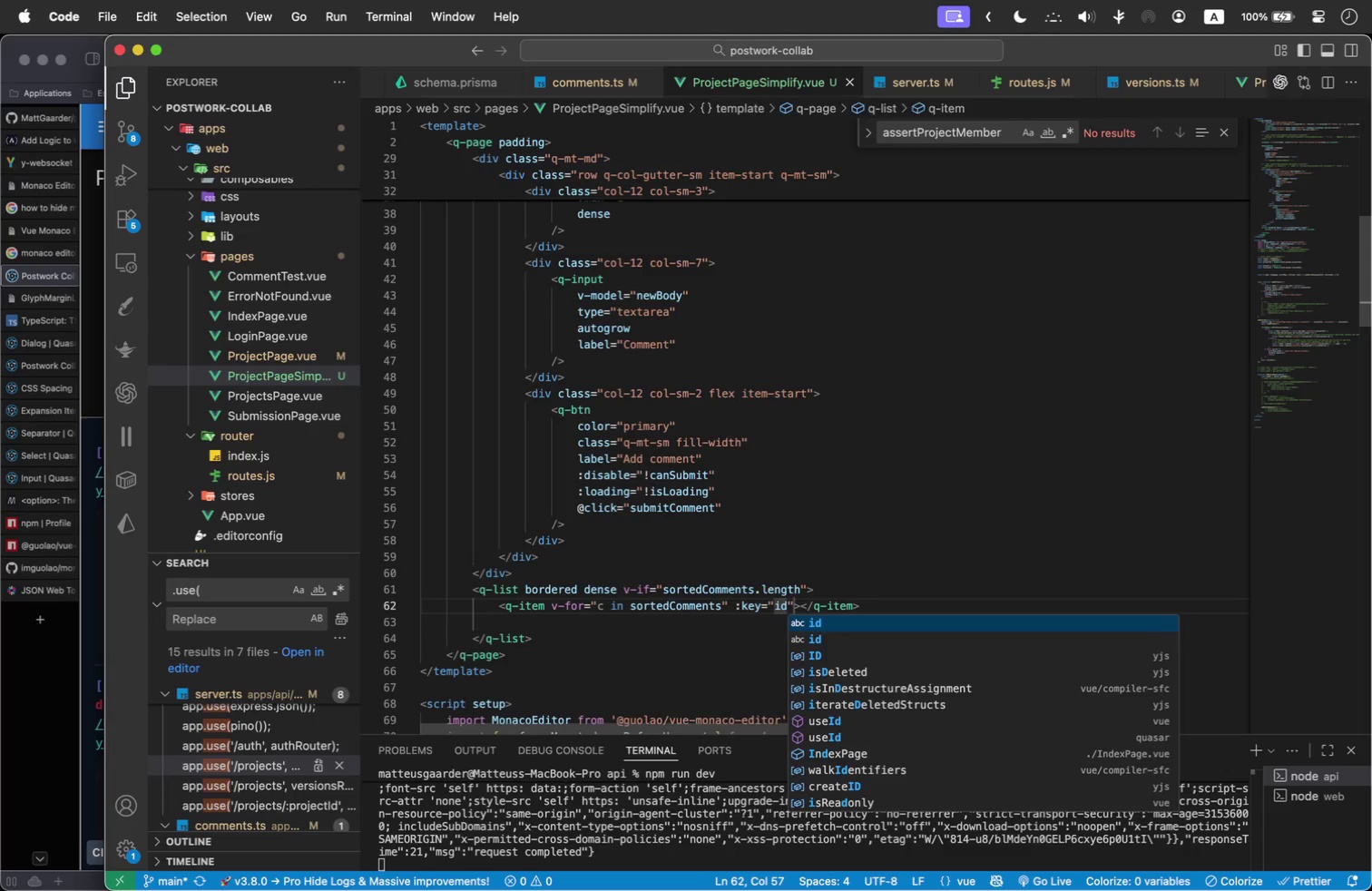 
key(ArrowLeft)
 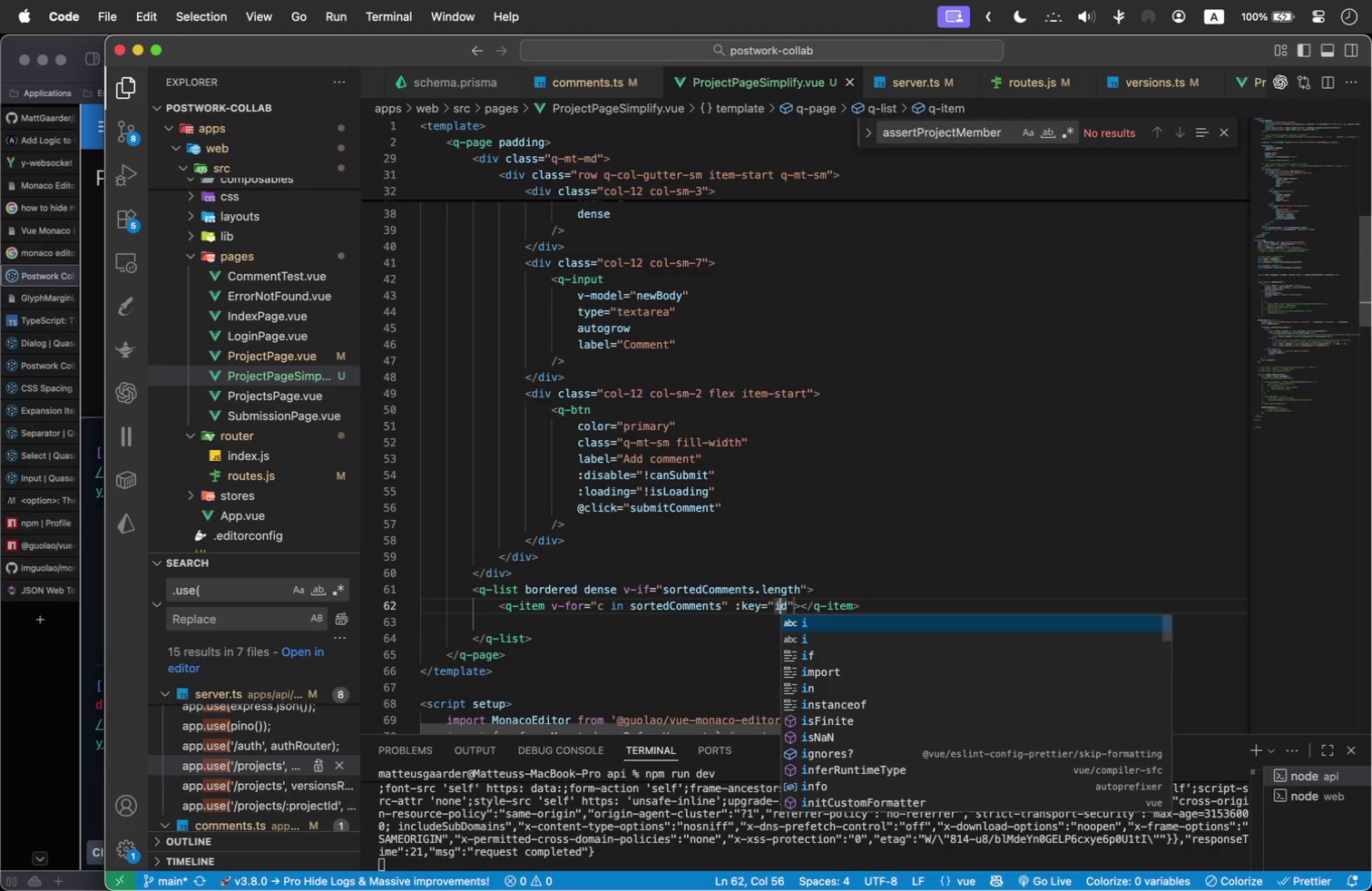 
key(ArrowLeft)
 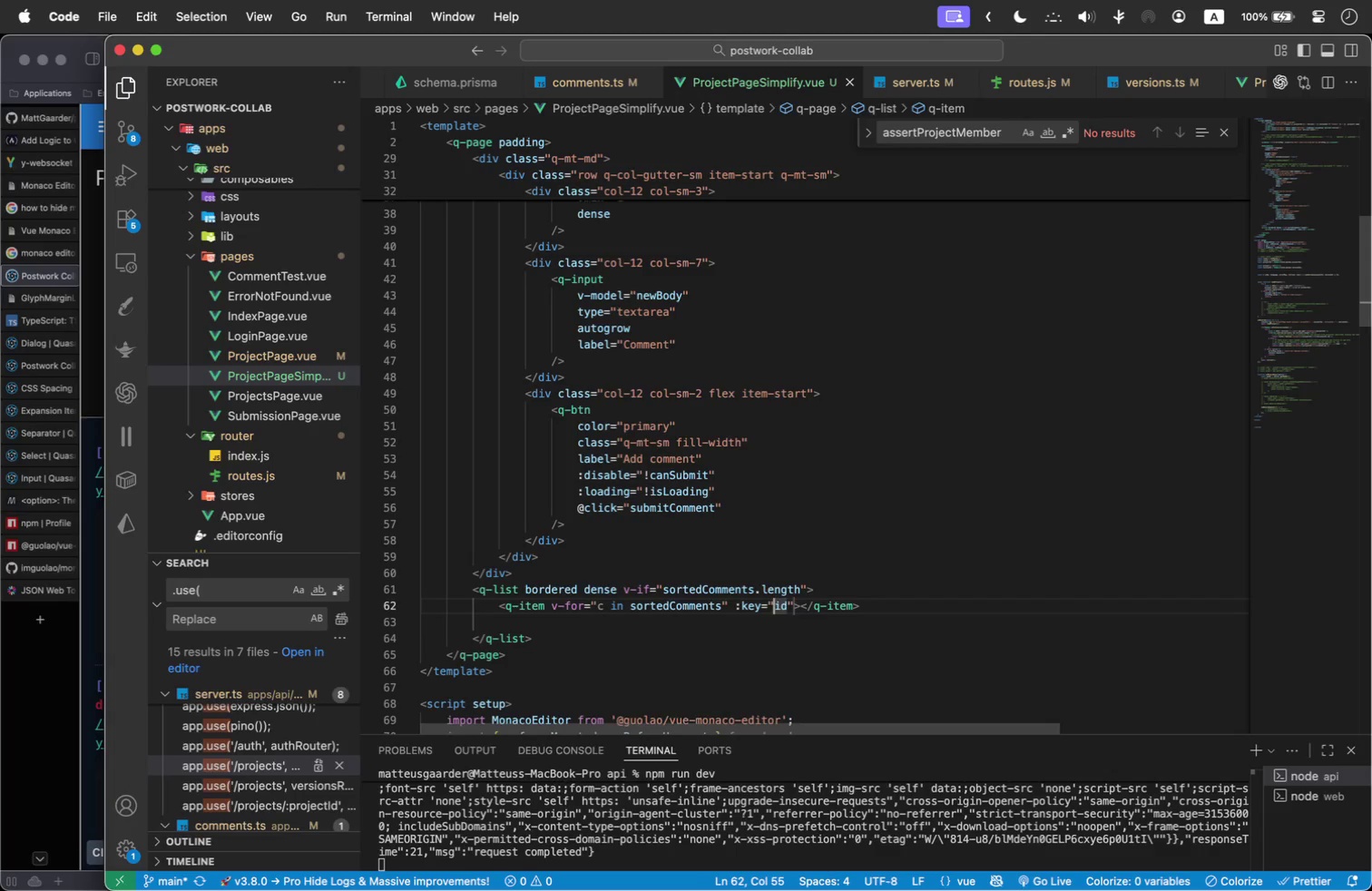 
key(C)
 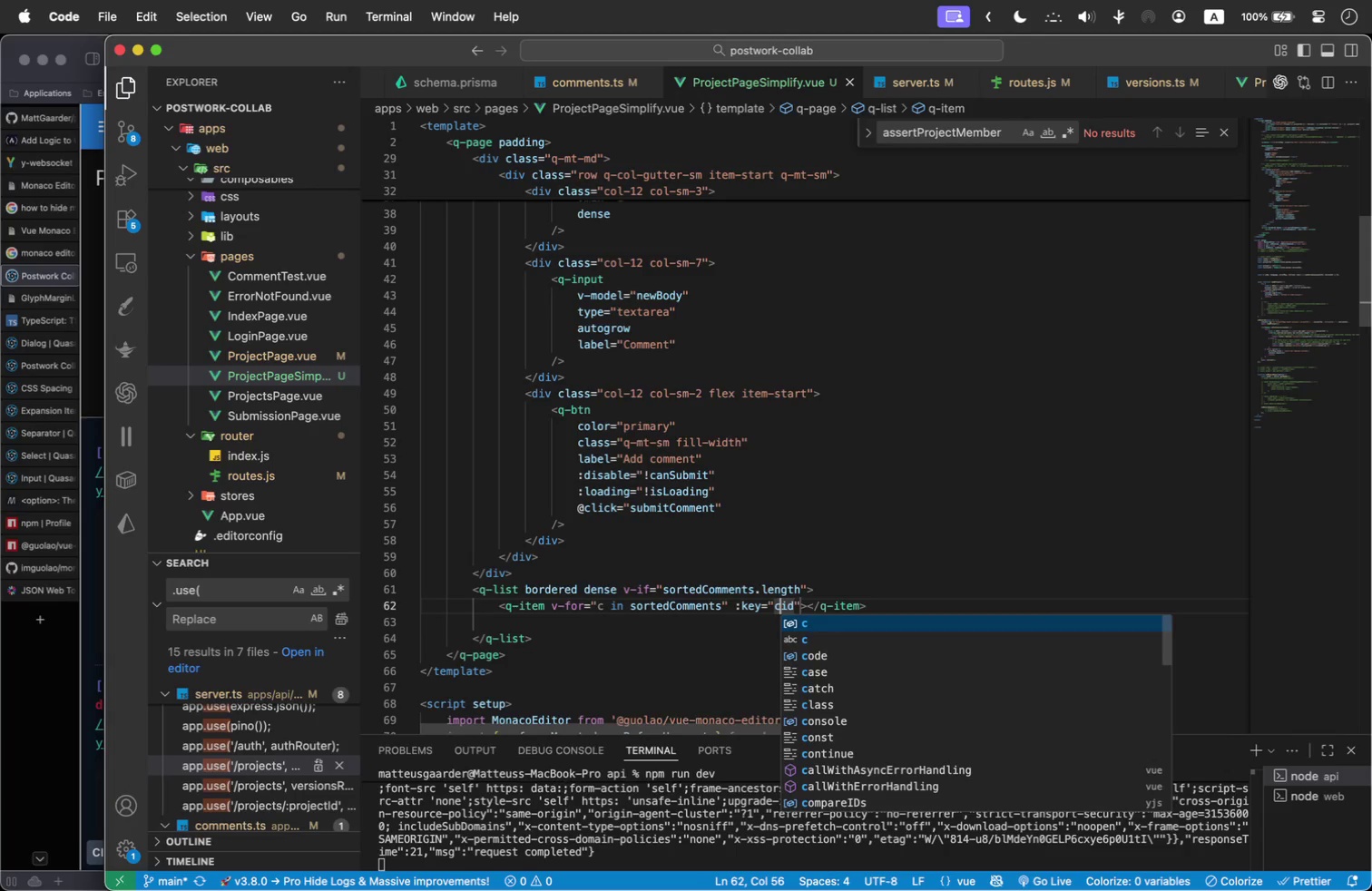 
key(Period)
 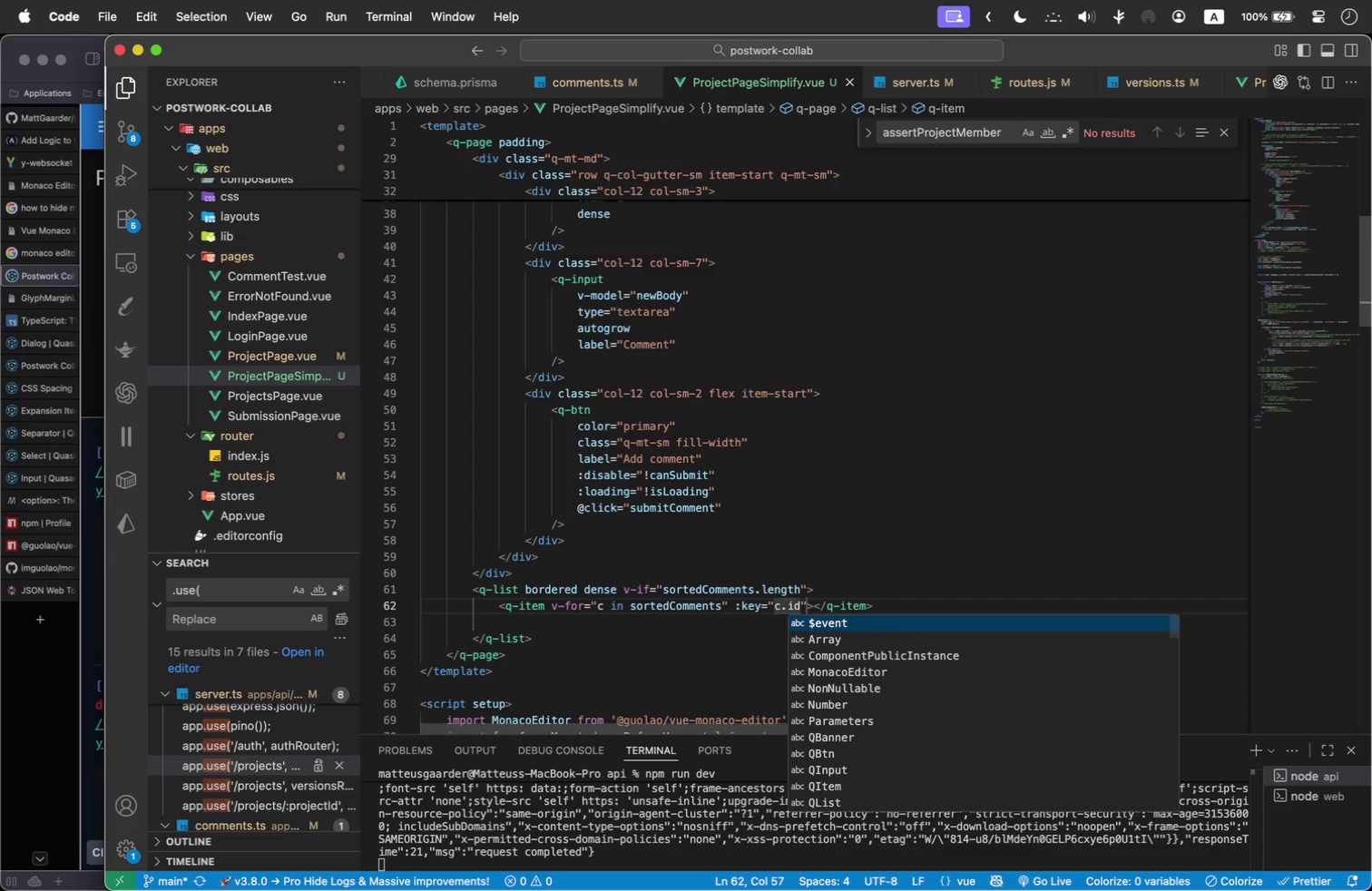 
key(ArrowRight)
 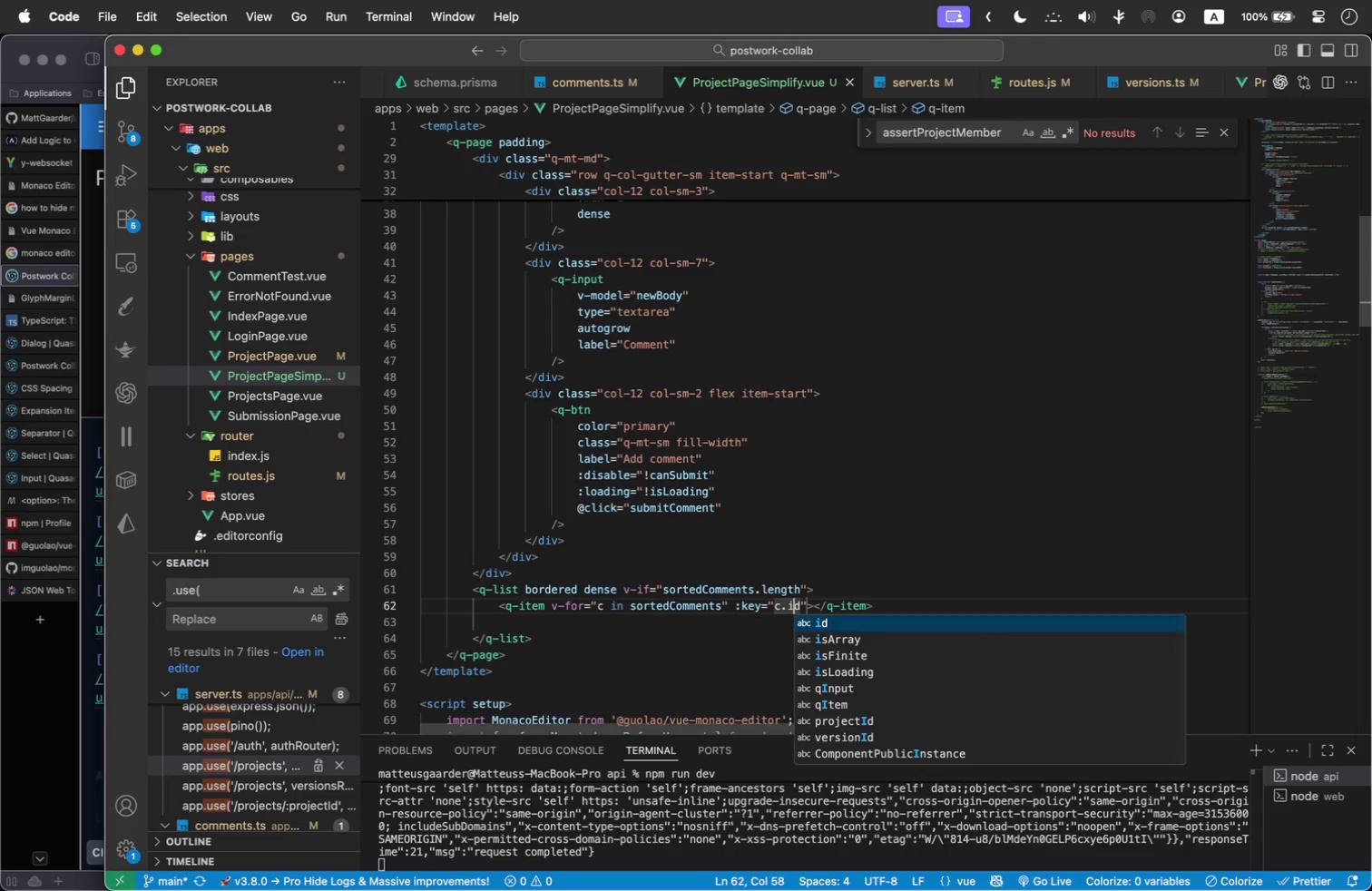 
key(ArrowRight)
 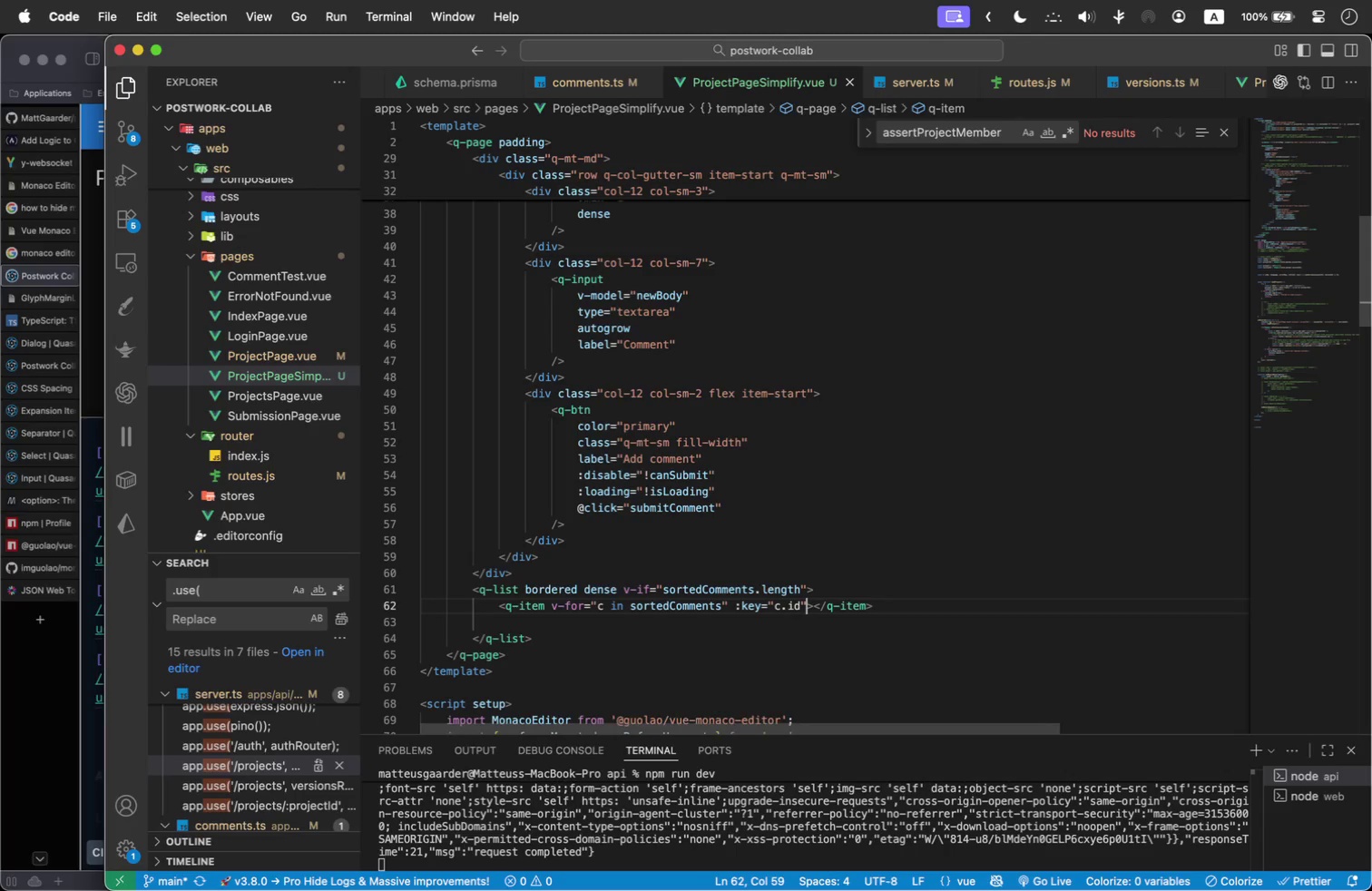 
key(ArrowRight)
 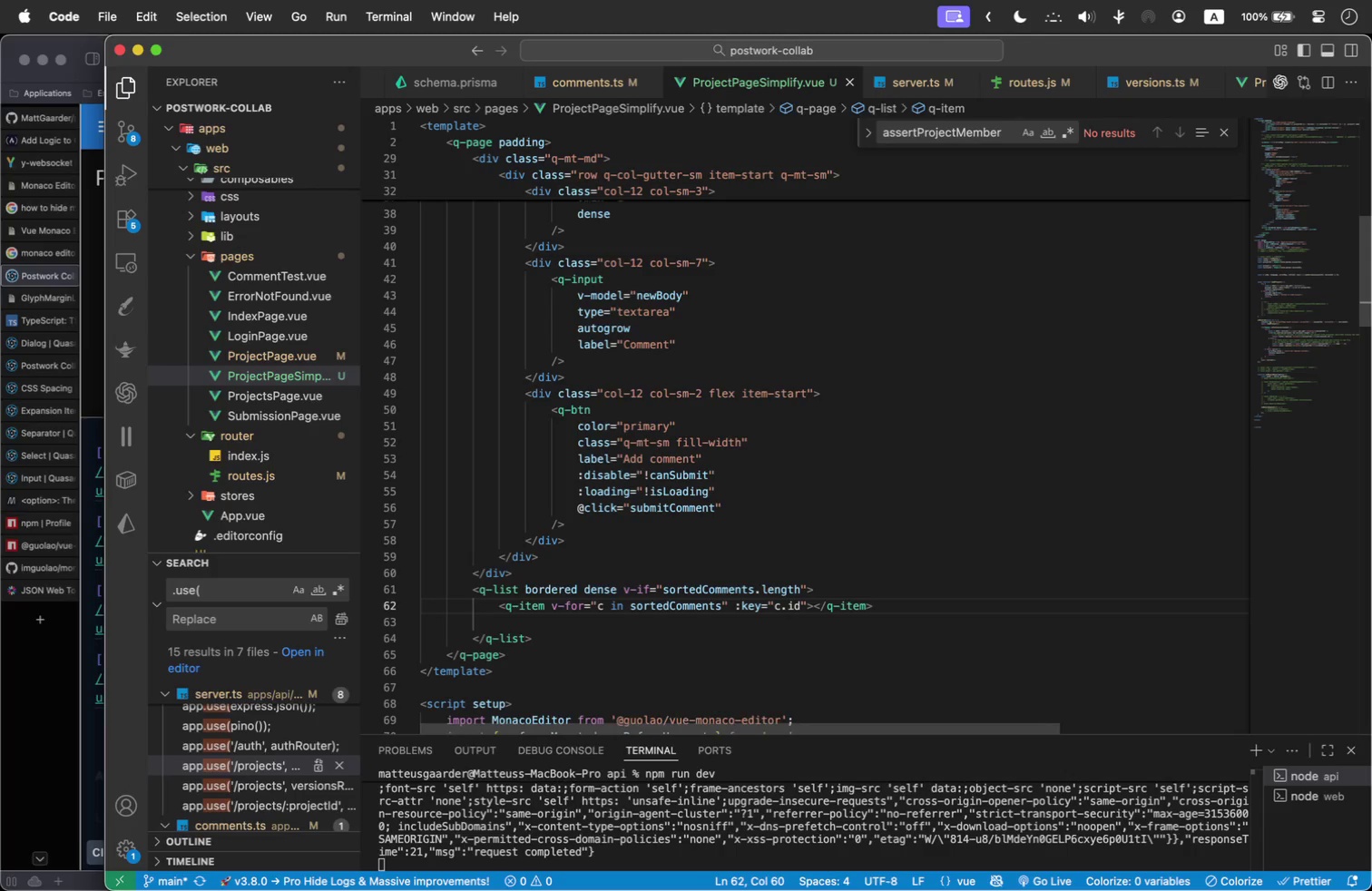 
key(ArrowRight)
 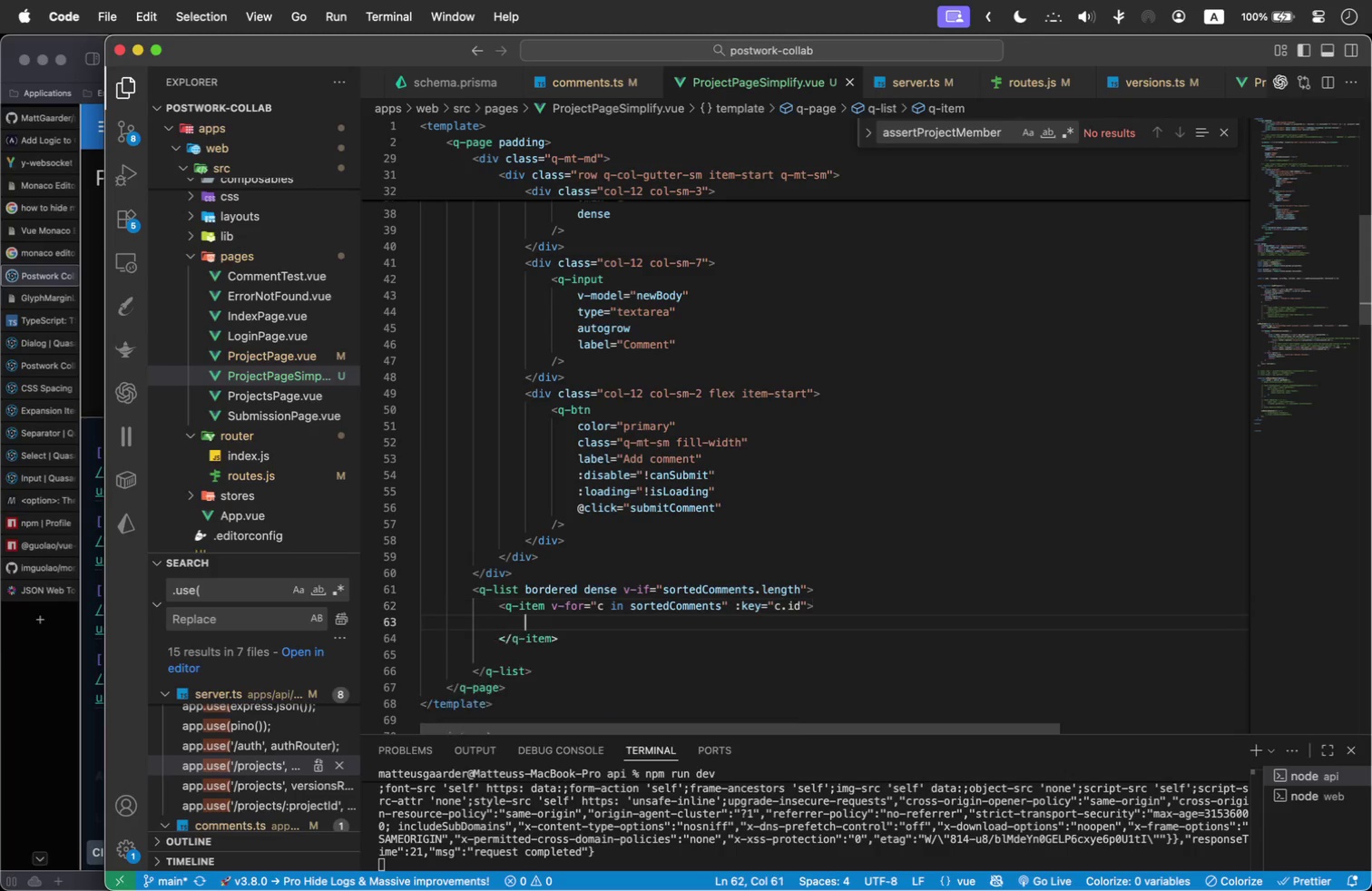 
key(Enter)
 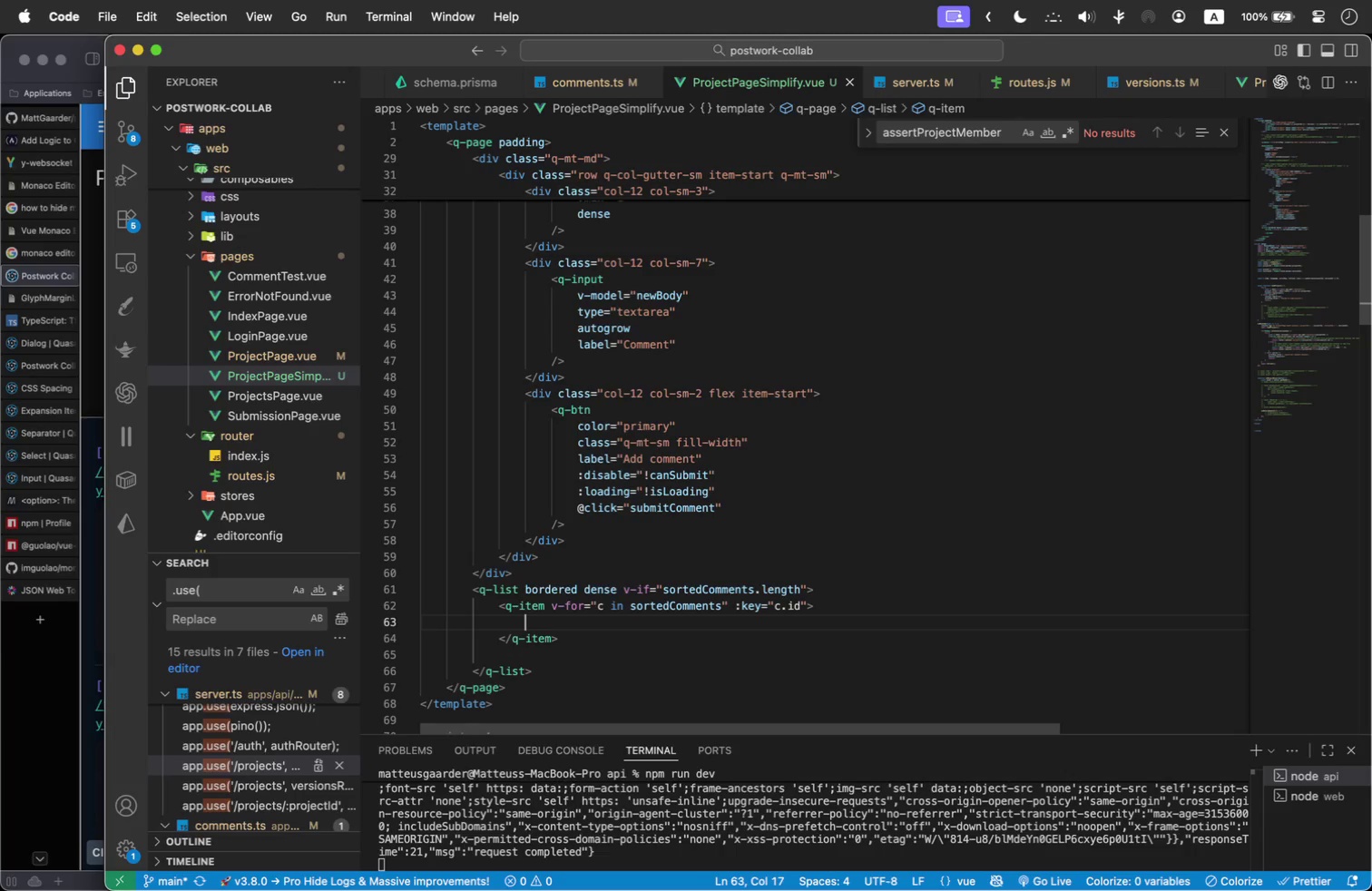 
type(<q-item-section>)
 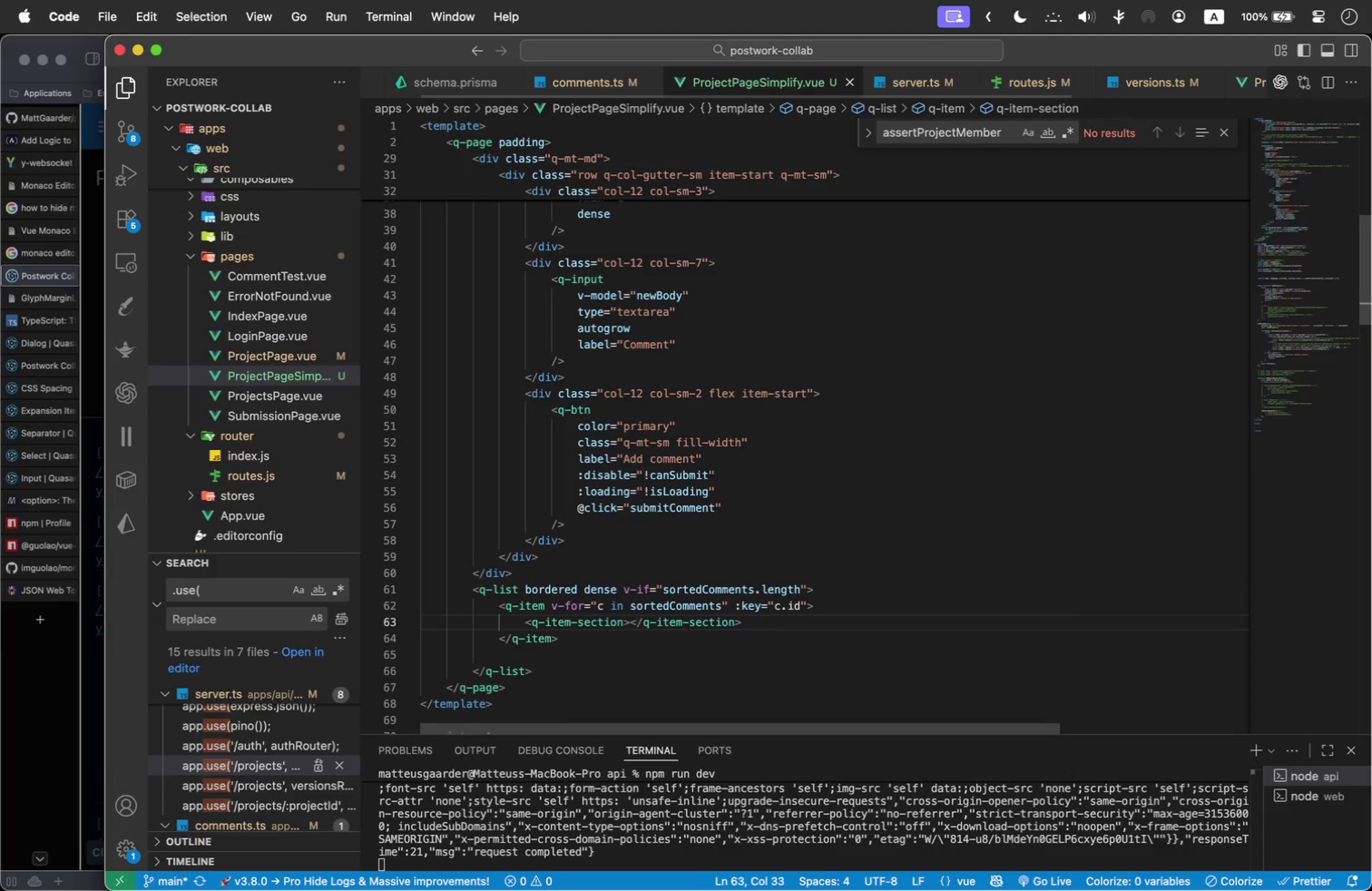 
key(Enter)
 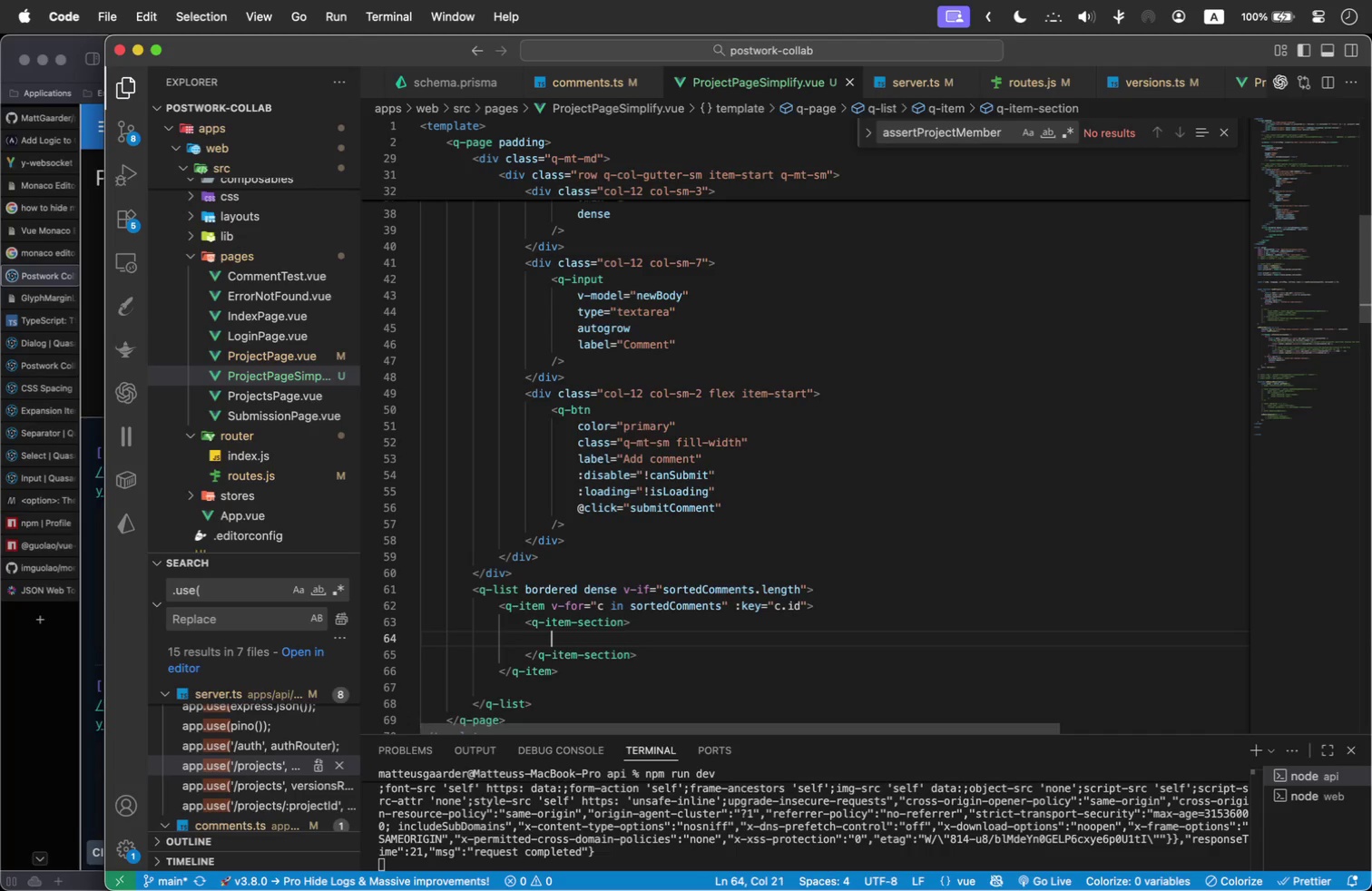 
type(.text-caption)
 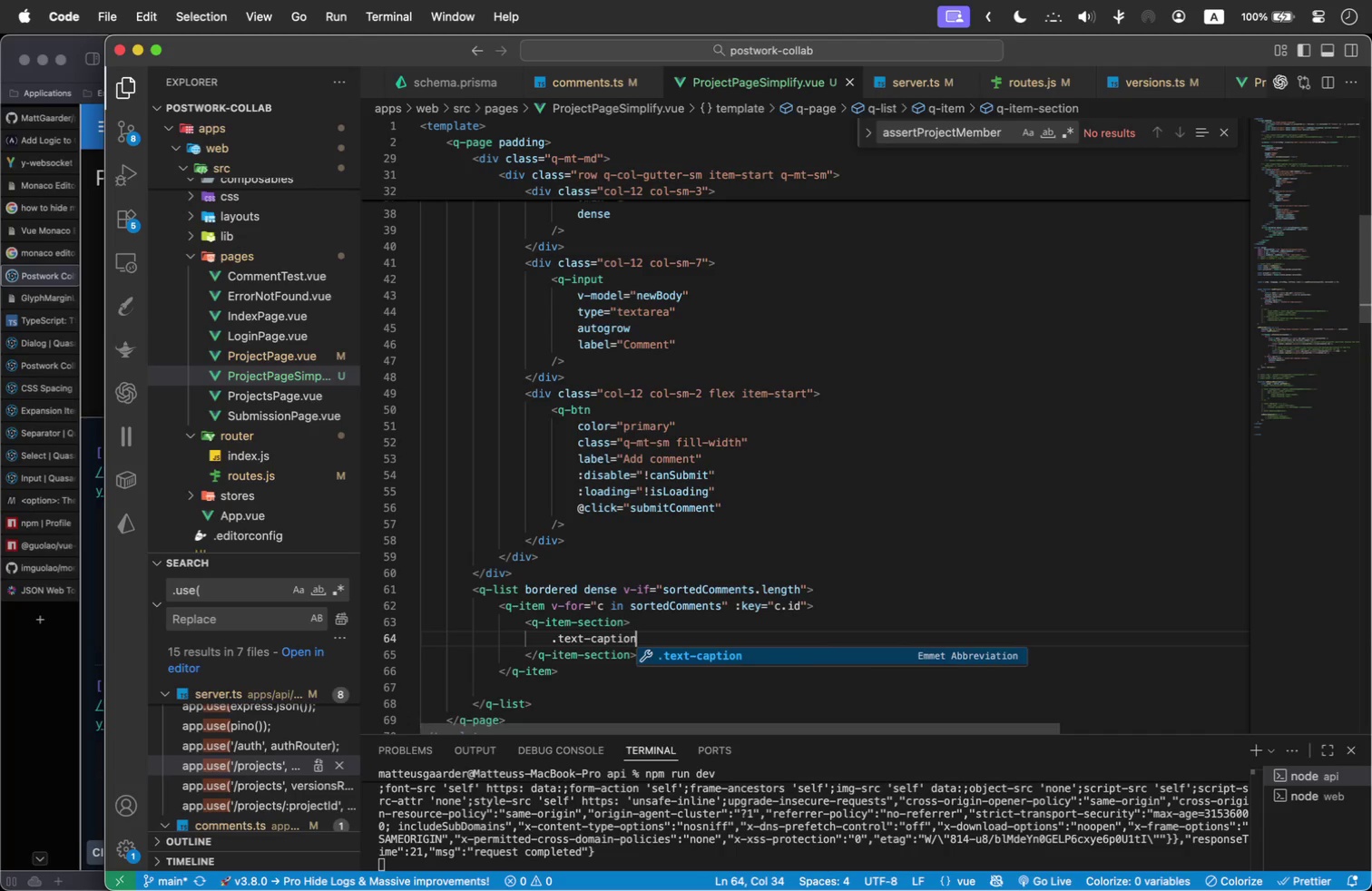 
key(Enter)
 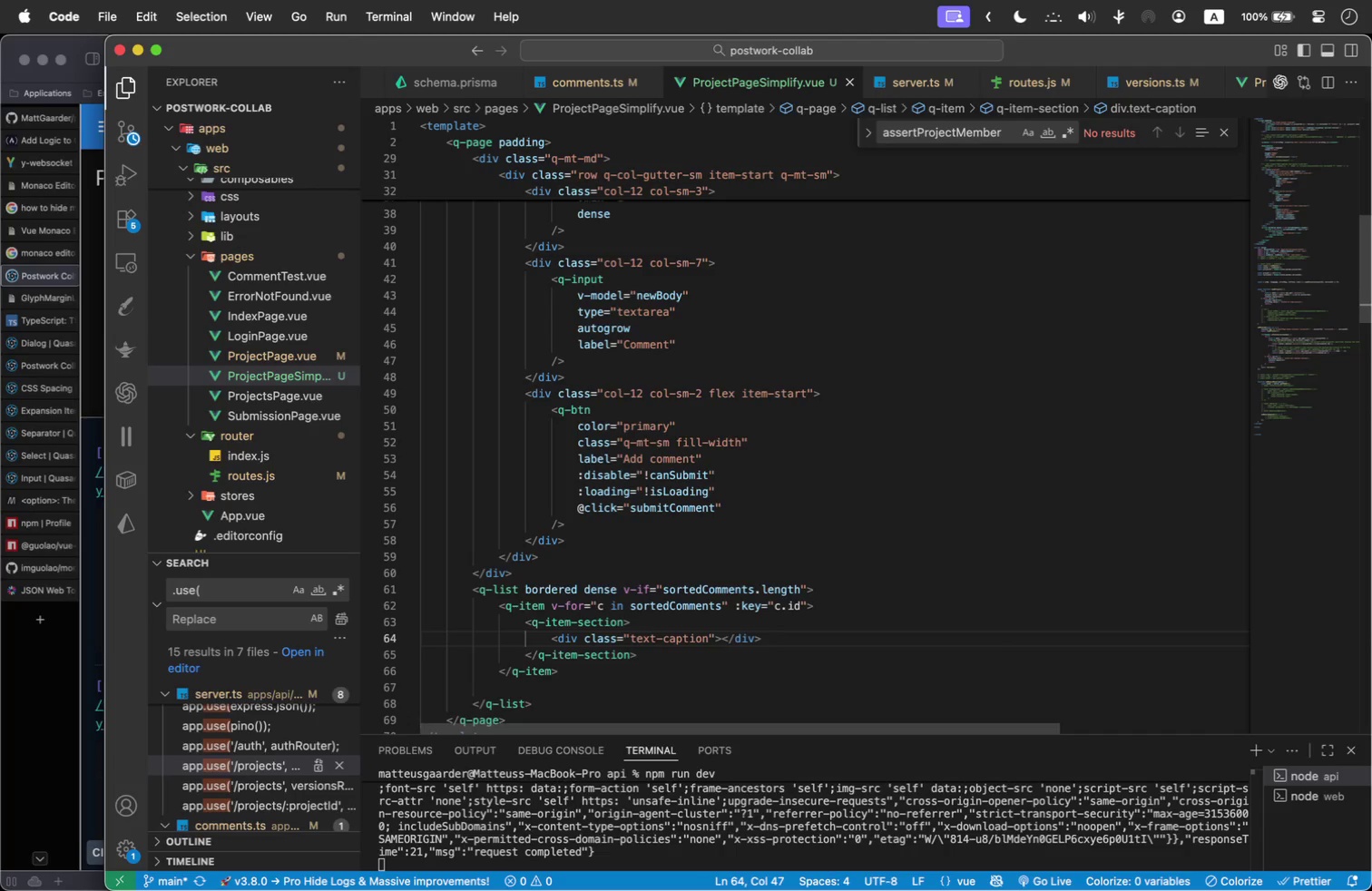 
key(ArrowLeft)
 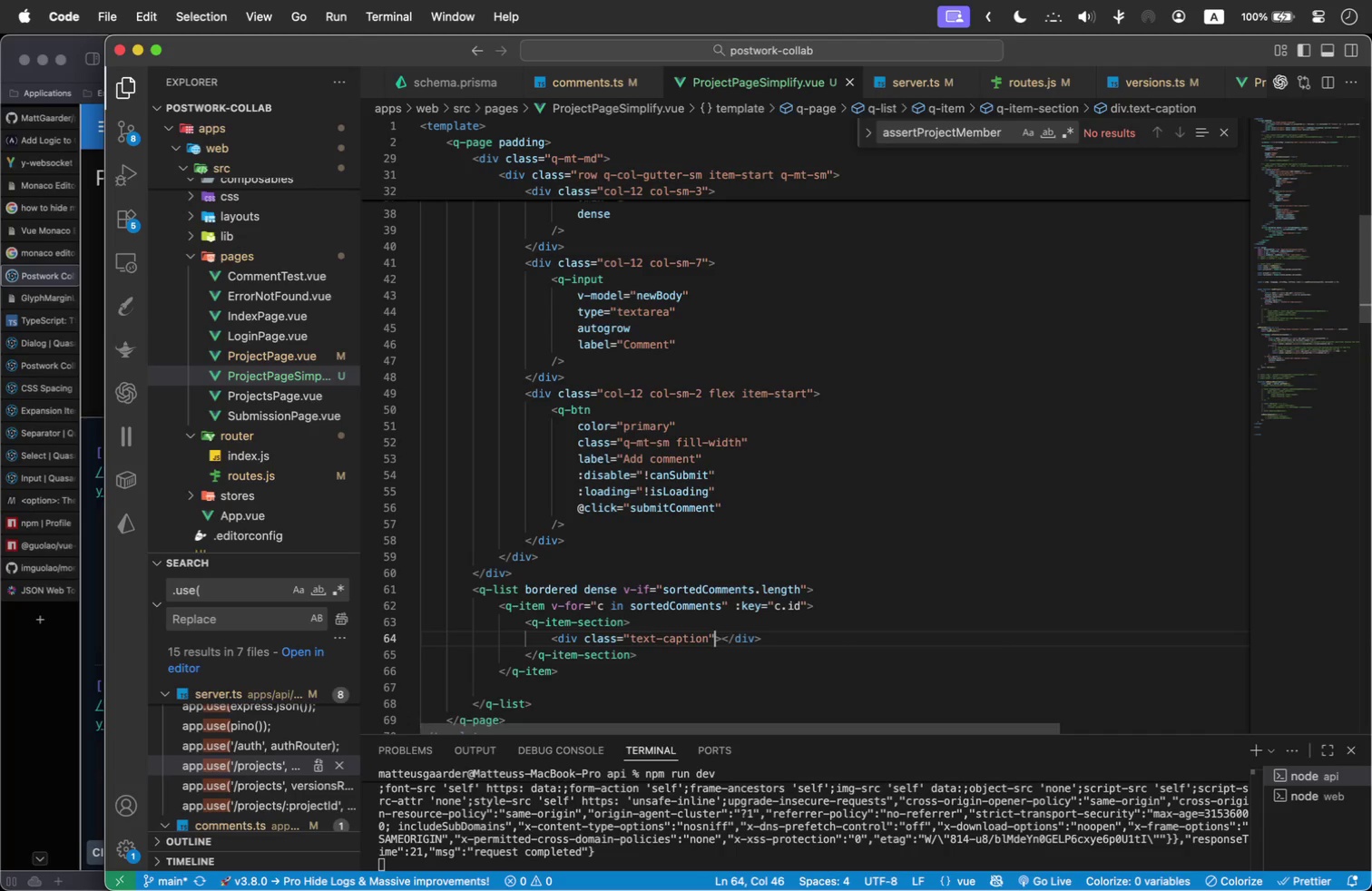 
key(ArrowLeft)
 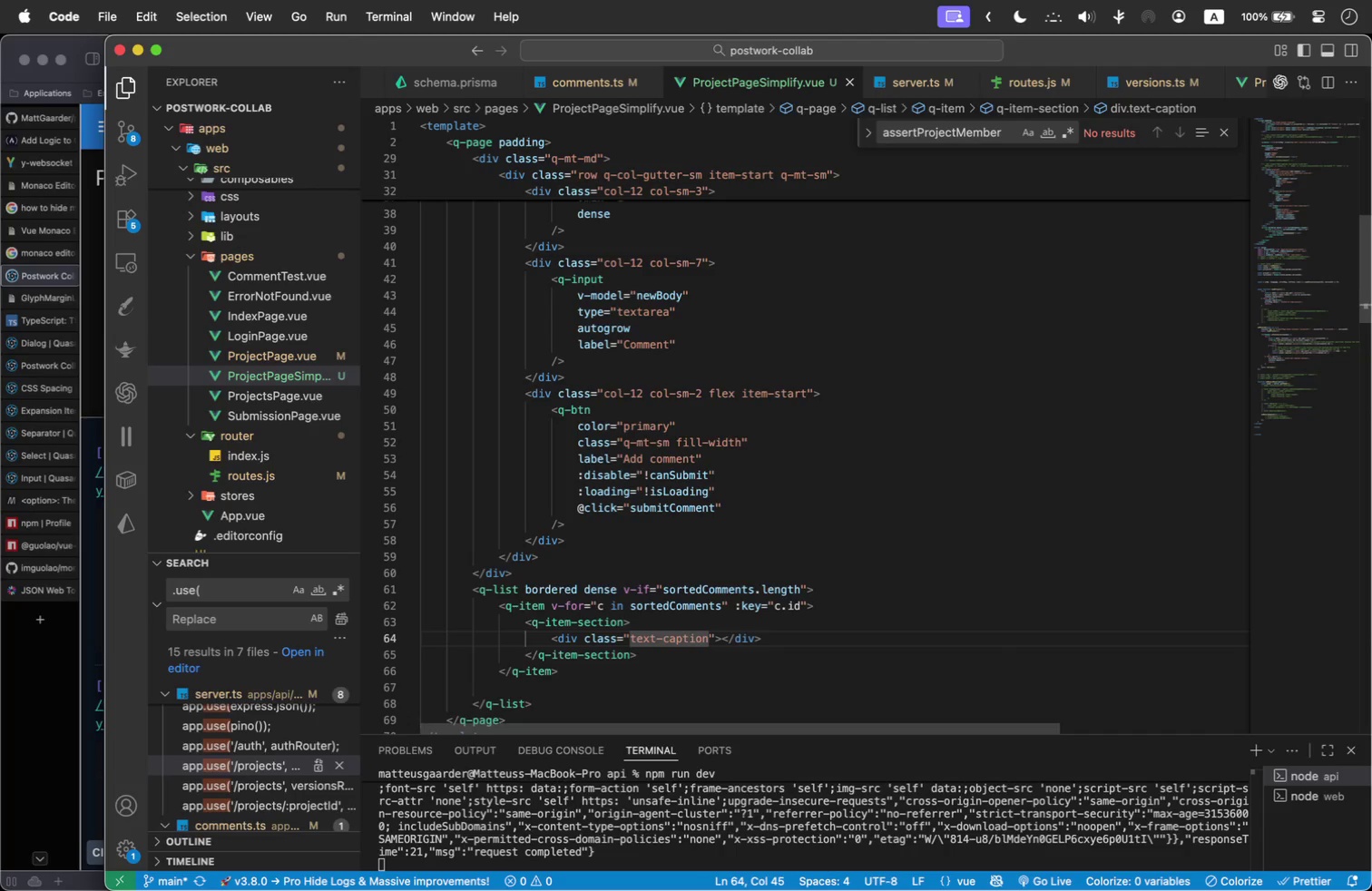 
type( text-grey)
 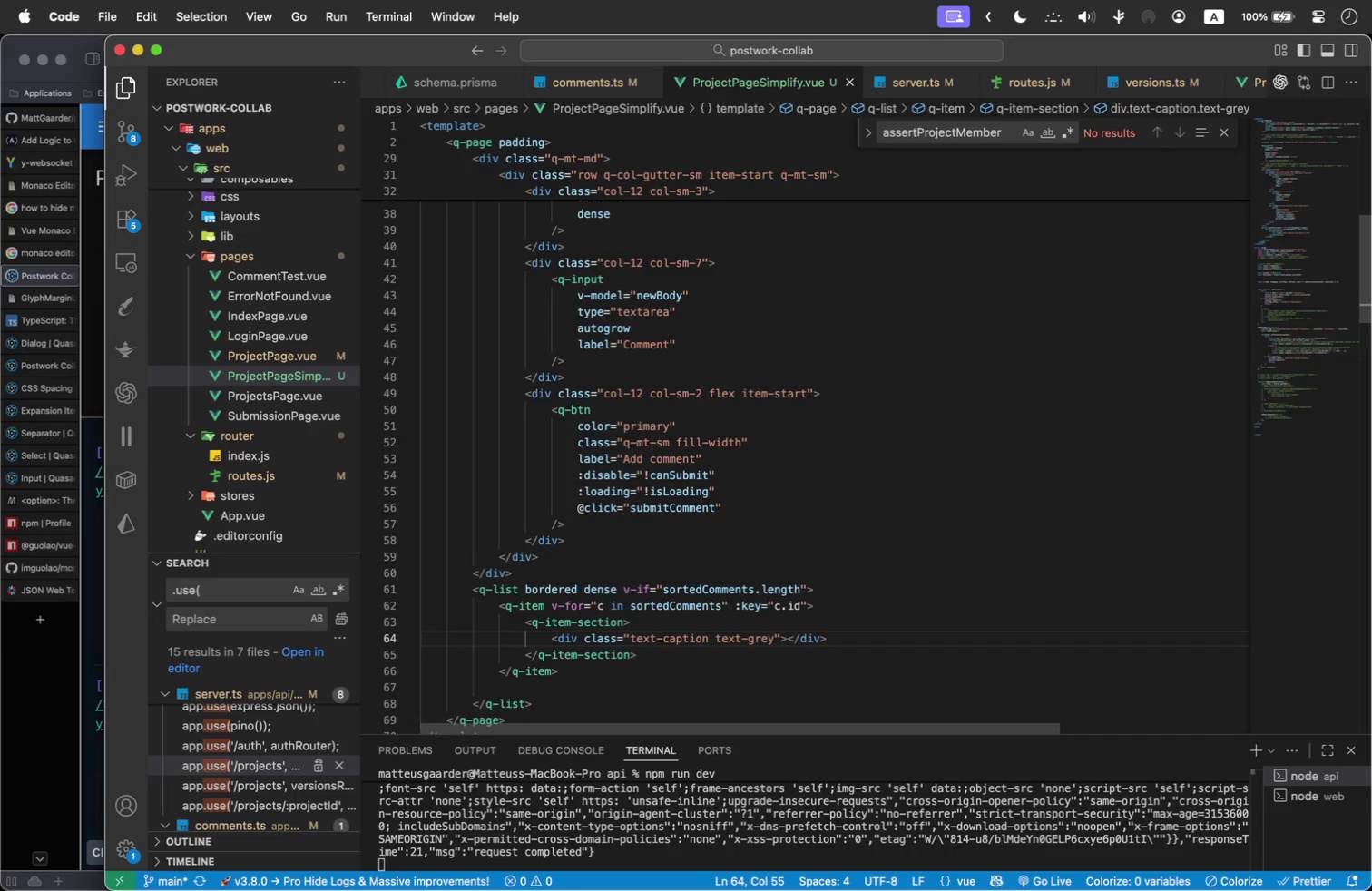 
key(ArrowRight)
 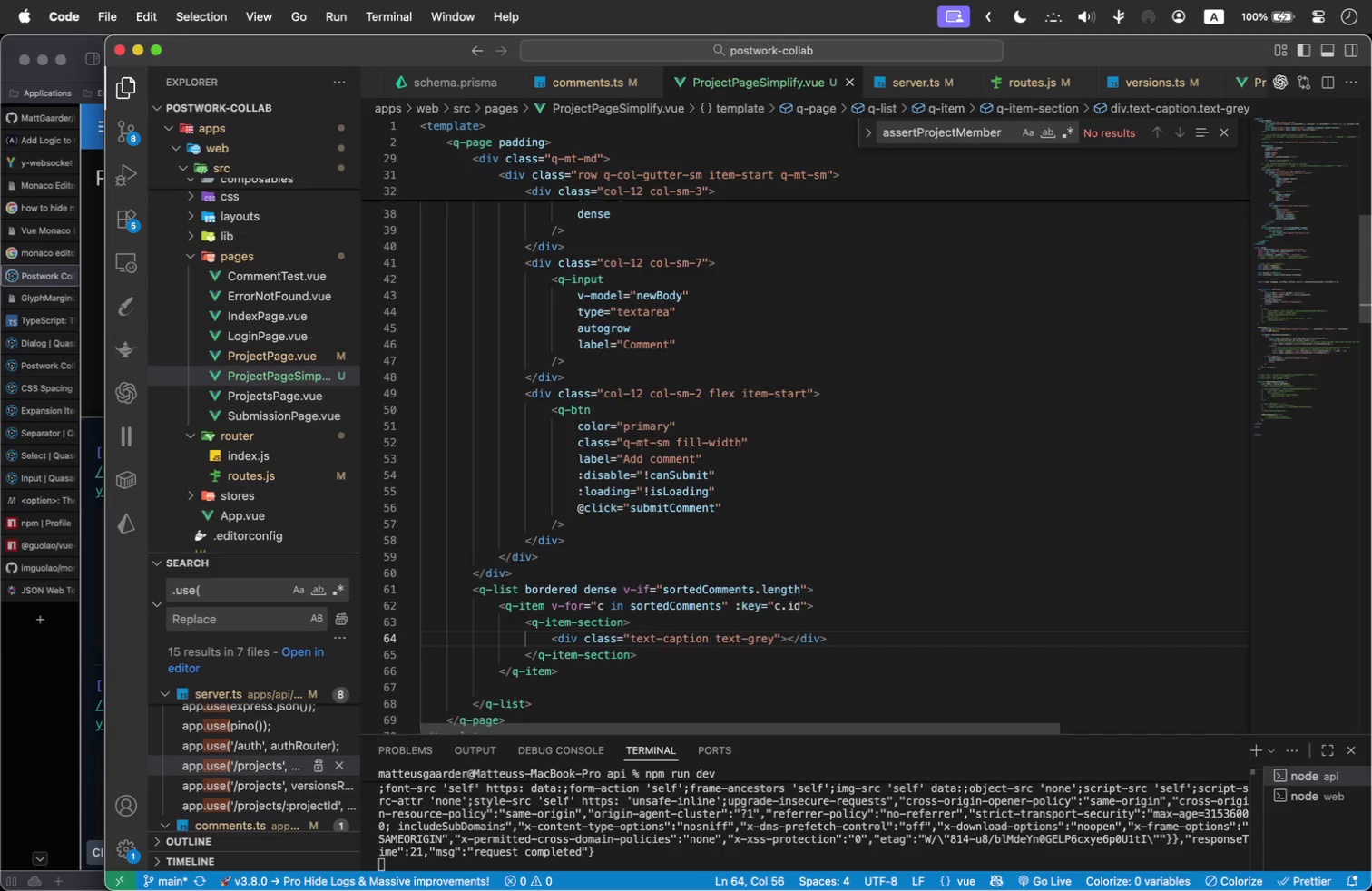 
key(ArrowRight)
 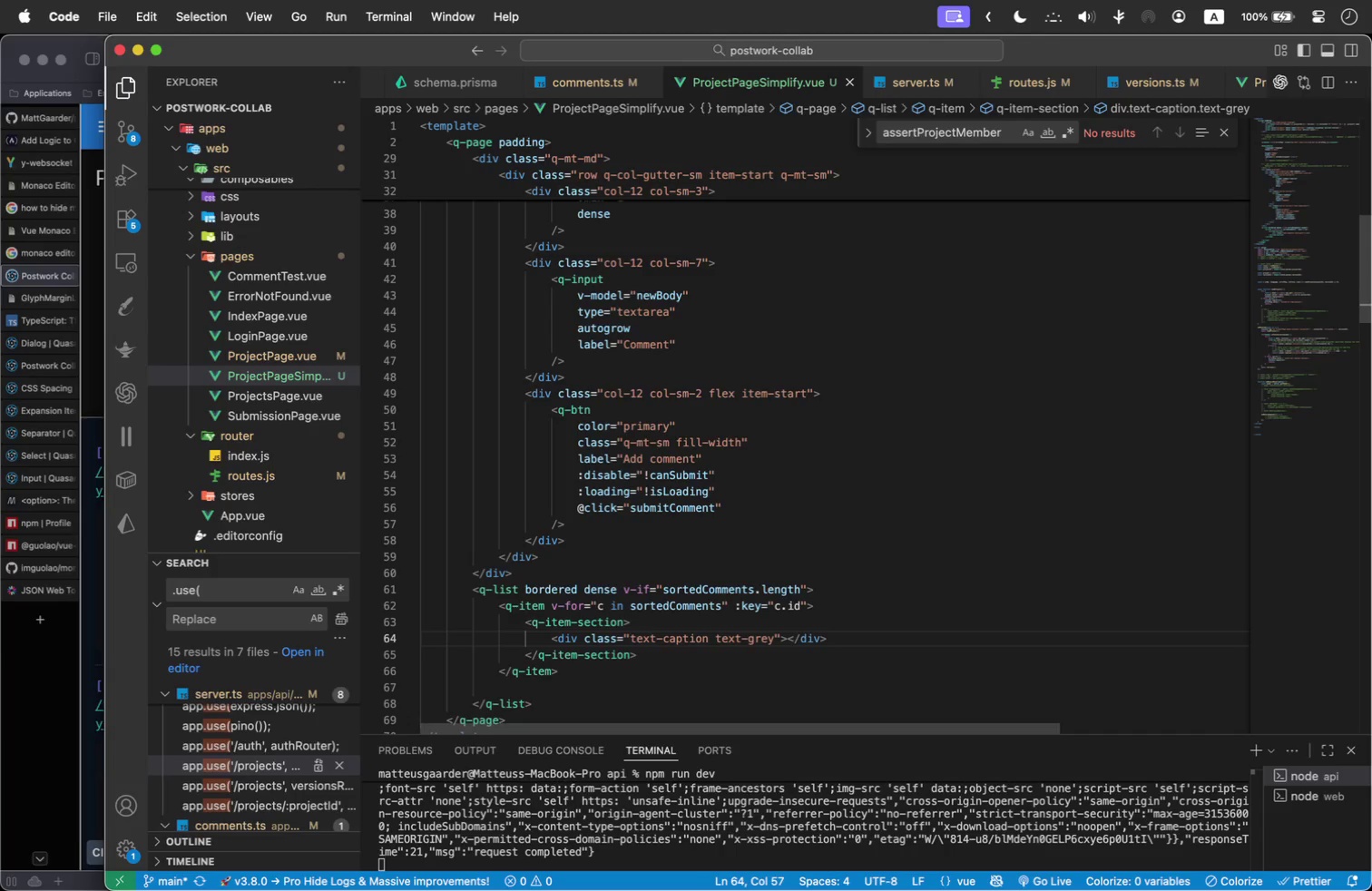 
type(Line {{c.line)
 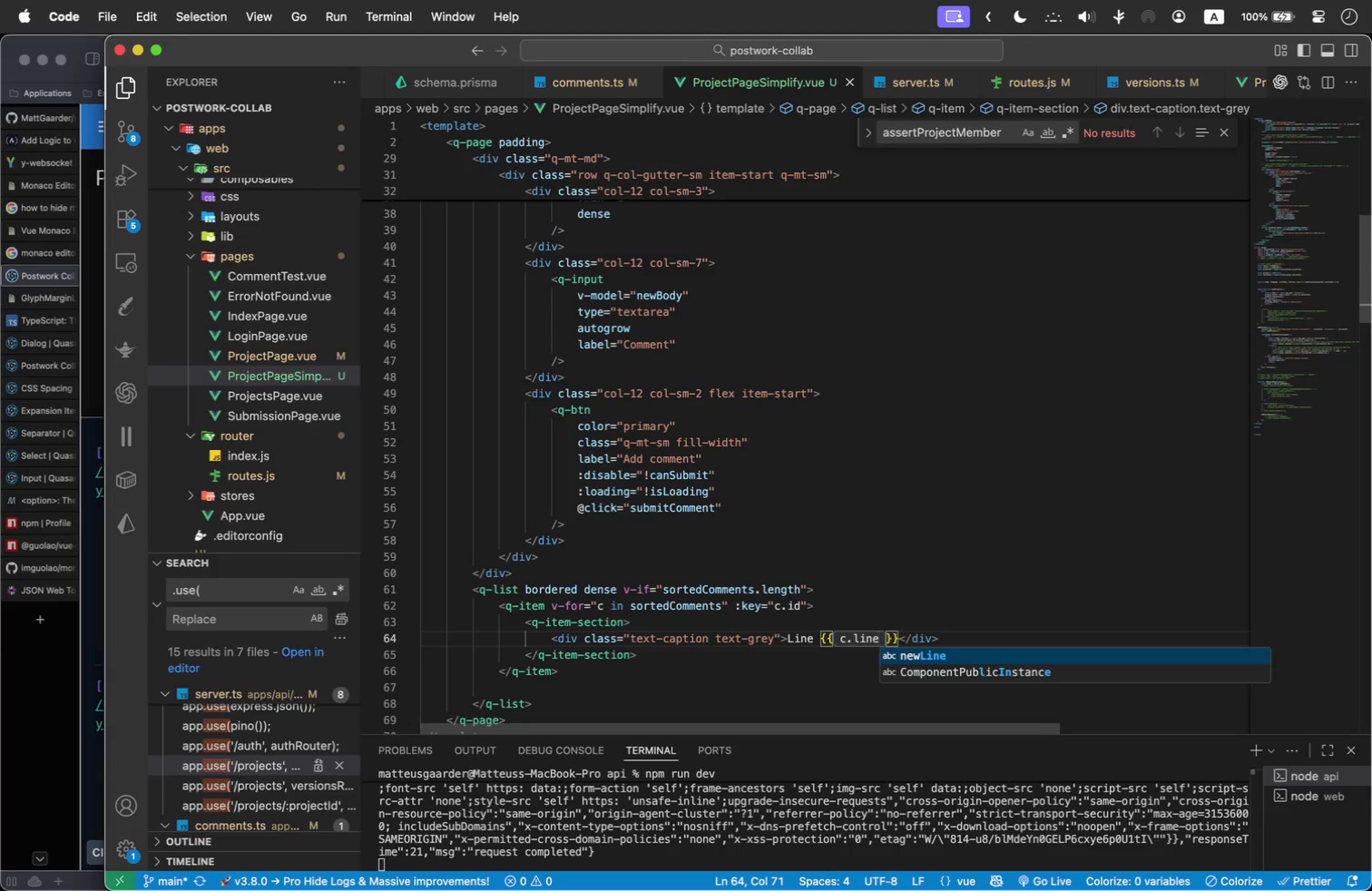 
key(ArrowRight)
 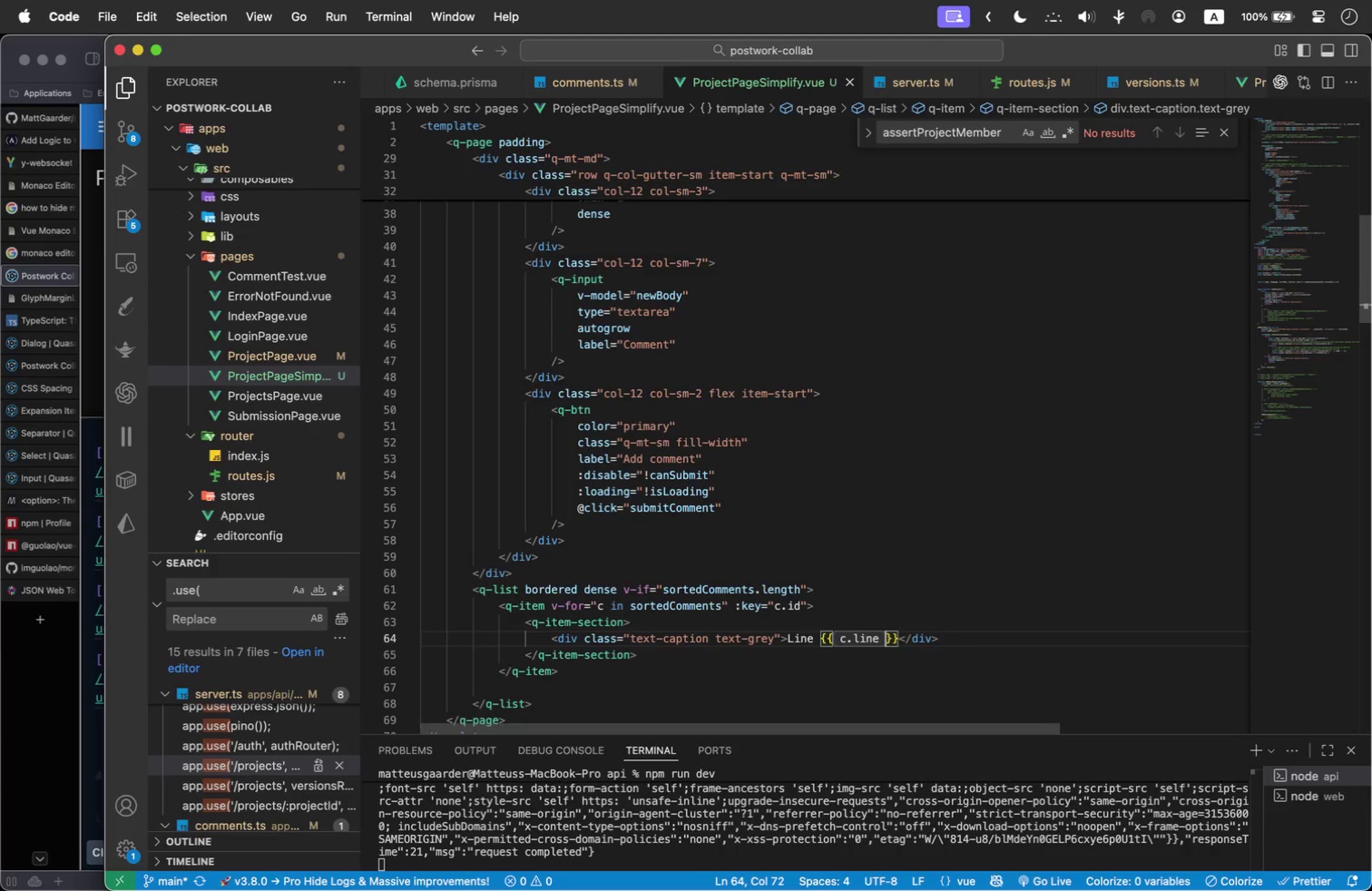 
key(ArrowRight)
 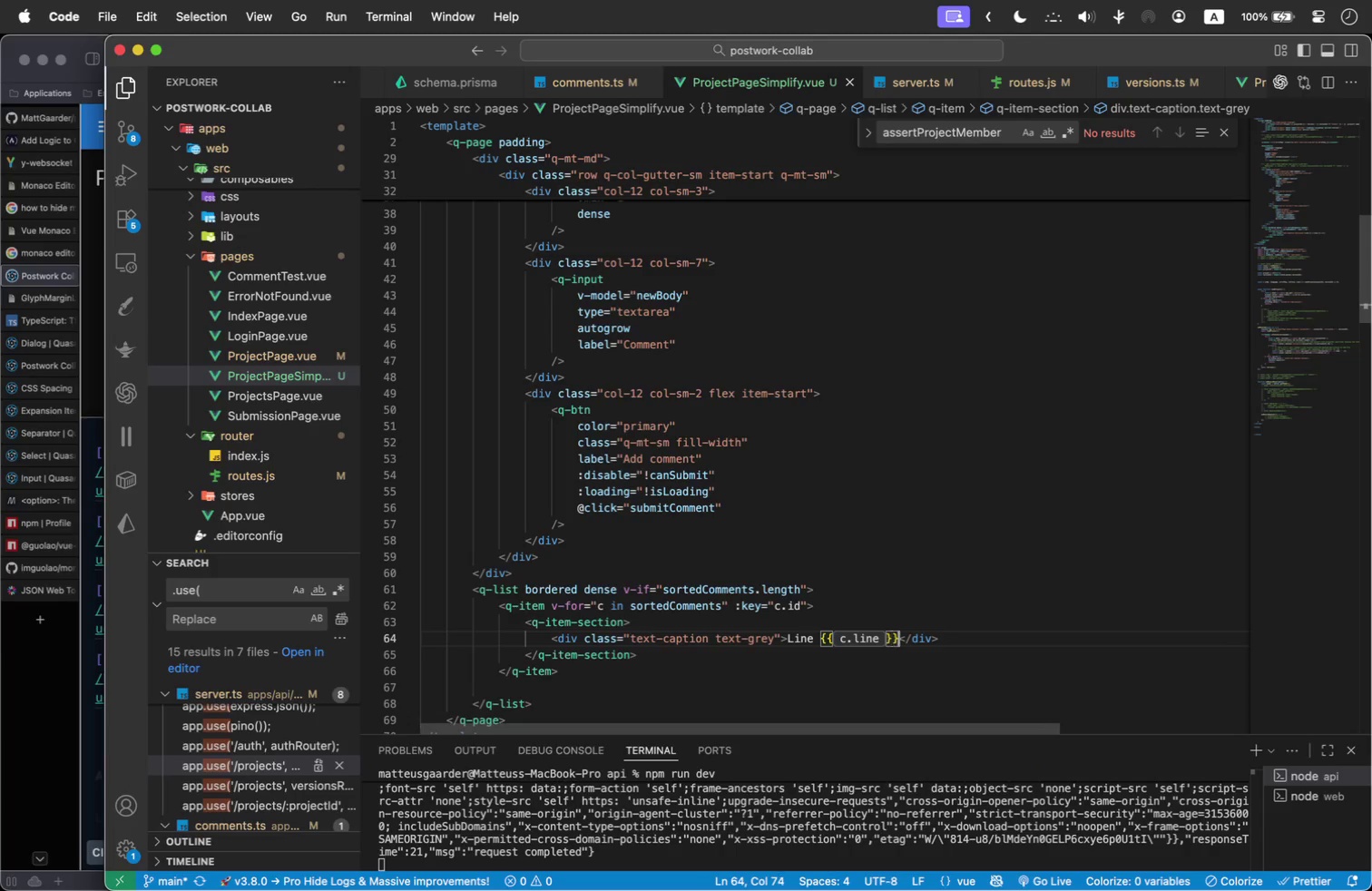 
key(ArrowRight)
 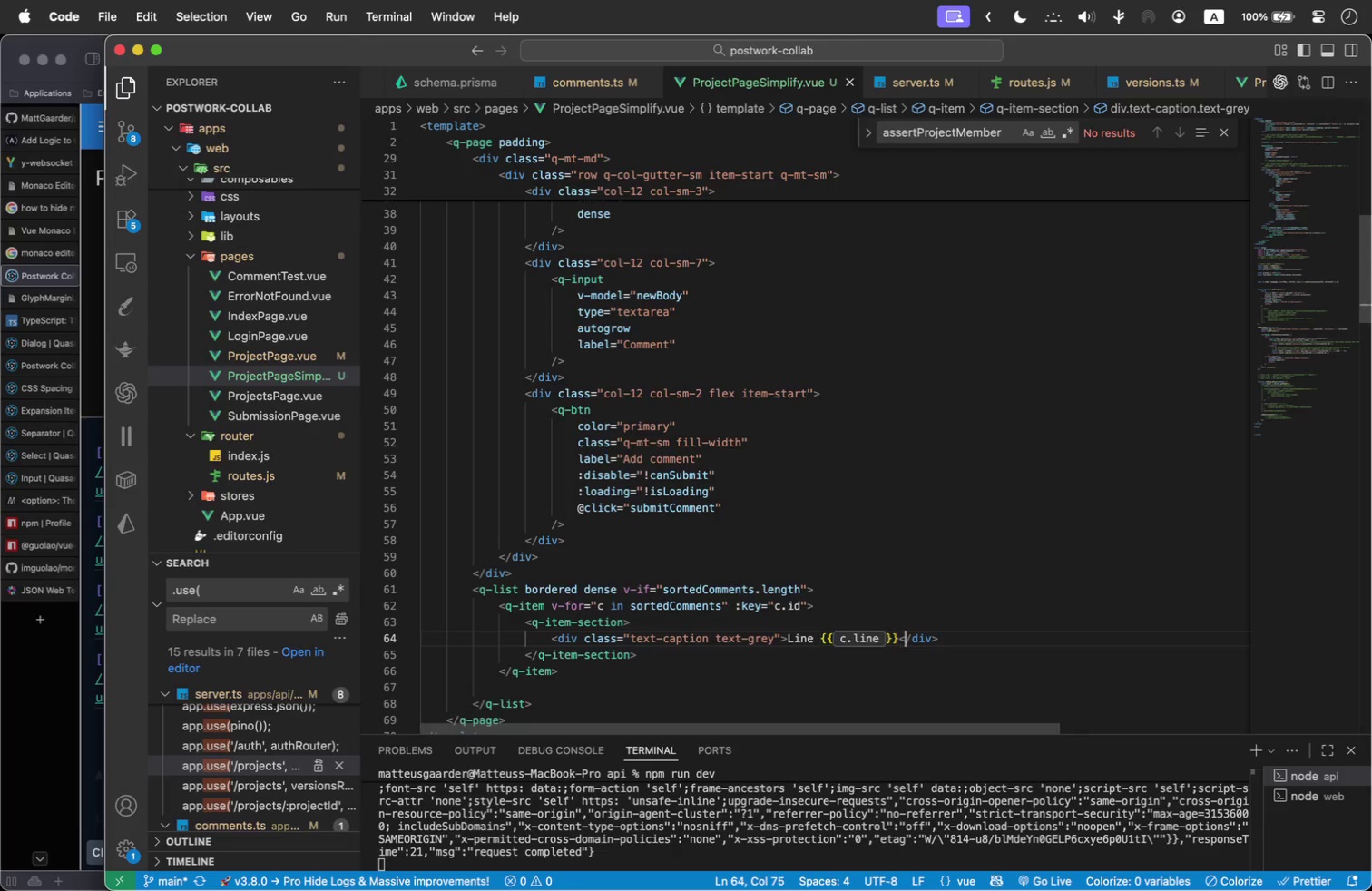 
key(ArrowRight)
 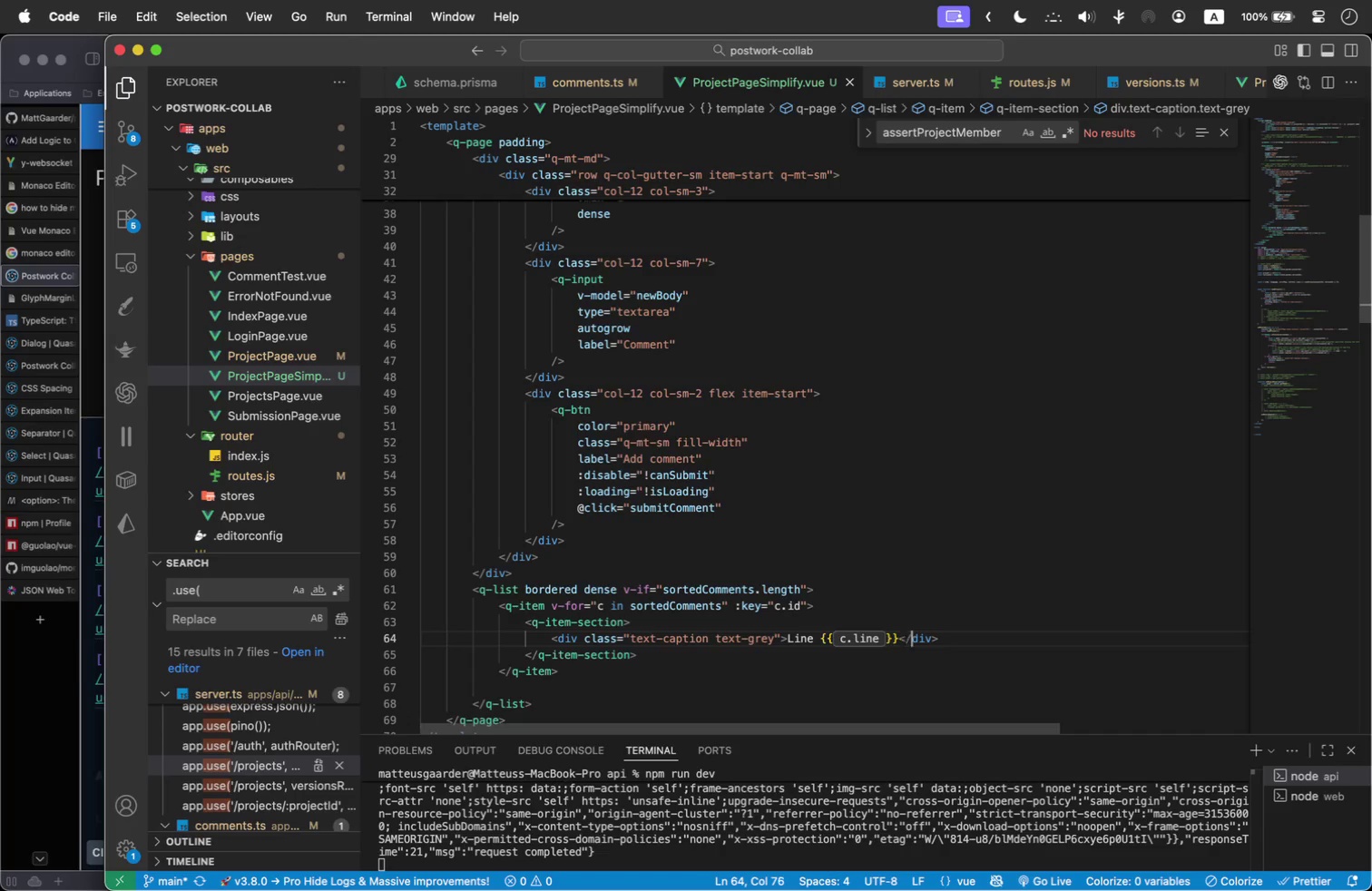 
key(ArrowRight)
 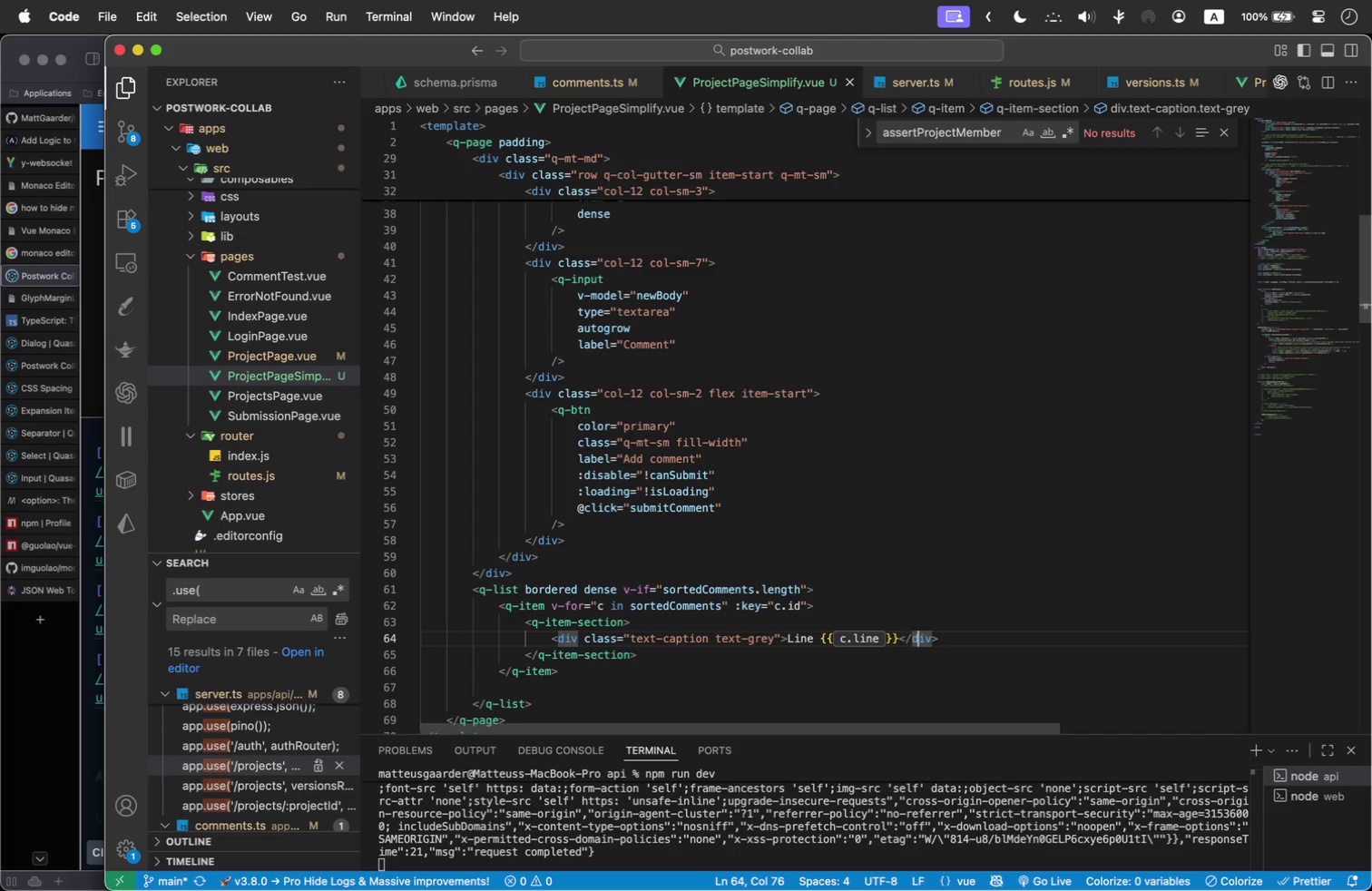 
key(ArrowRight)
 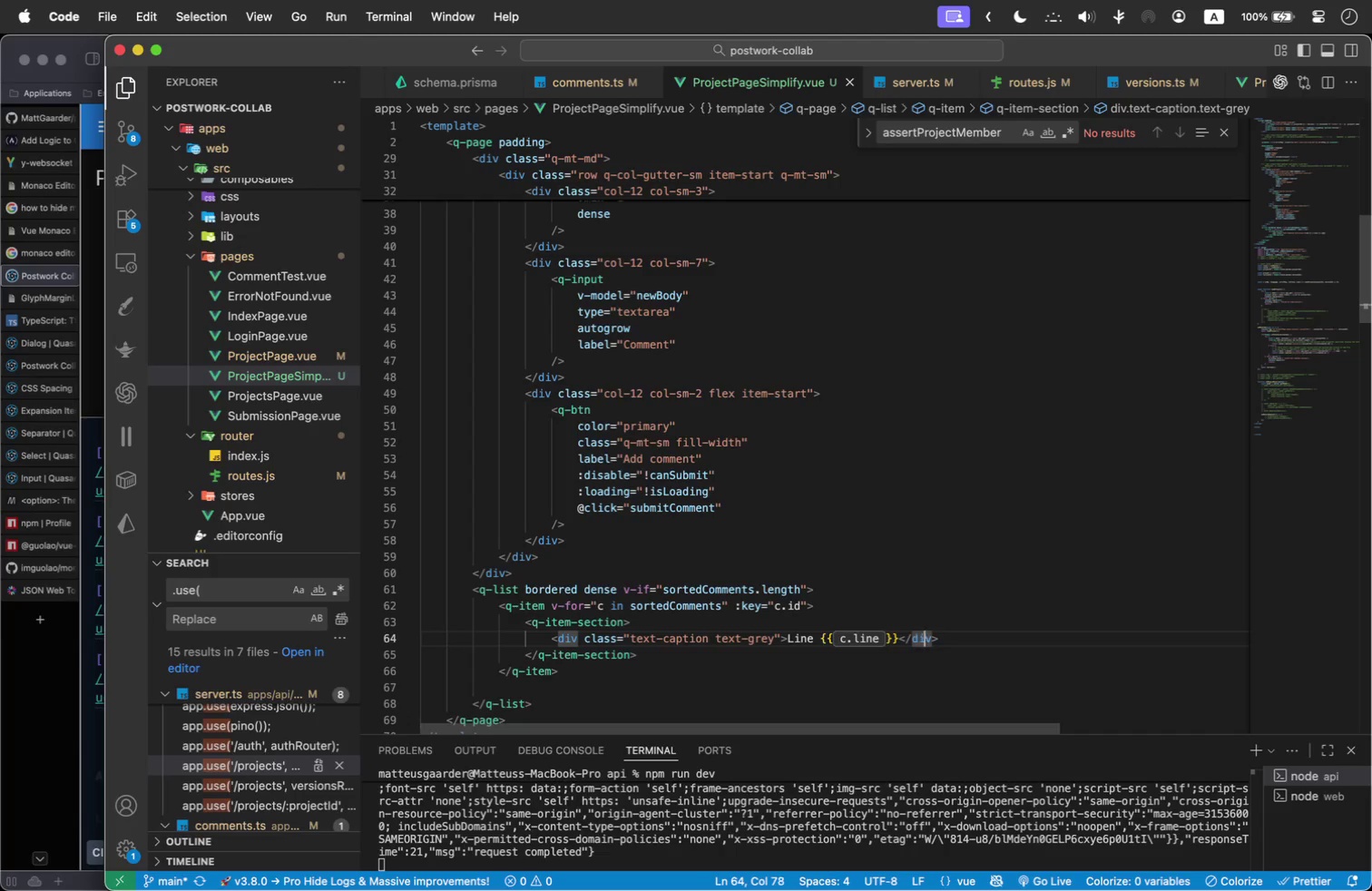 
key(ArrowRight)
 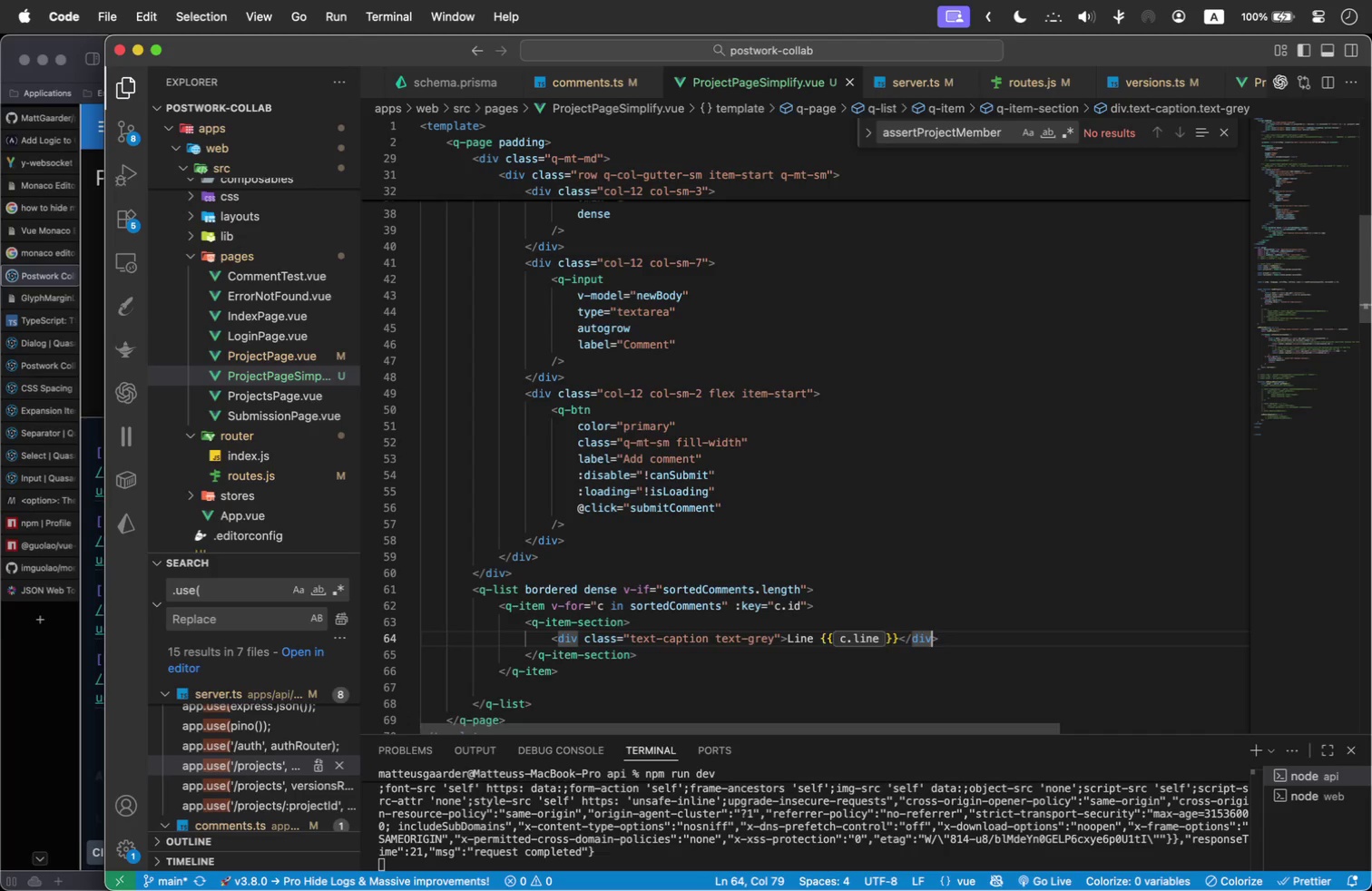 
key(ArrowRight)
 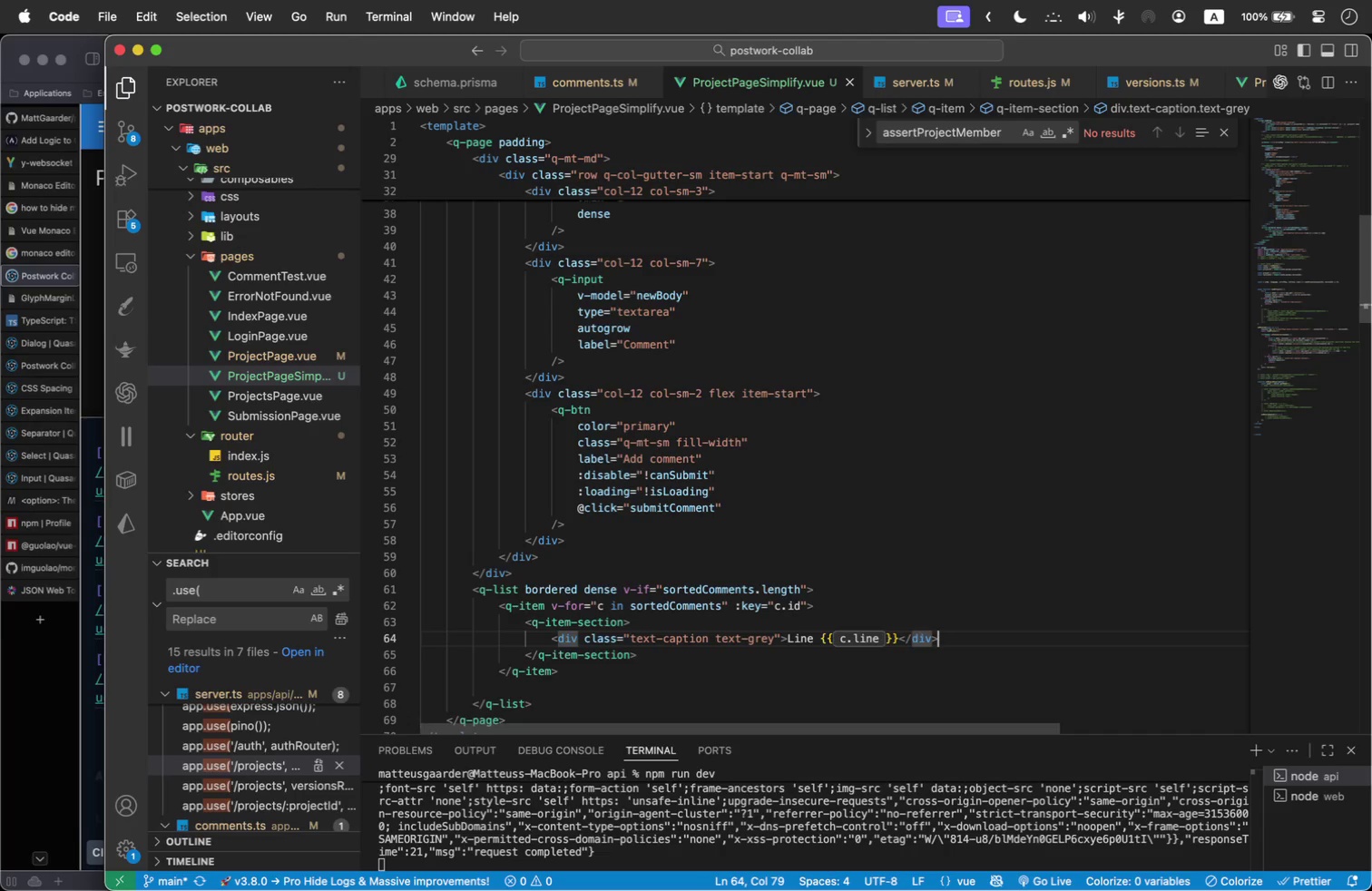 
key(ArrowRight)
 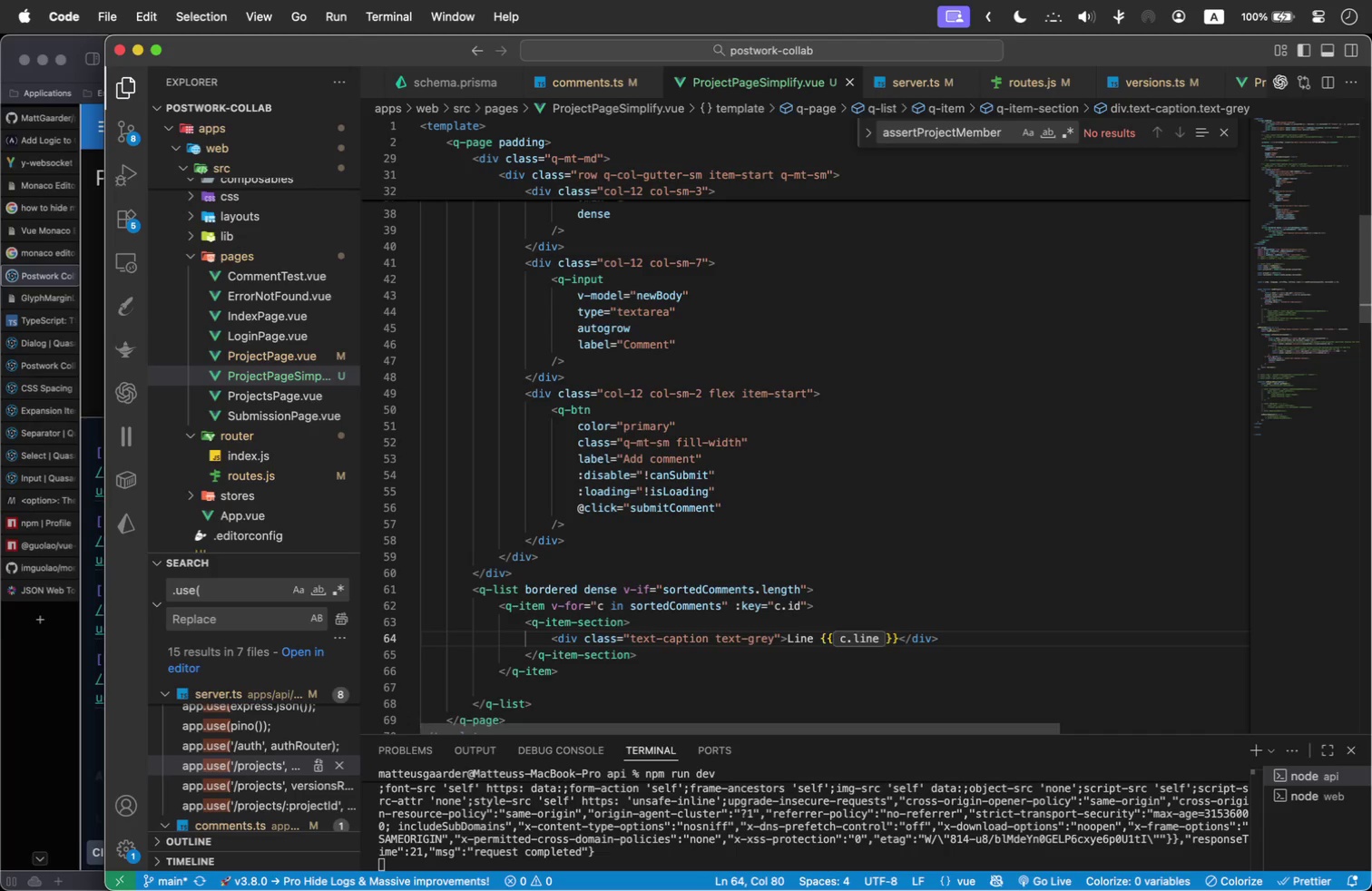 
key(Enter)
 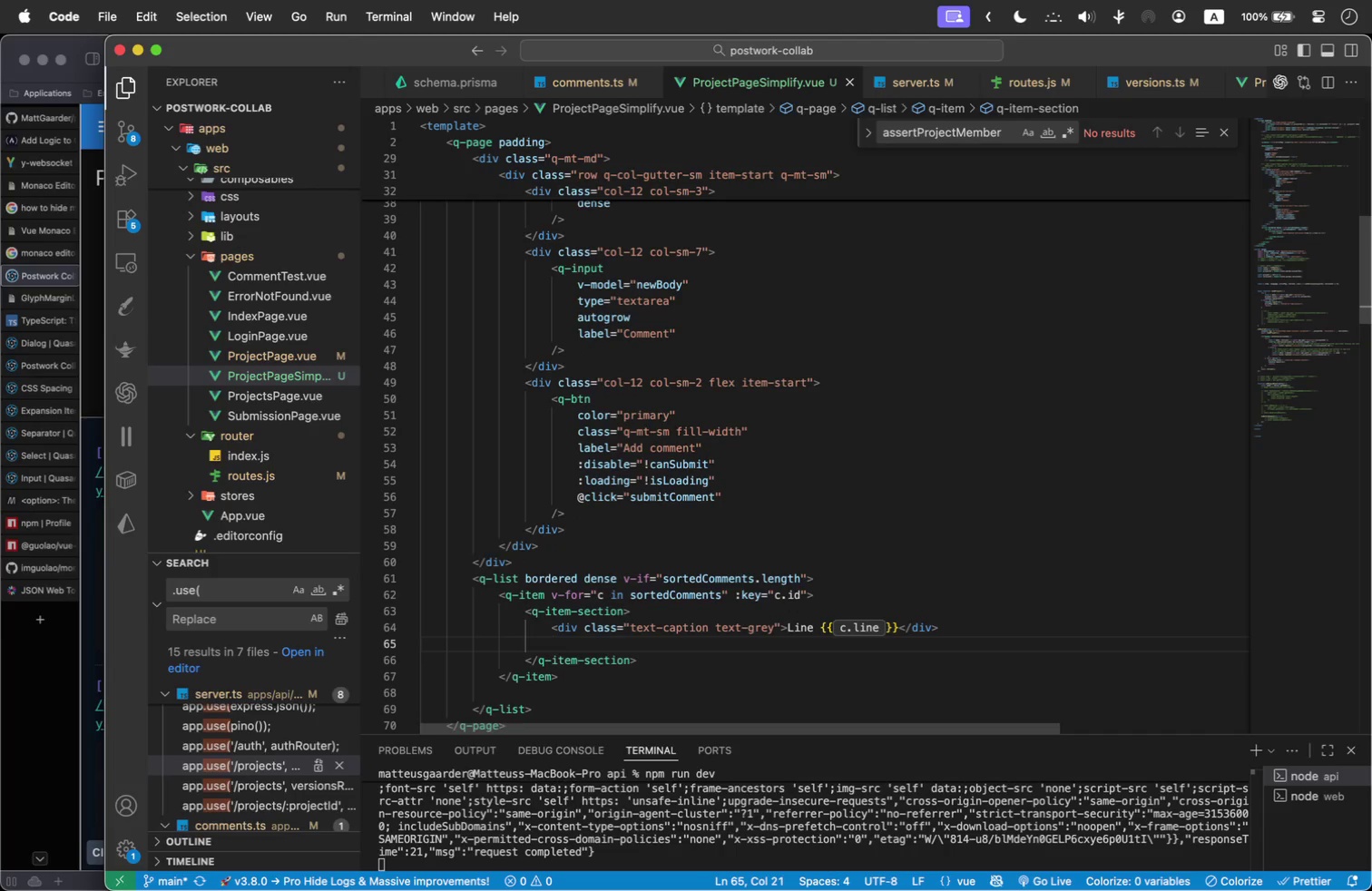 
type(.text-body2)
 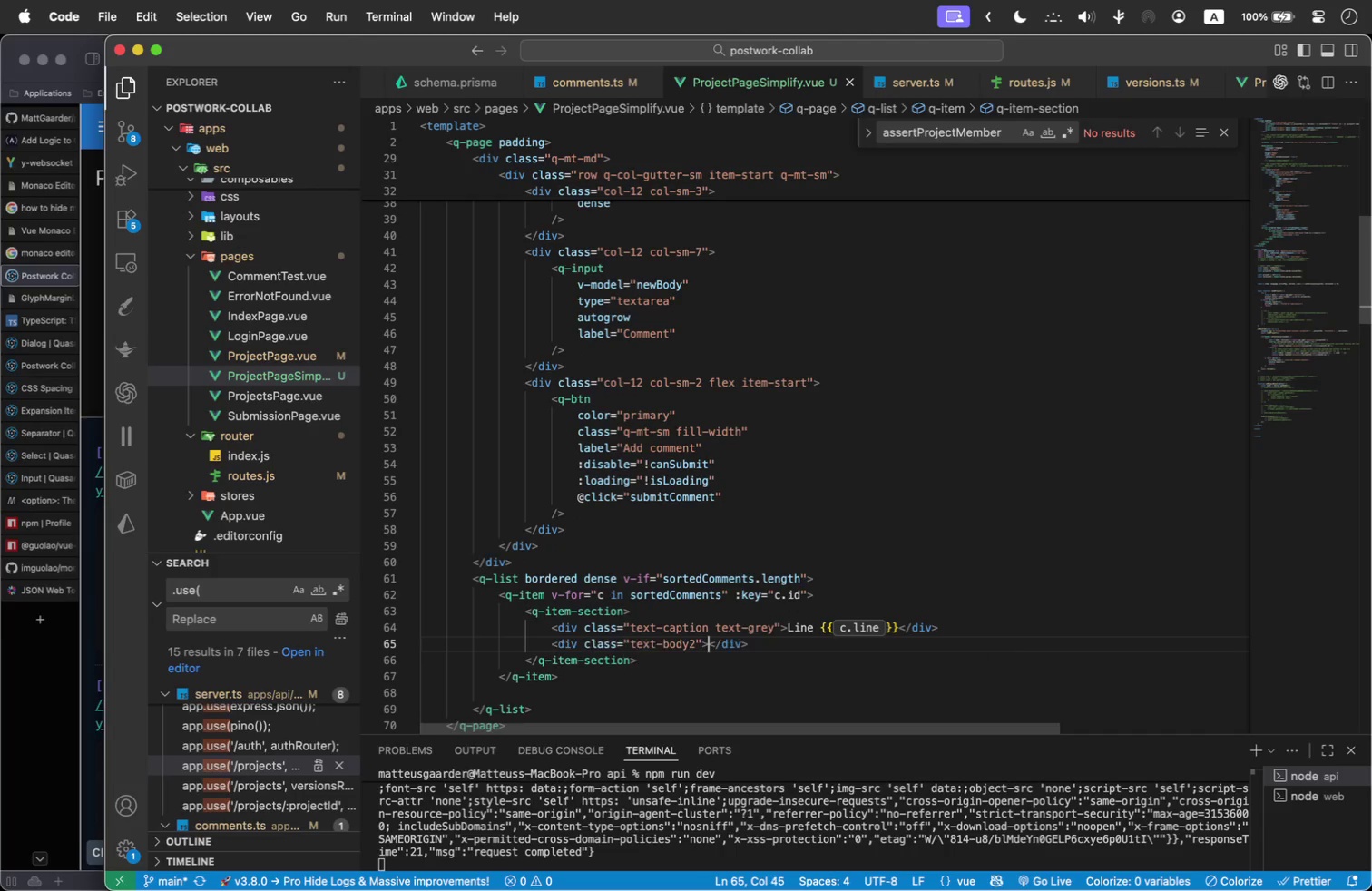 
key(Enter)
 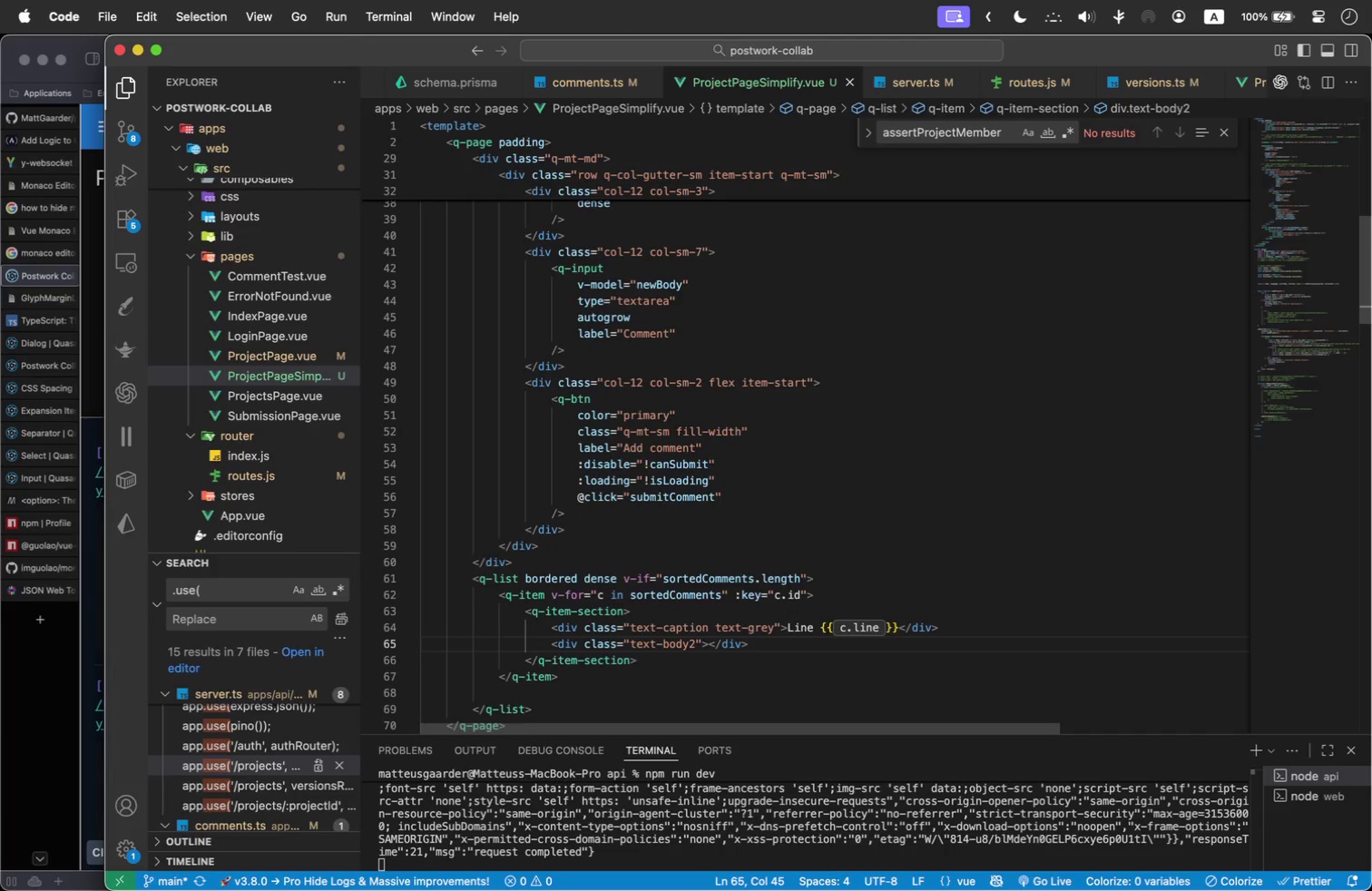 
type({{c.content)
 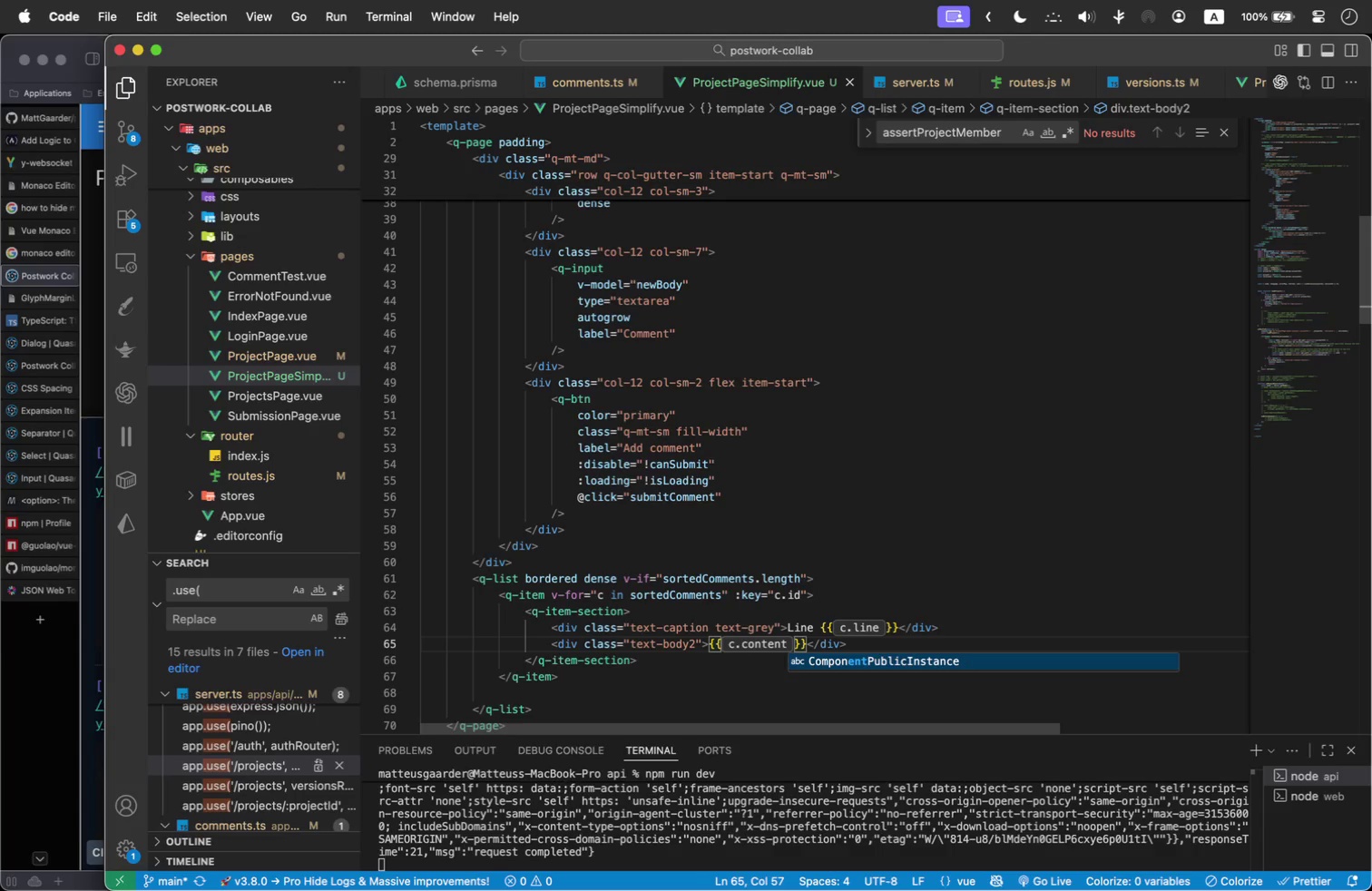 
key(ArrowRight)
 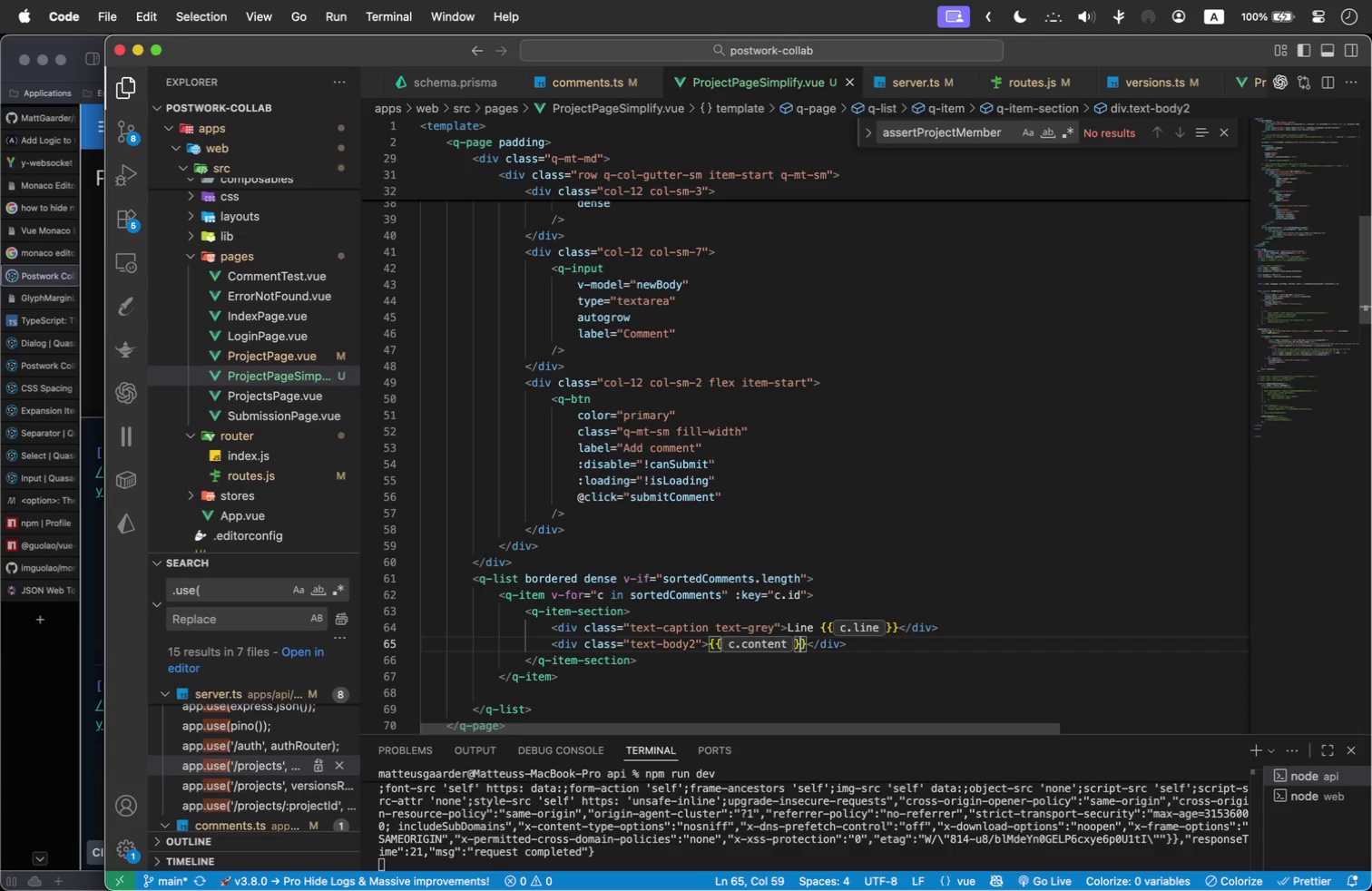 
key(ArrowRight)
 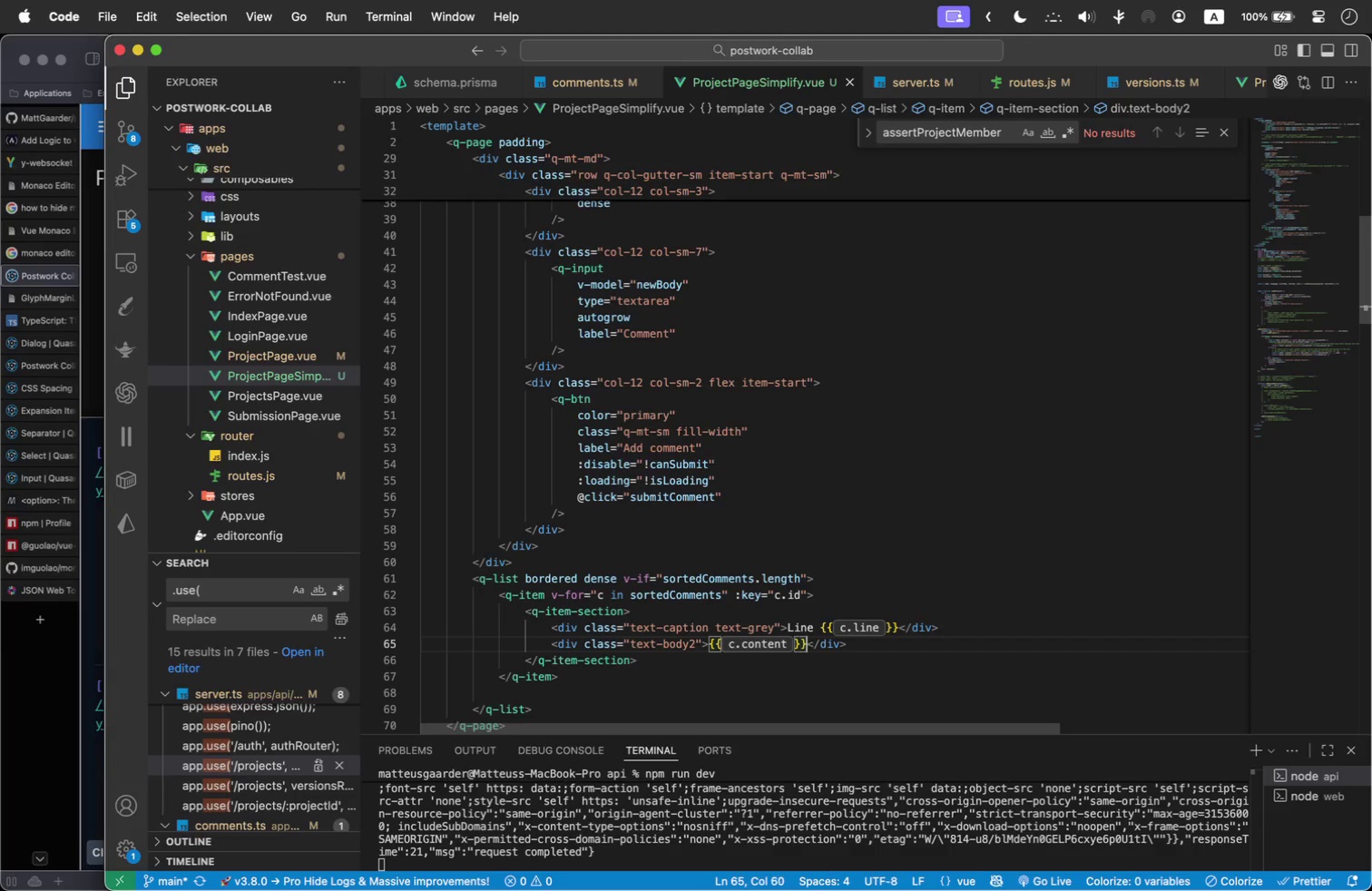 
key(ArrowRight)
 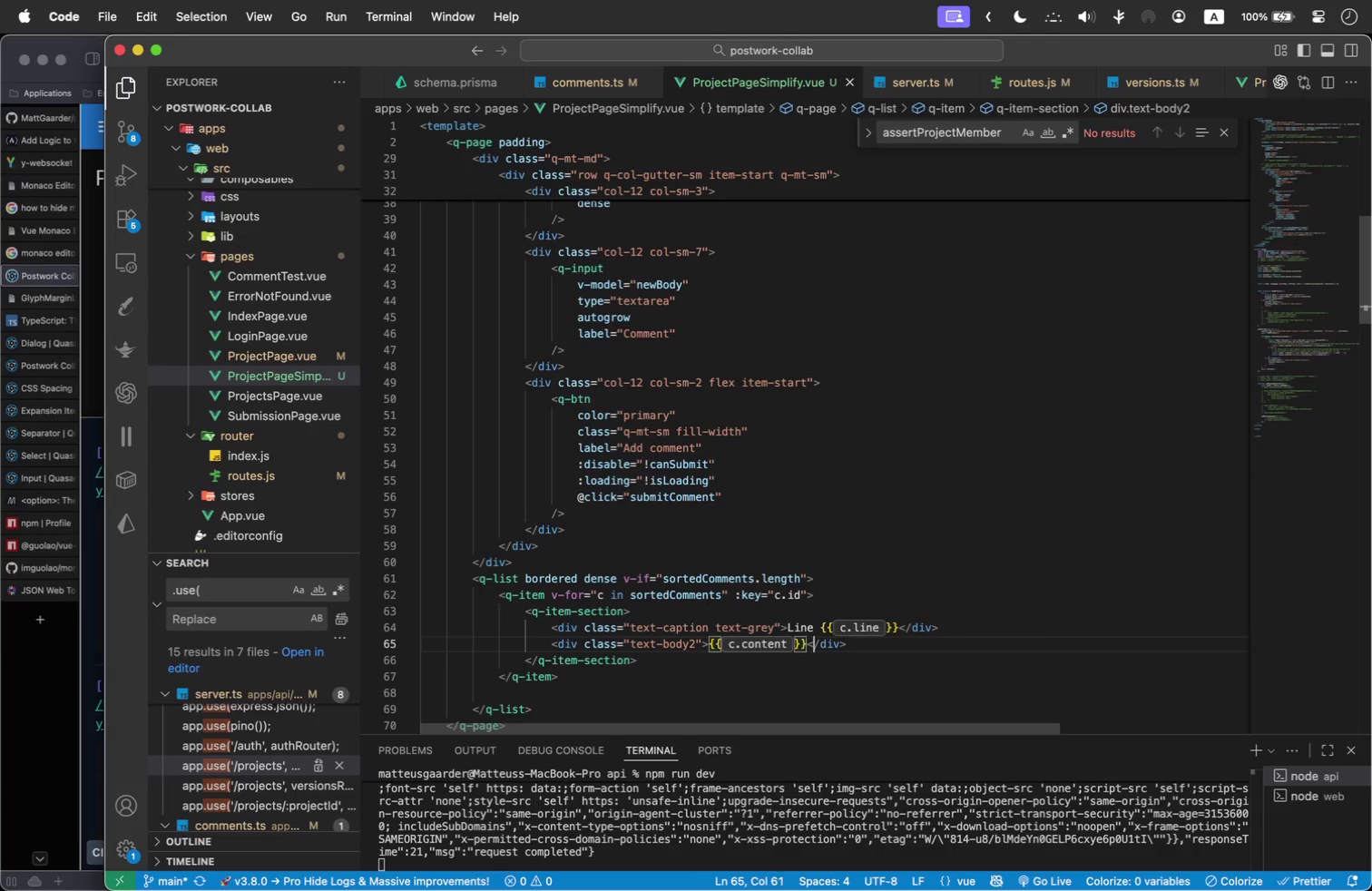 
key(ArrowRight)
 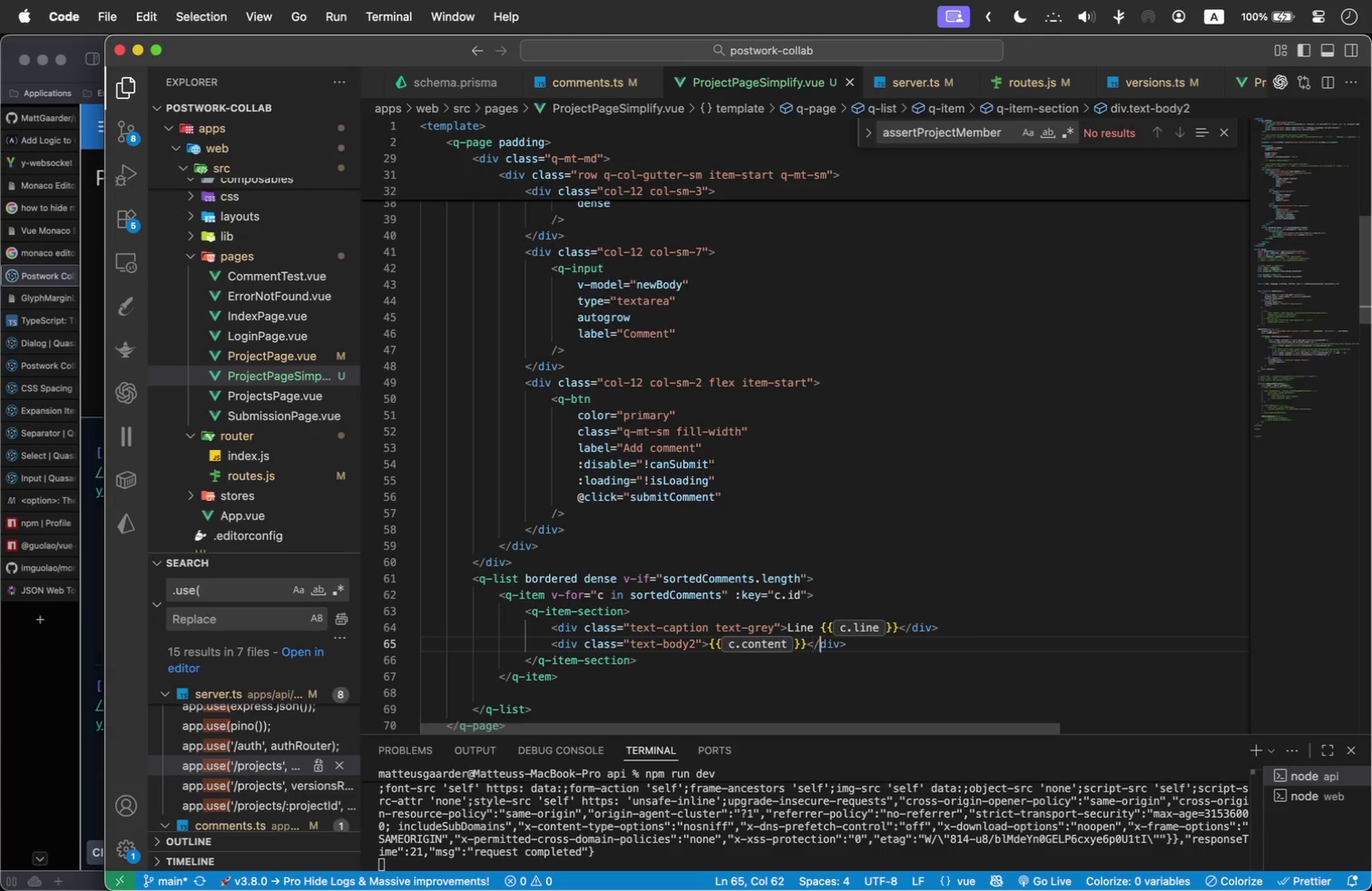 
key(ArrowRight)
 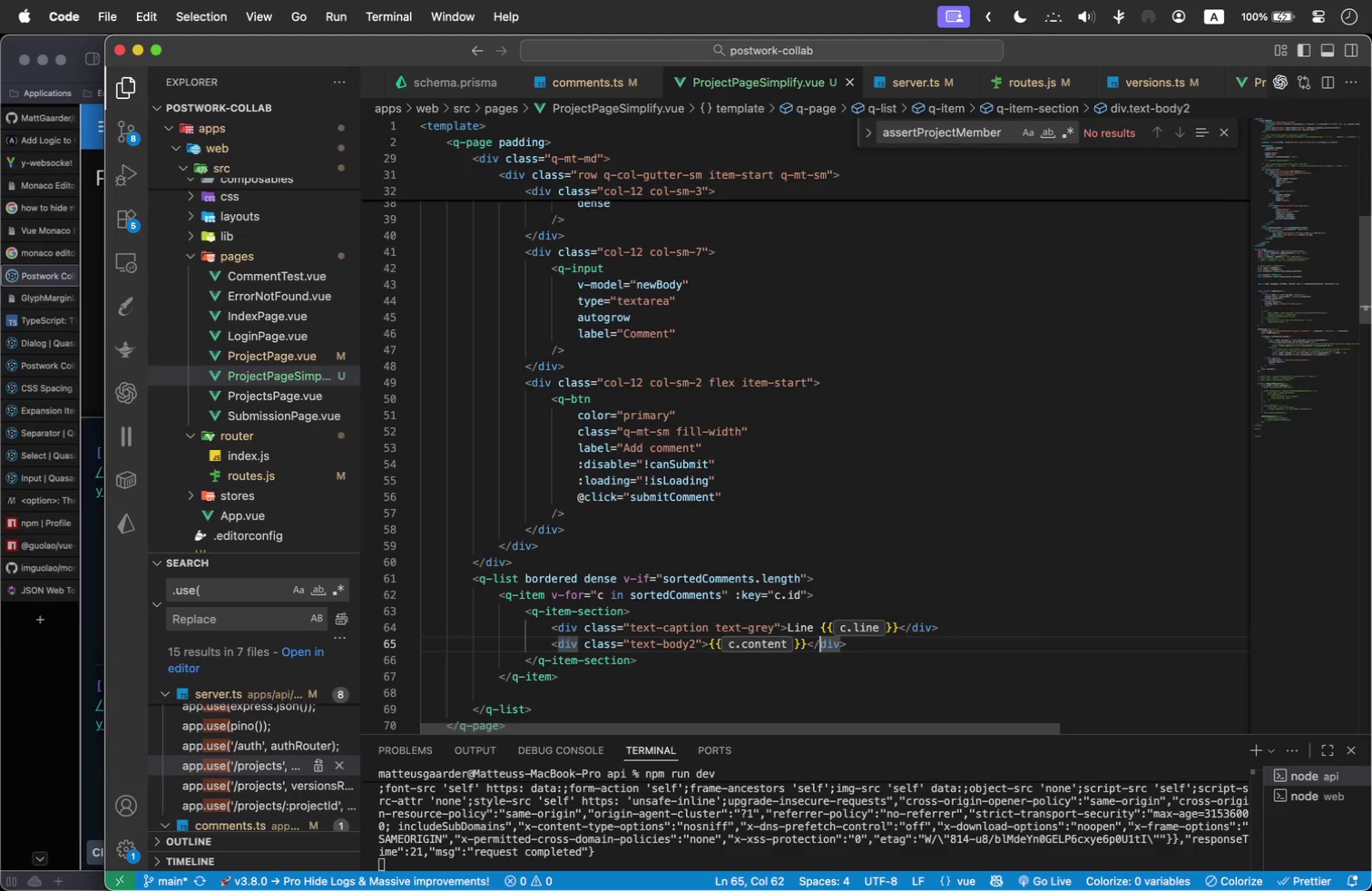 
key(ArrowRight)
 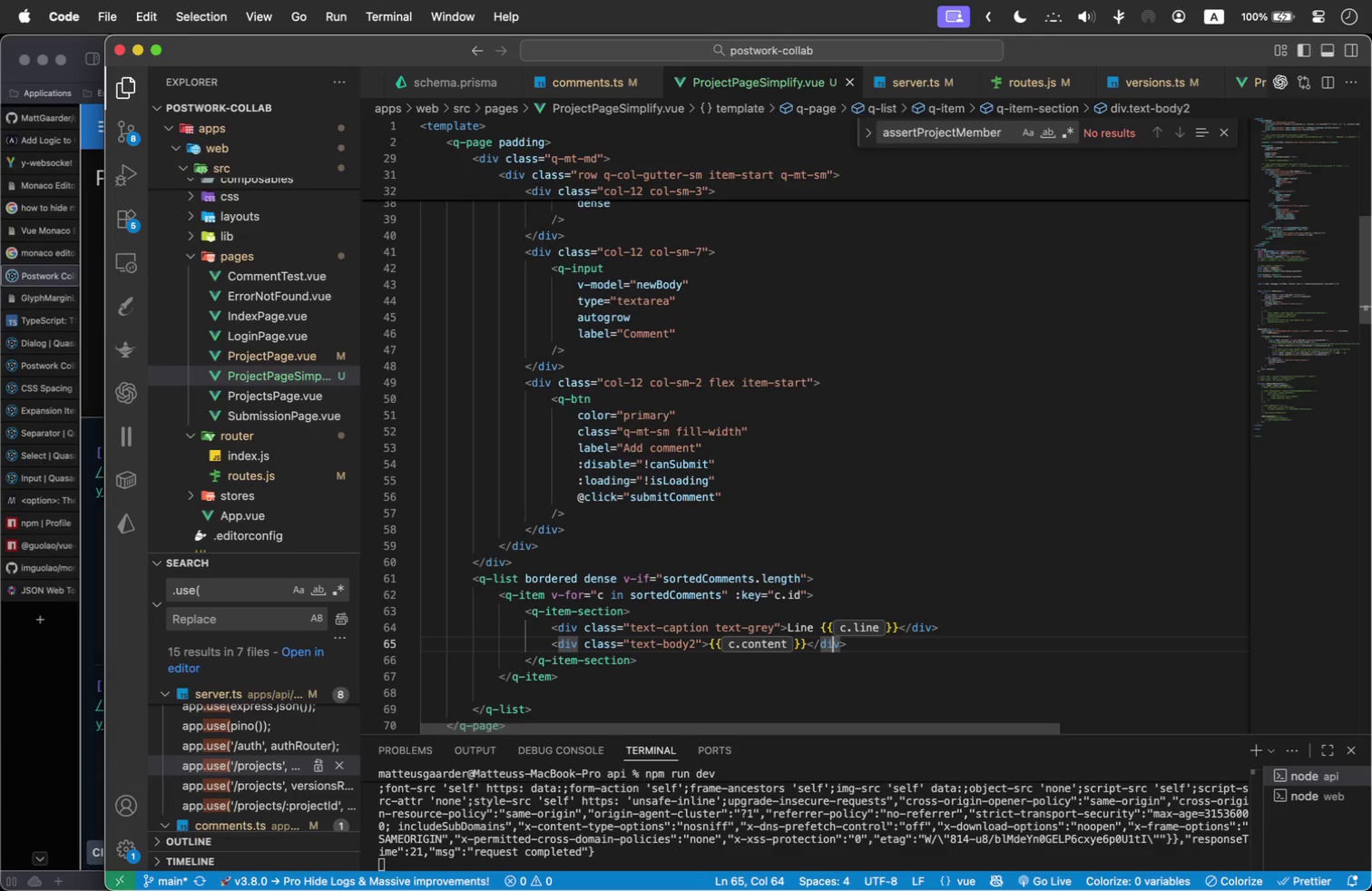 
key(ArrowRight)
 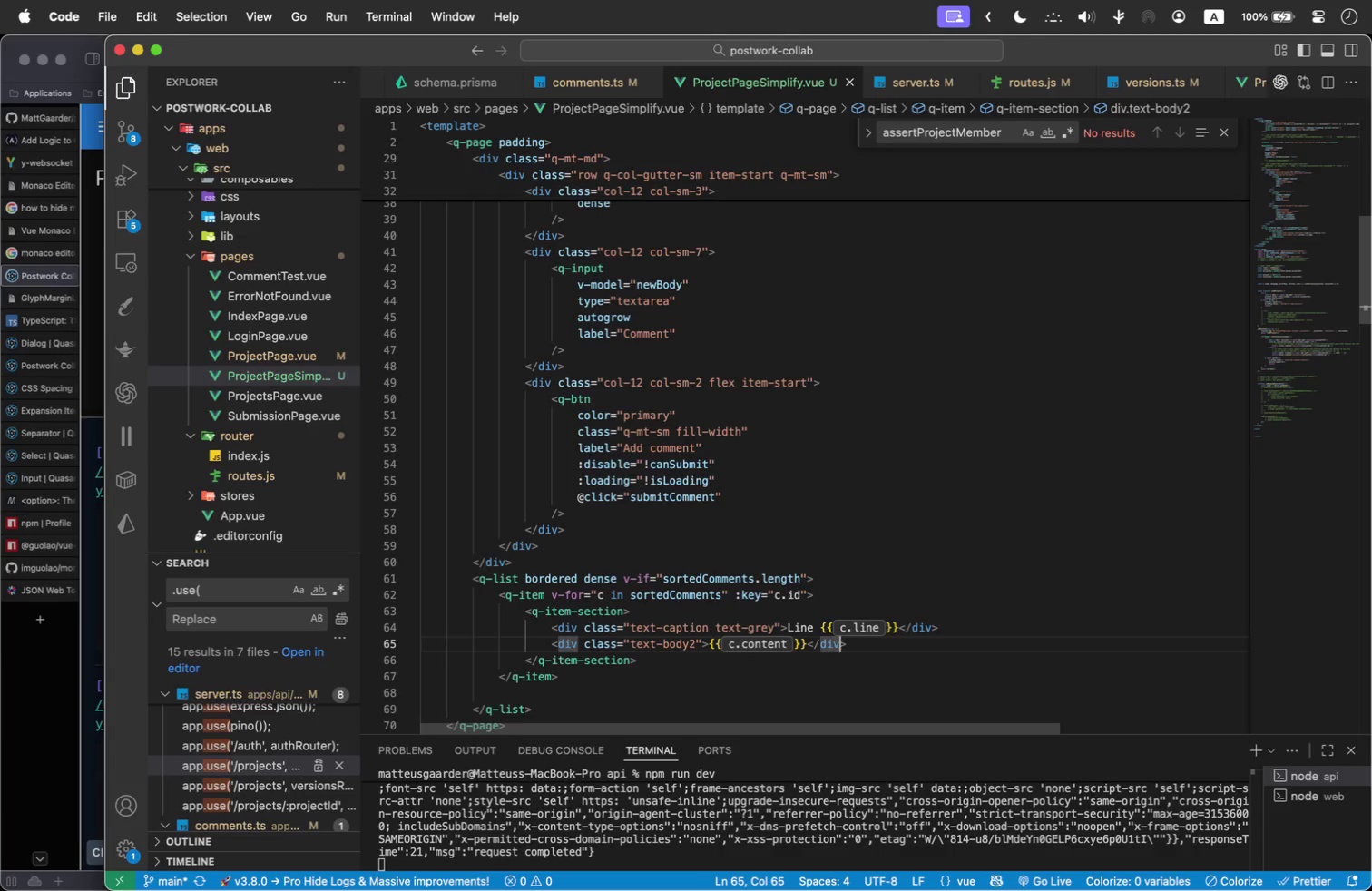 
key(ArrowRight)
 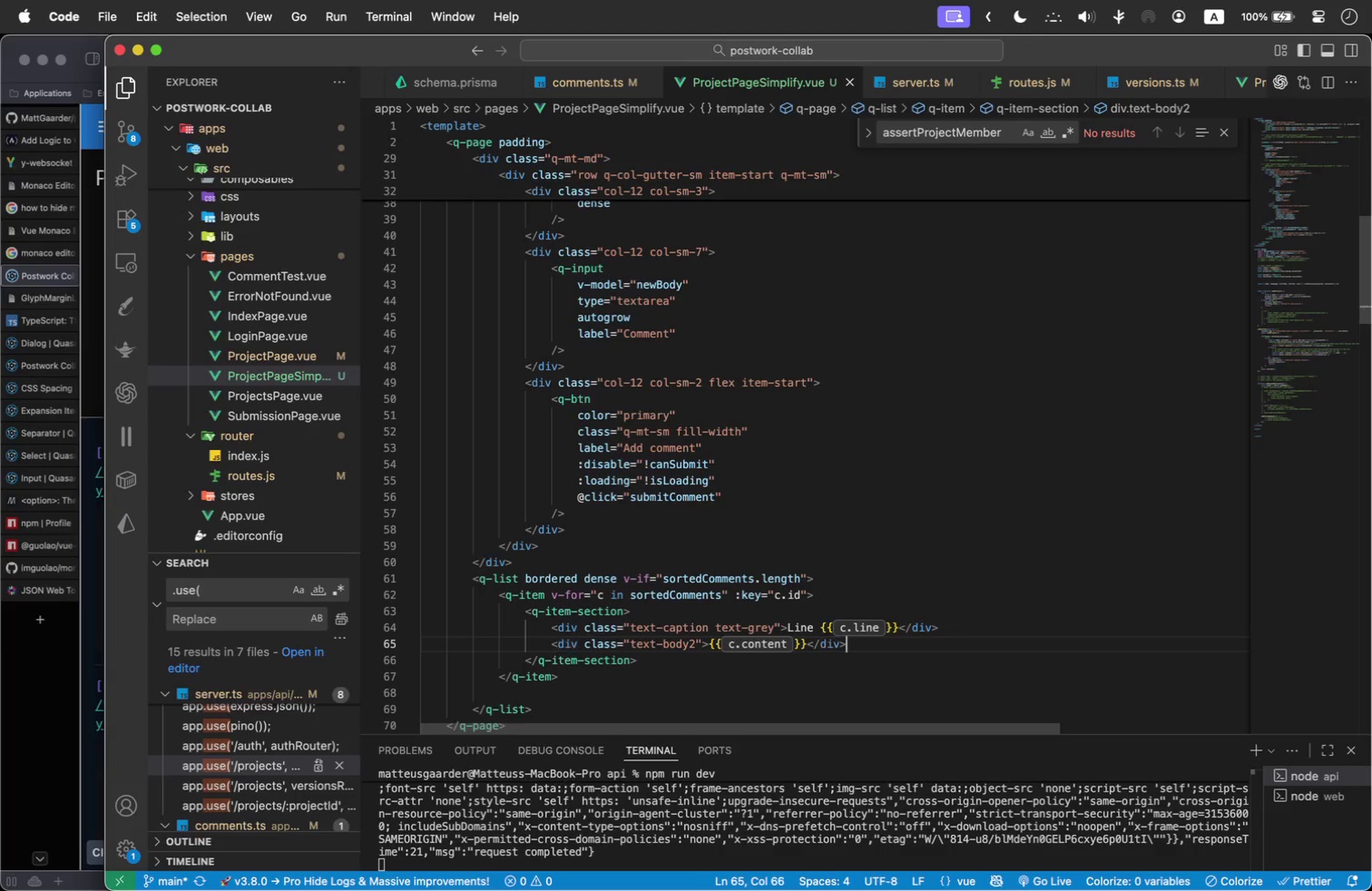 
key(ArrowRight)
 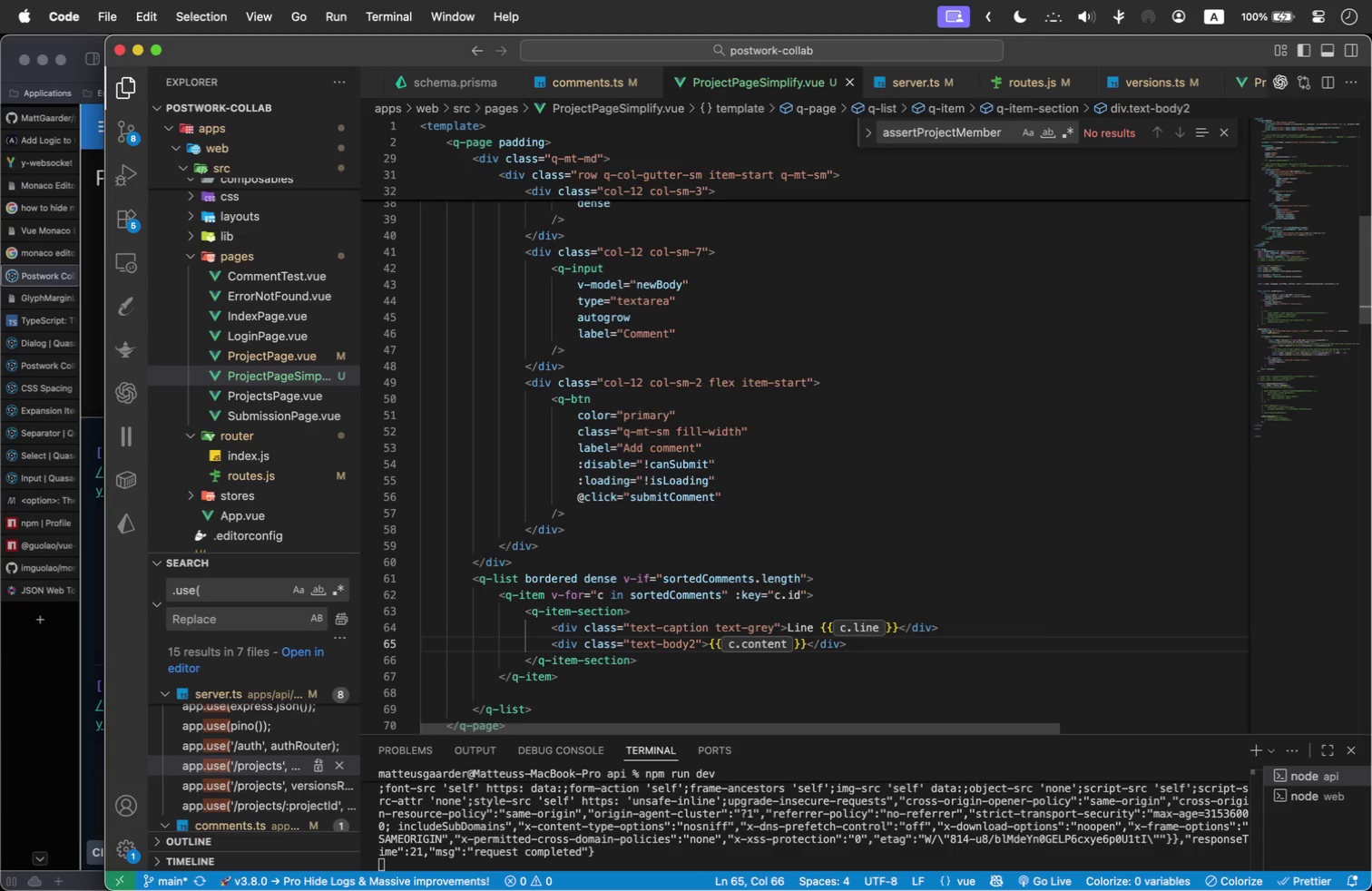 
key(Enter)
 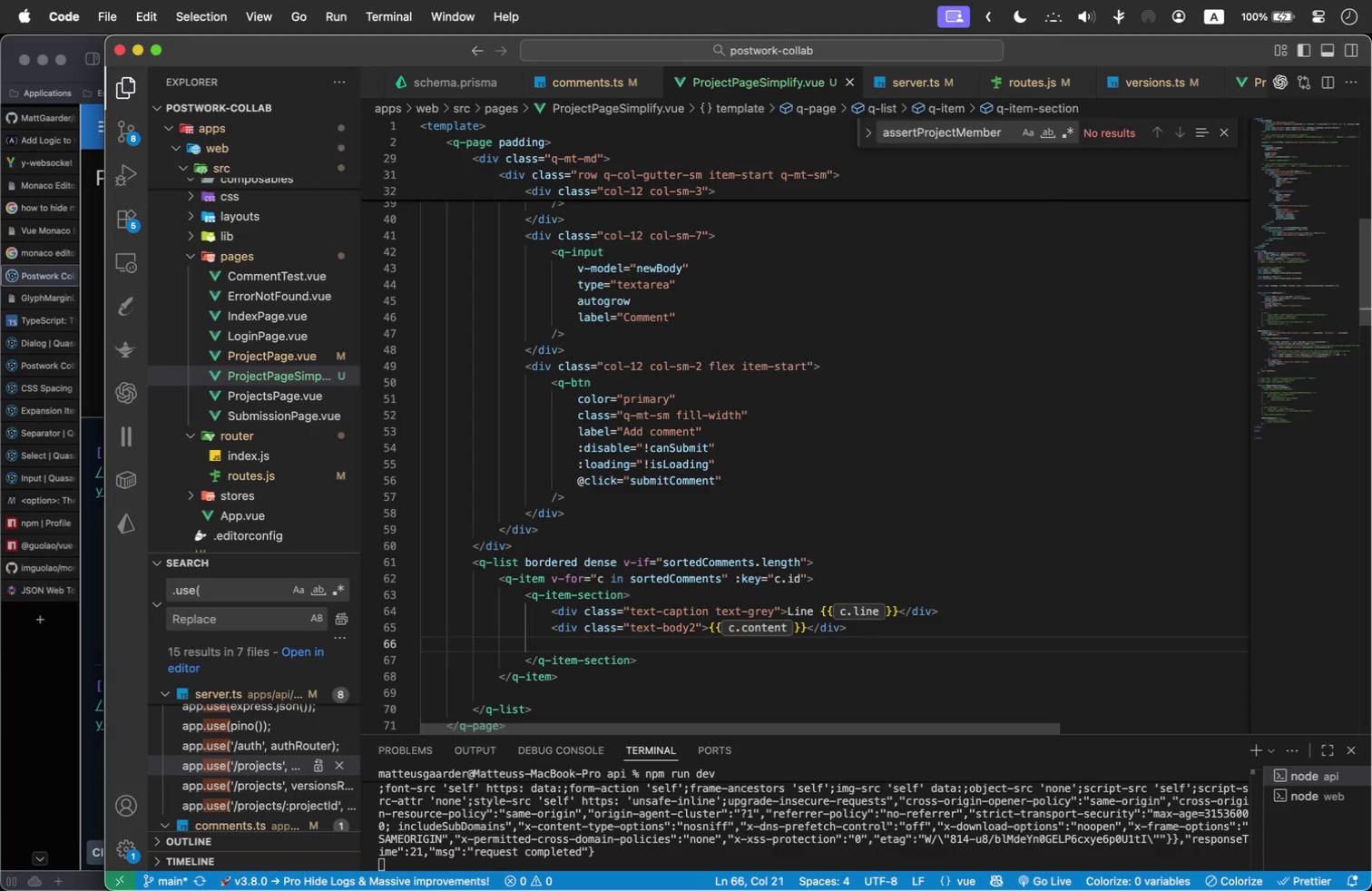 
type(.text-caption)
 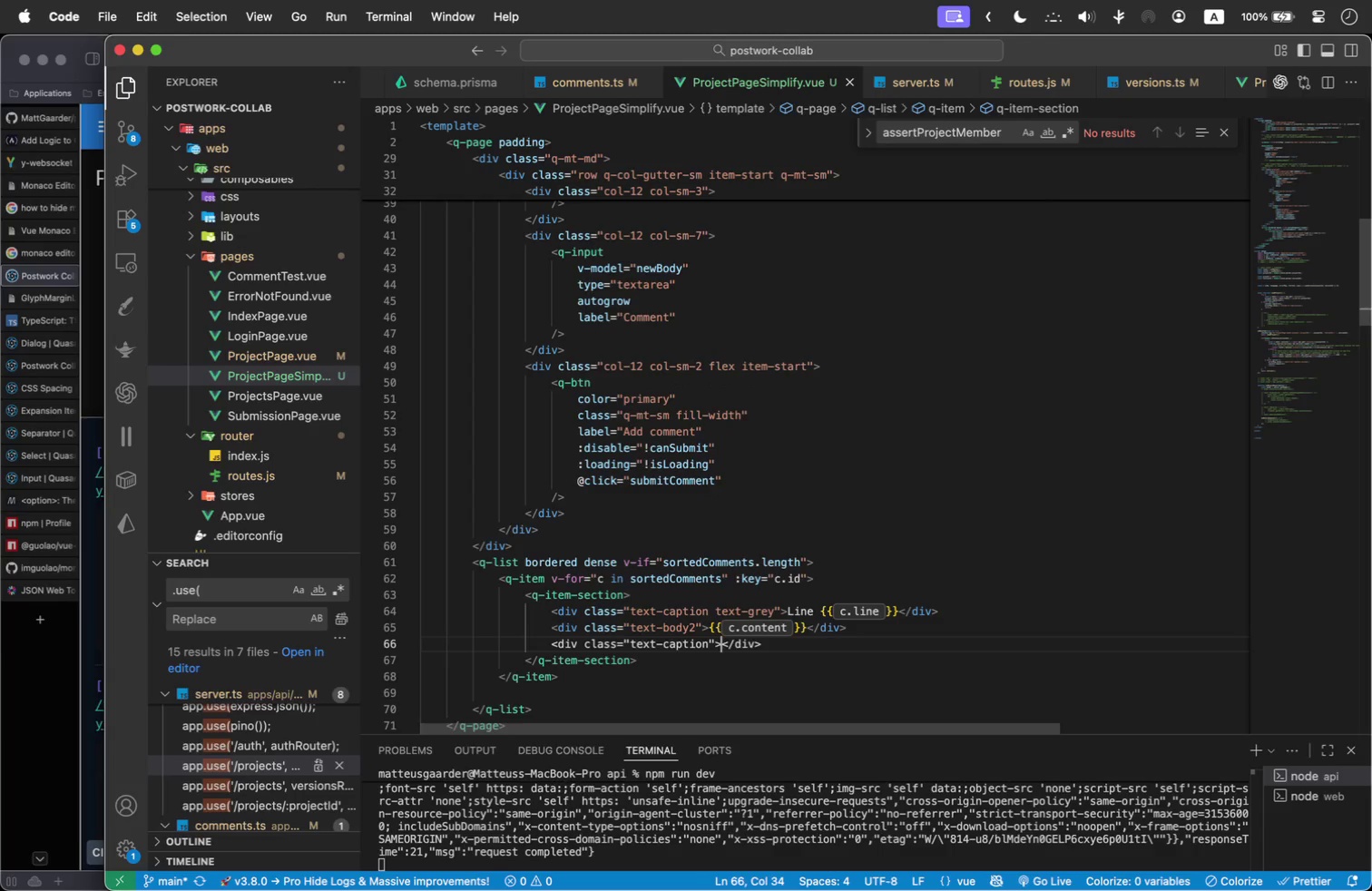 
key(Enter)
 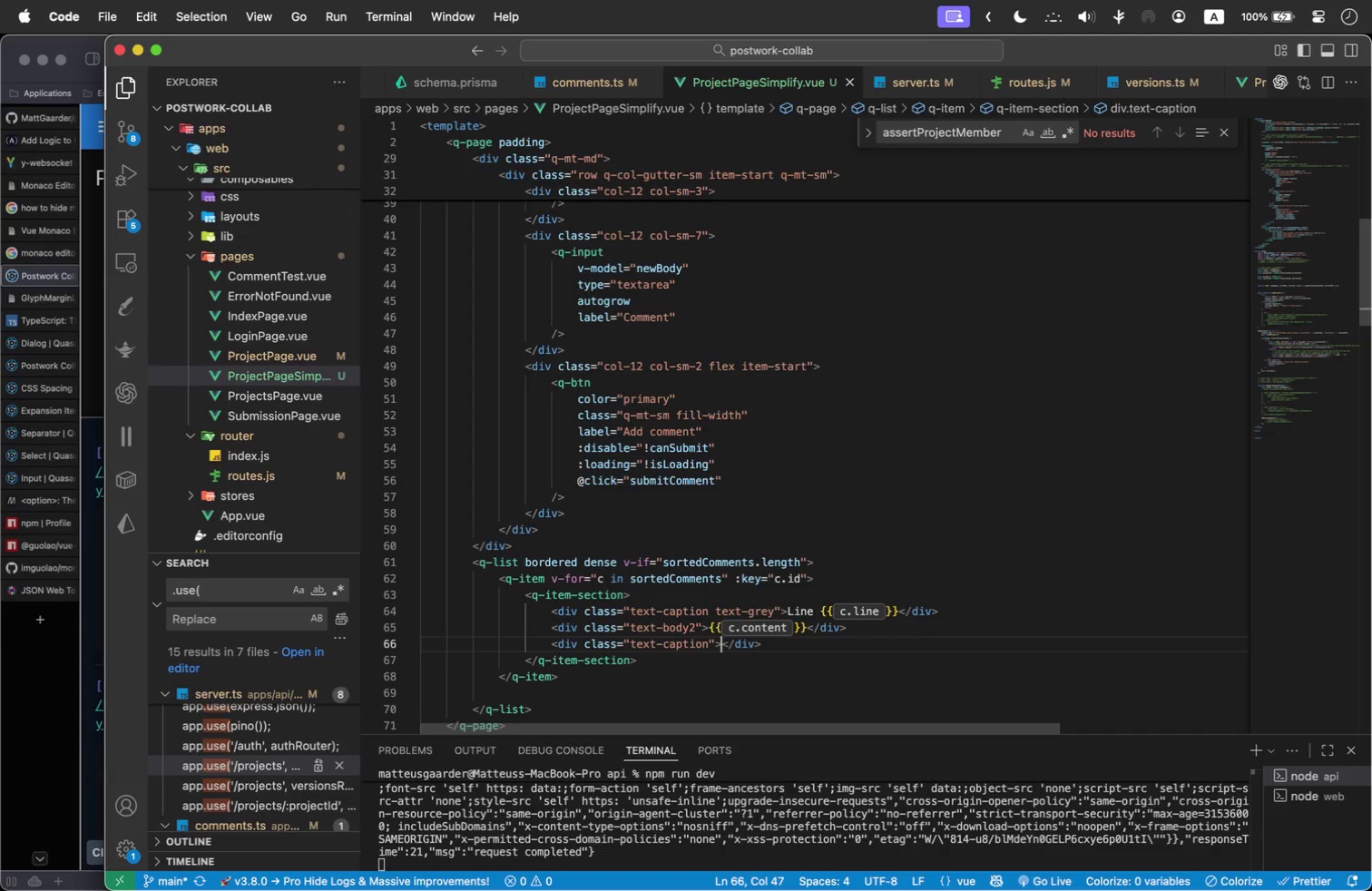 
key(ArrowLeft)
 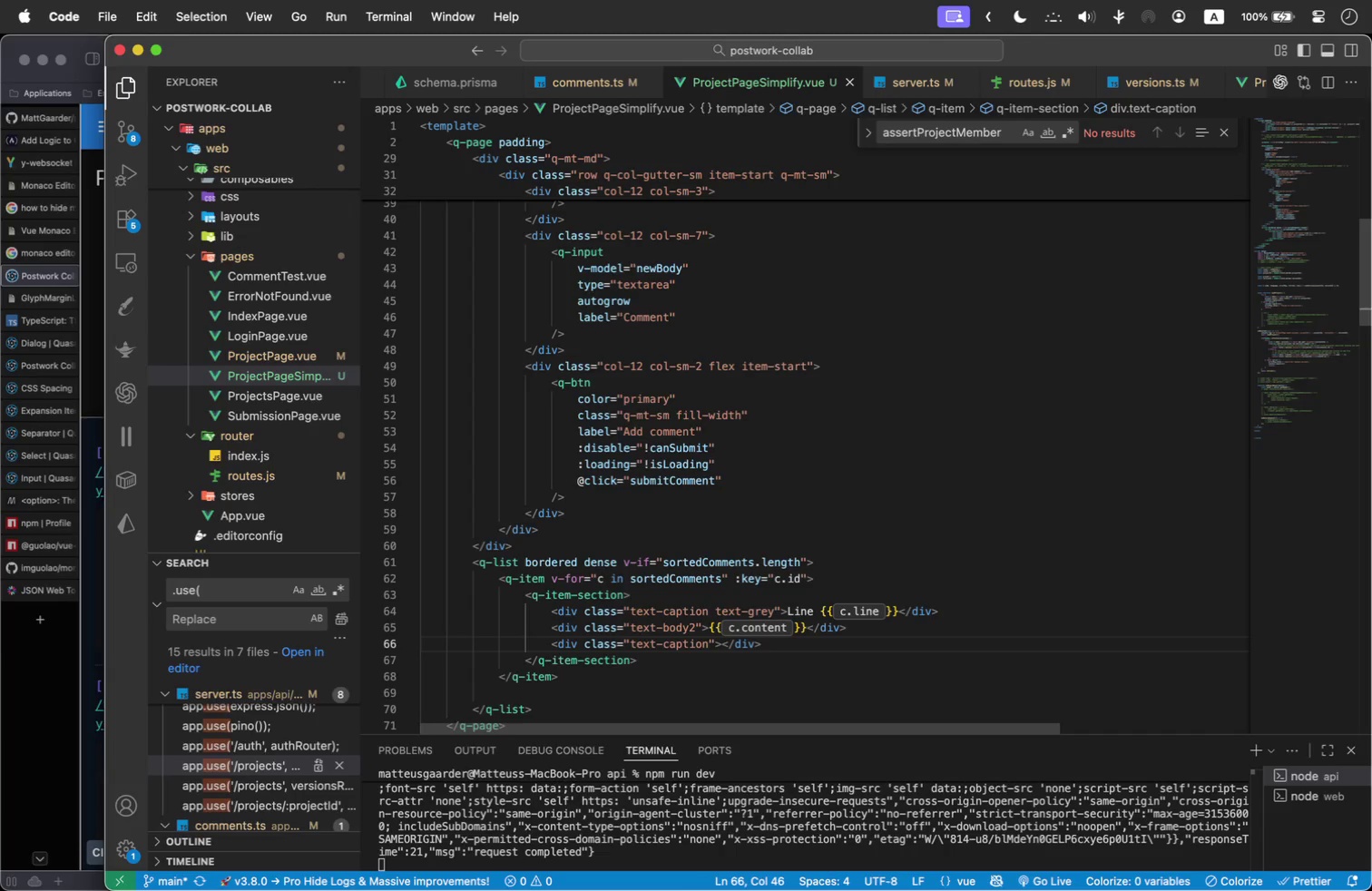 
key(ArrowLeft)
 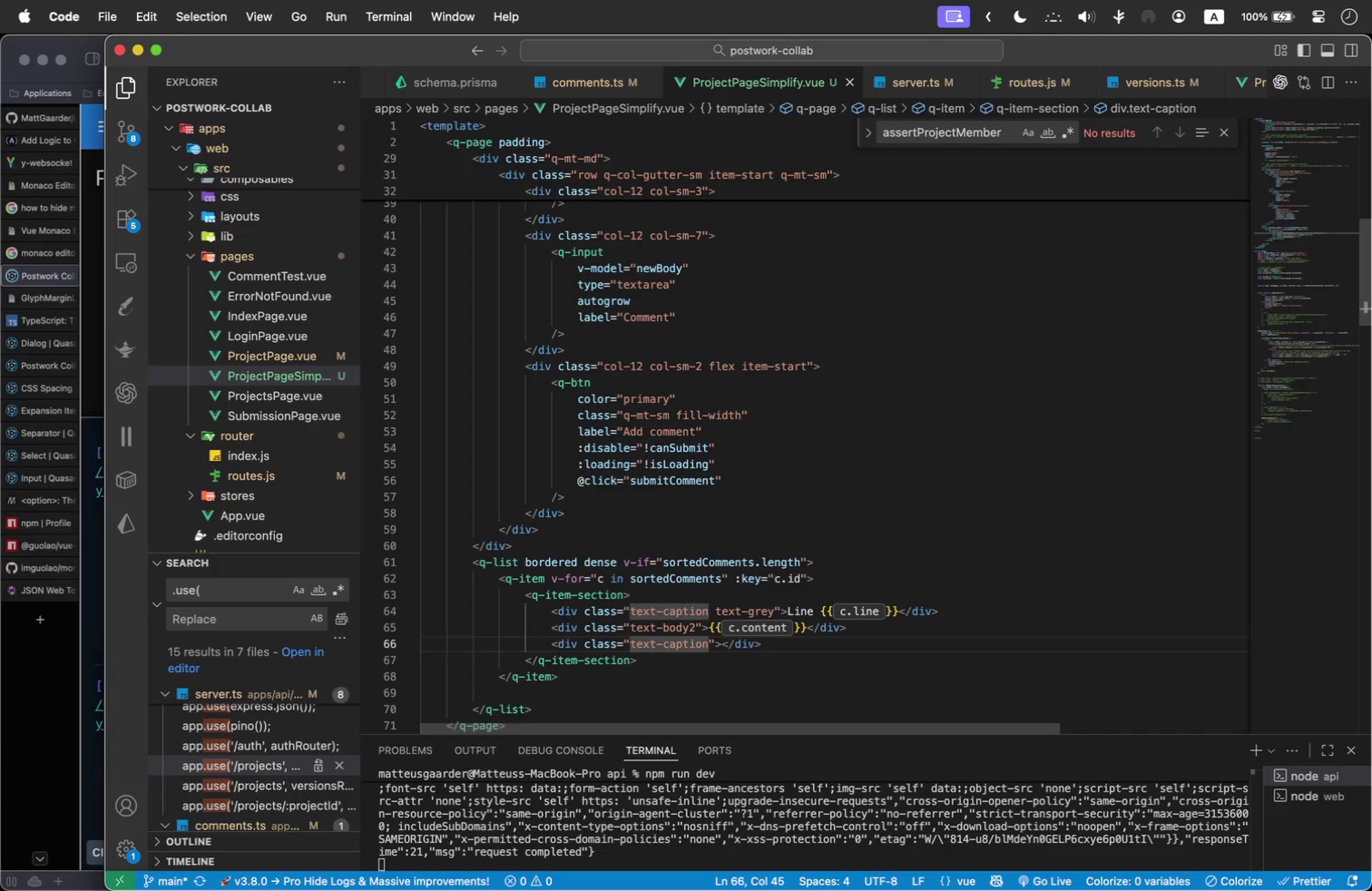 
type( text )
key(Backspace)
type(-gret)
key(Backspace)
type(y)
 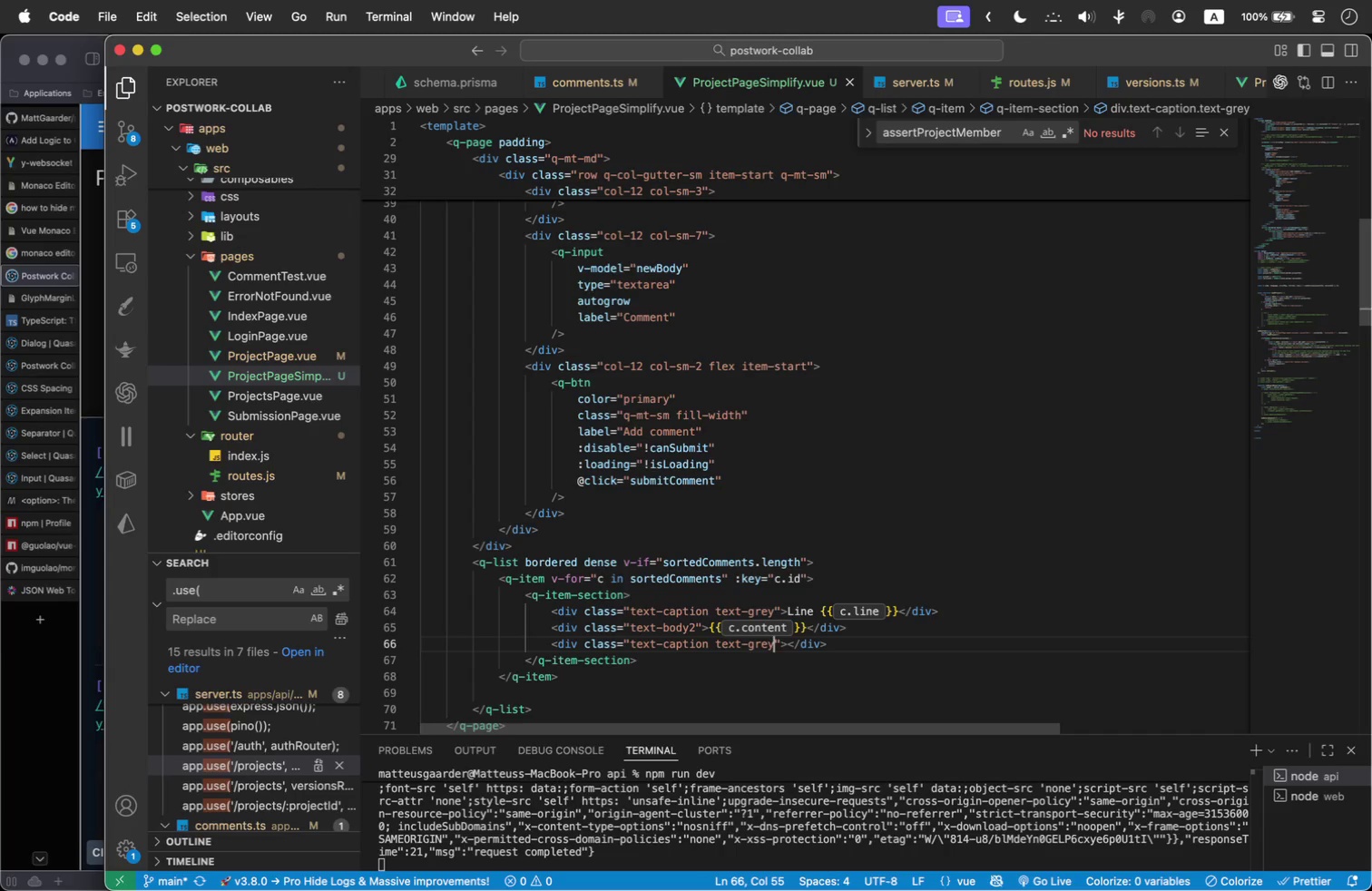 
key(ArrowRight)
 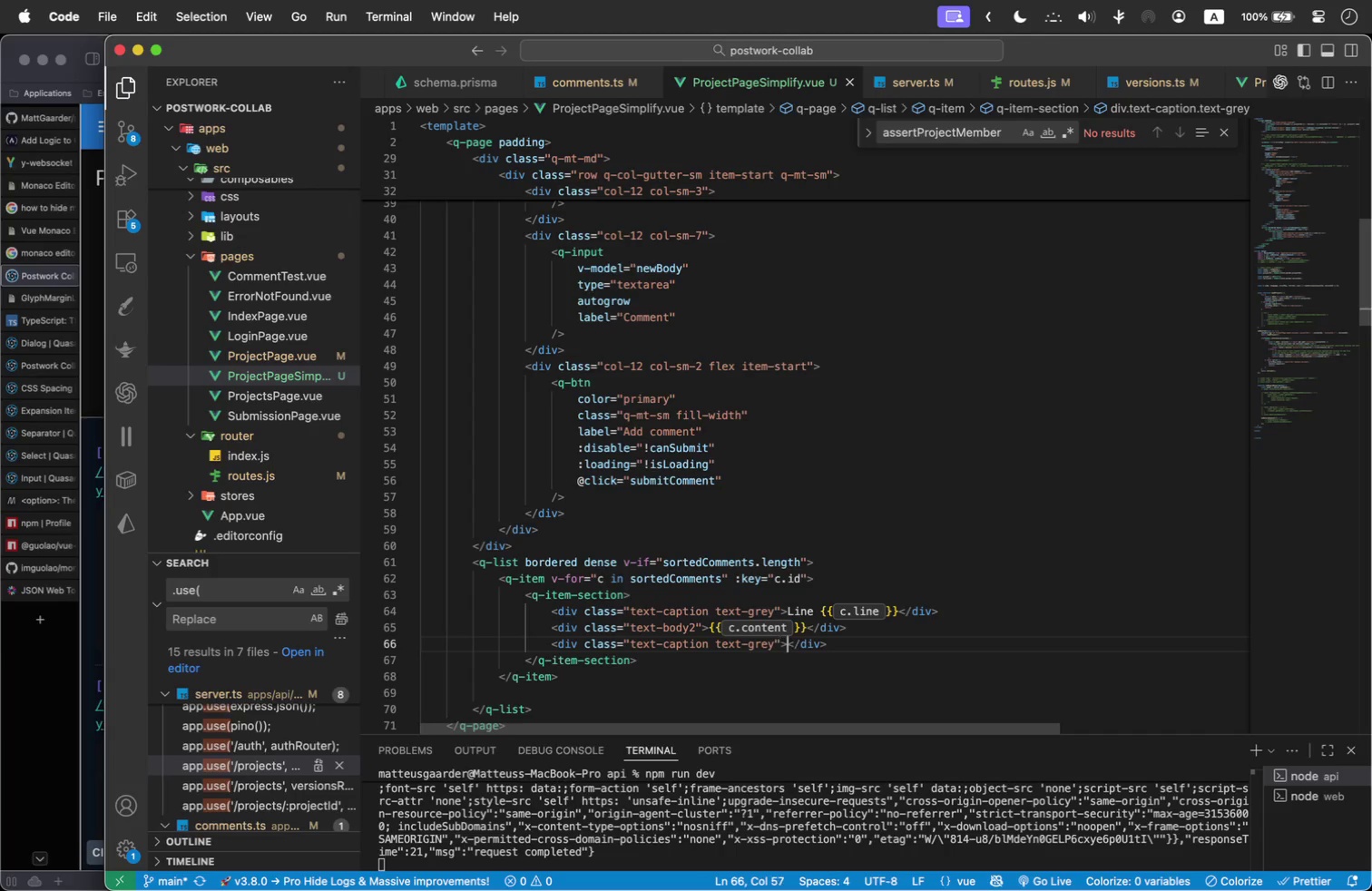 
key(ArrowRight)
 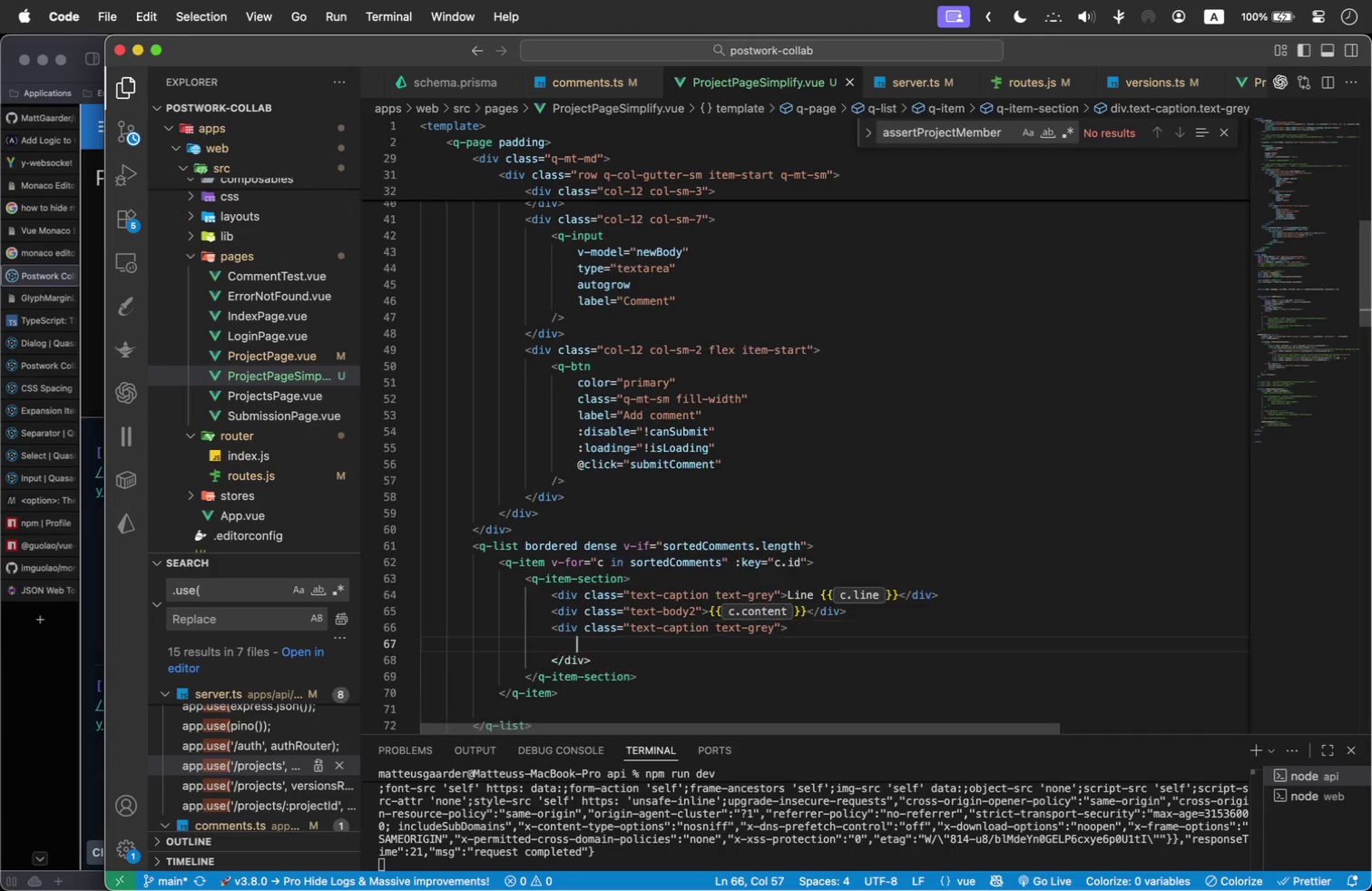 
key(Enter)
 